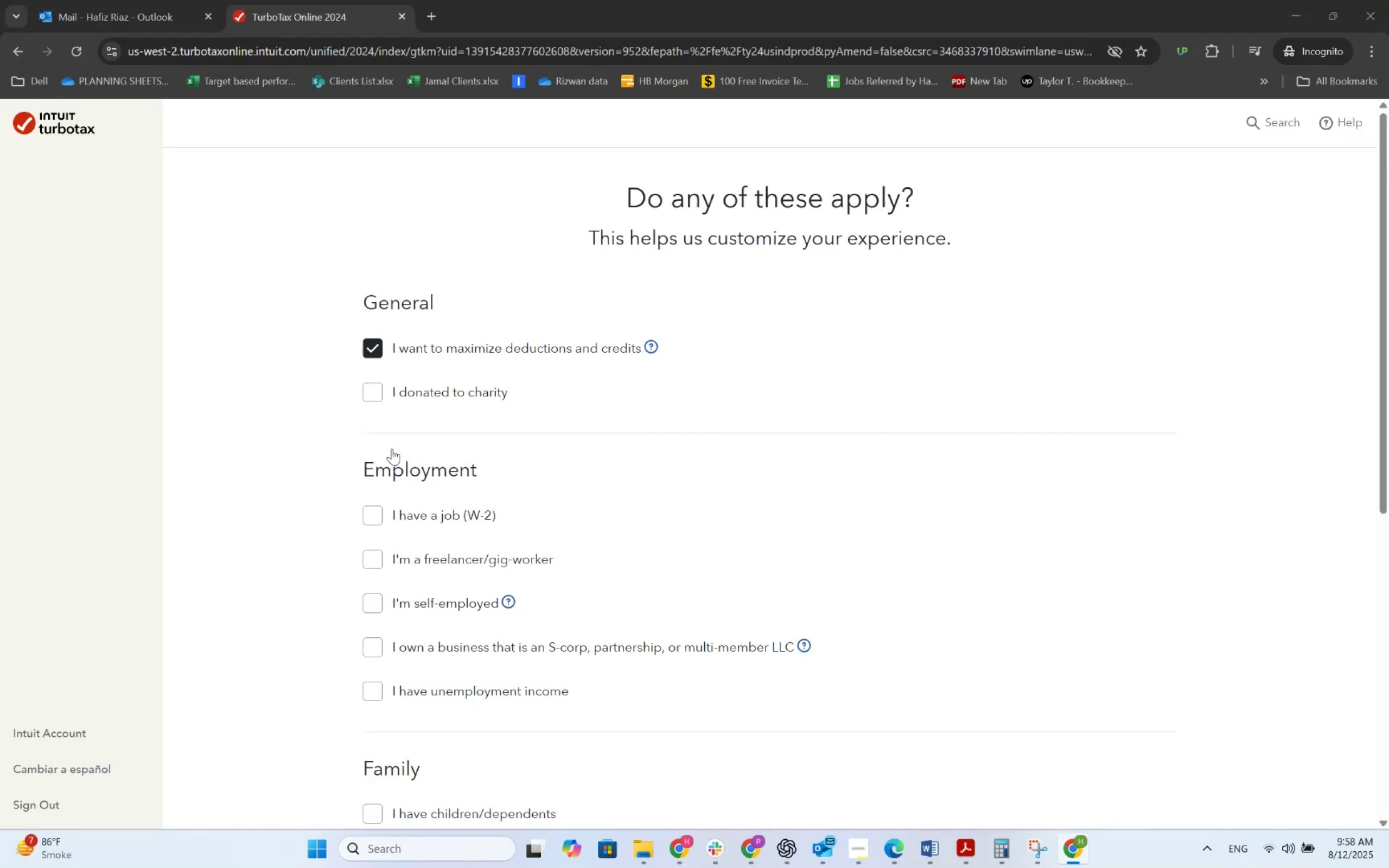 
key(Alt+Tab)
 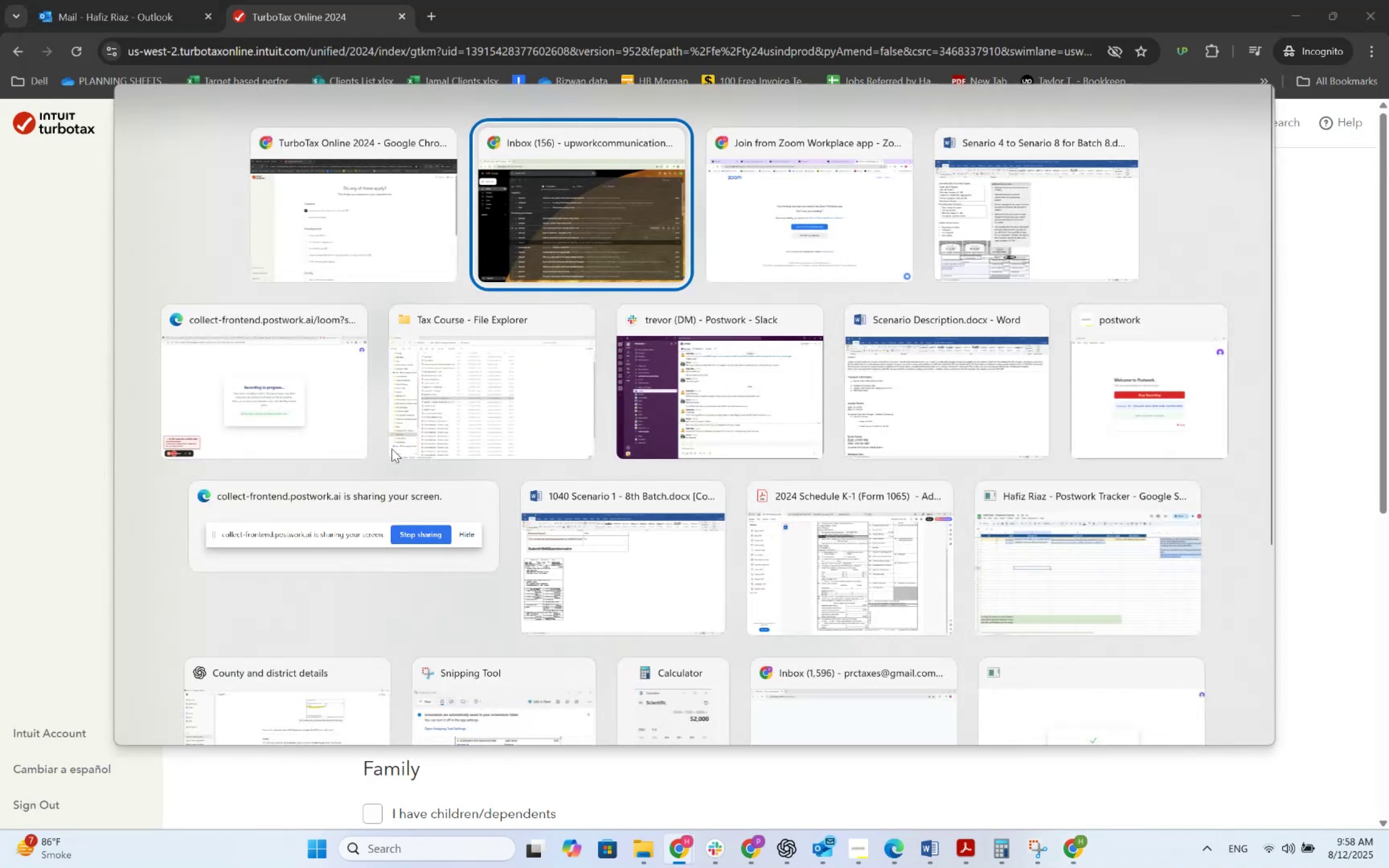 
key(Alt+Tab)
 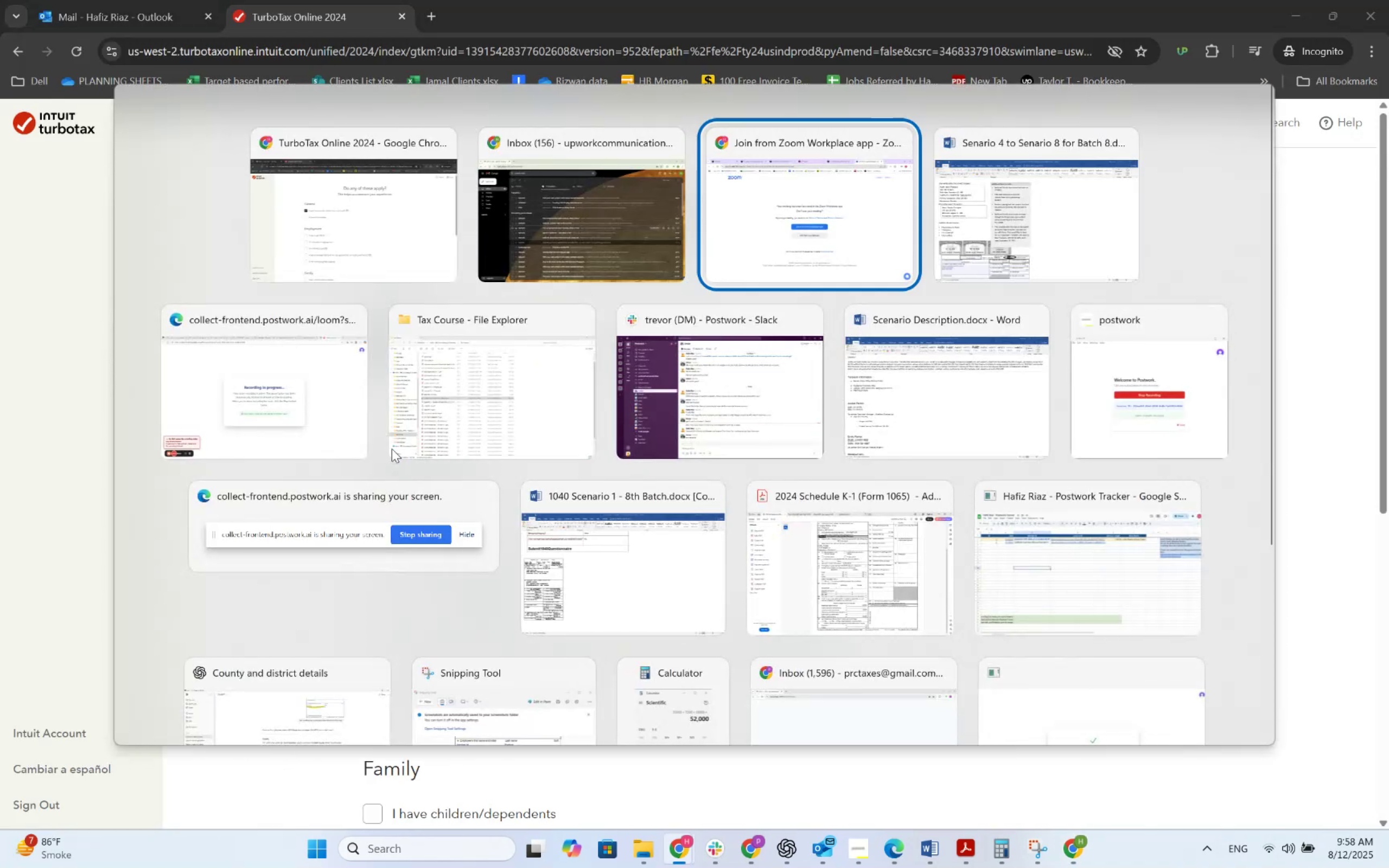 
key(Alt+Tab)
 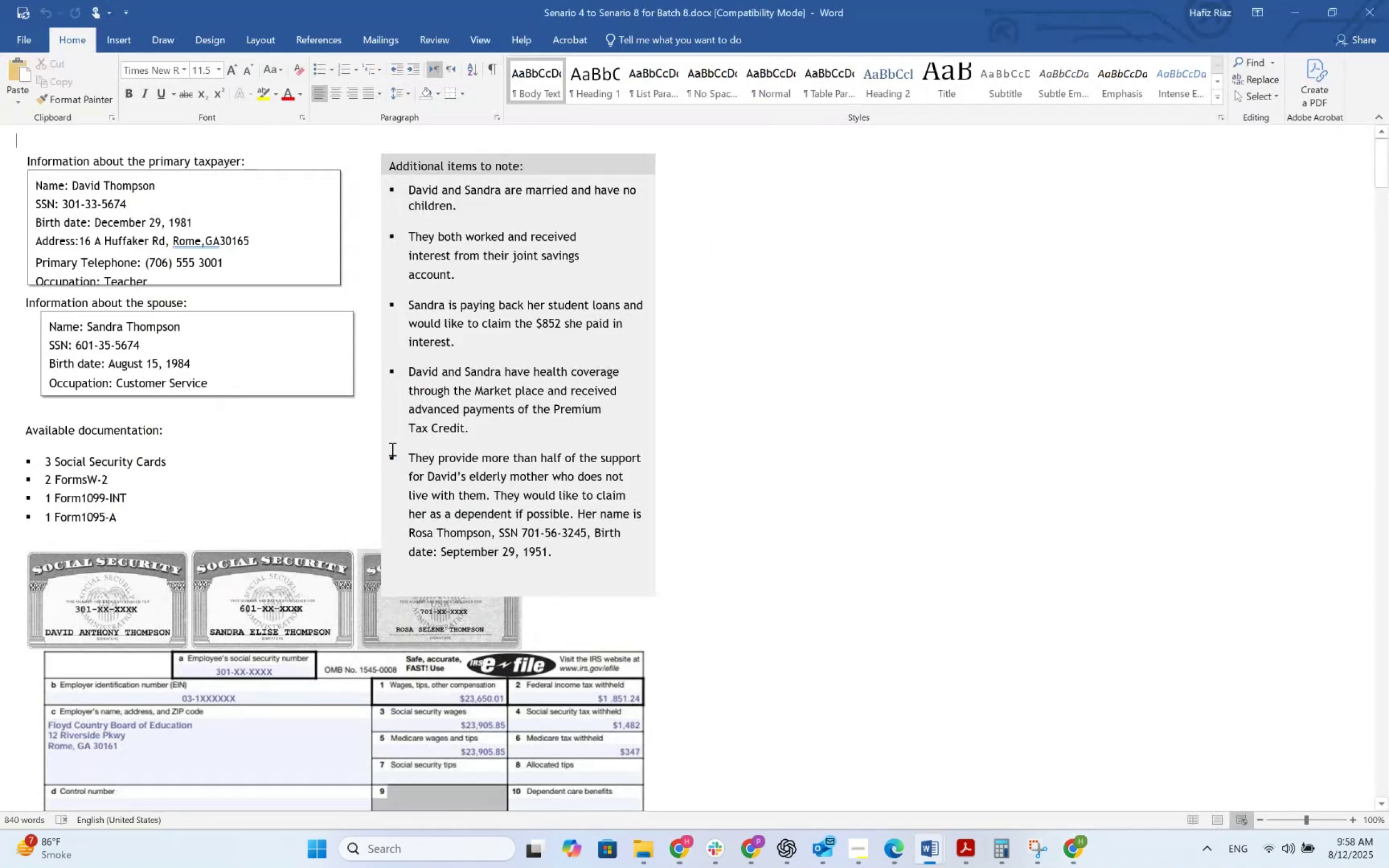 
scroll: coordinate [232, 354], scroll_direction: up, amount: 5.0
 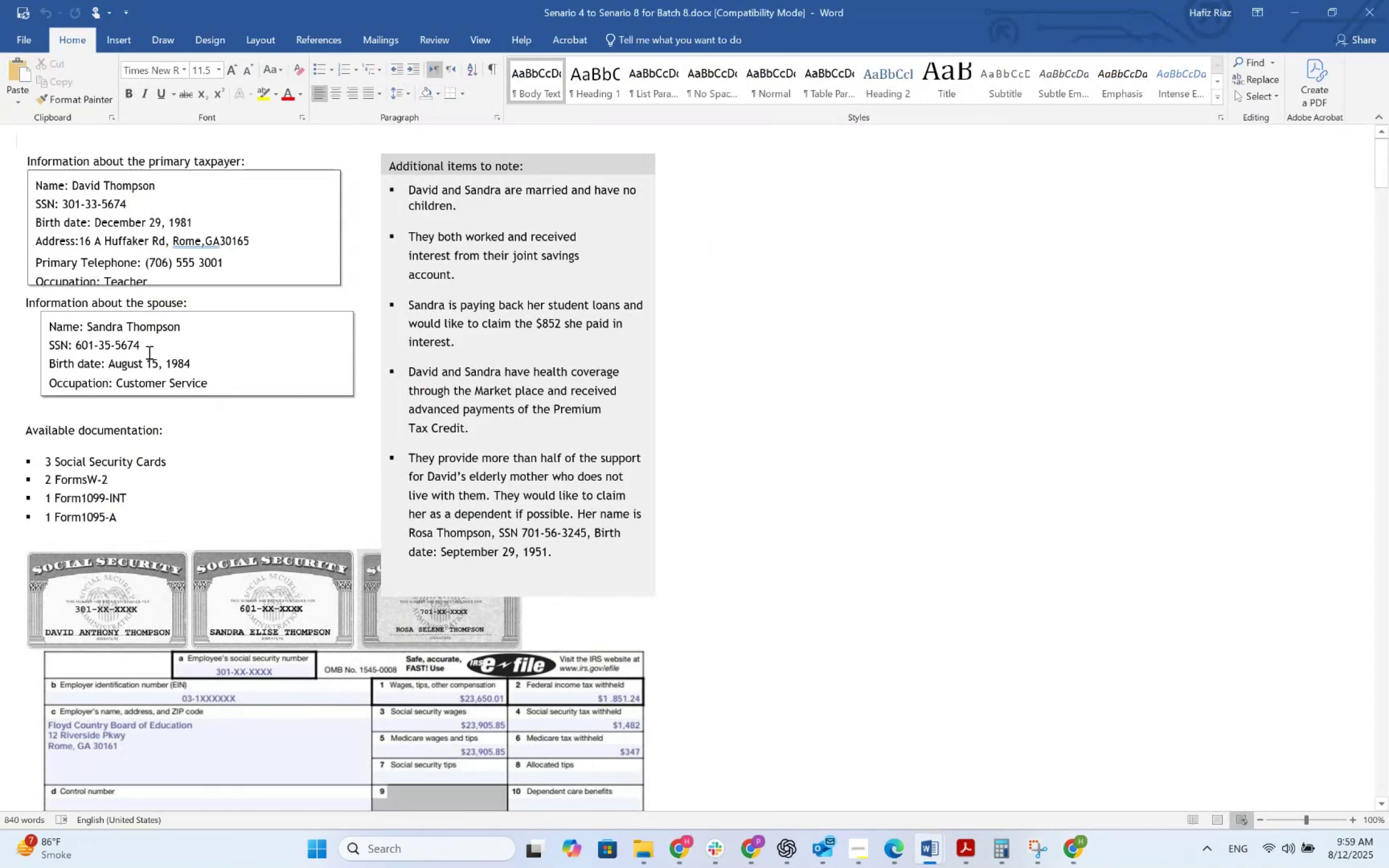 
scroll: coordinate [192, 450], scroll_direction: down, amount: 2.0
 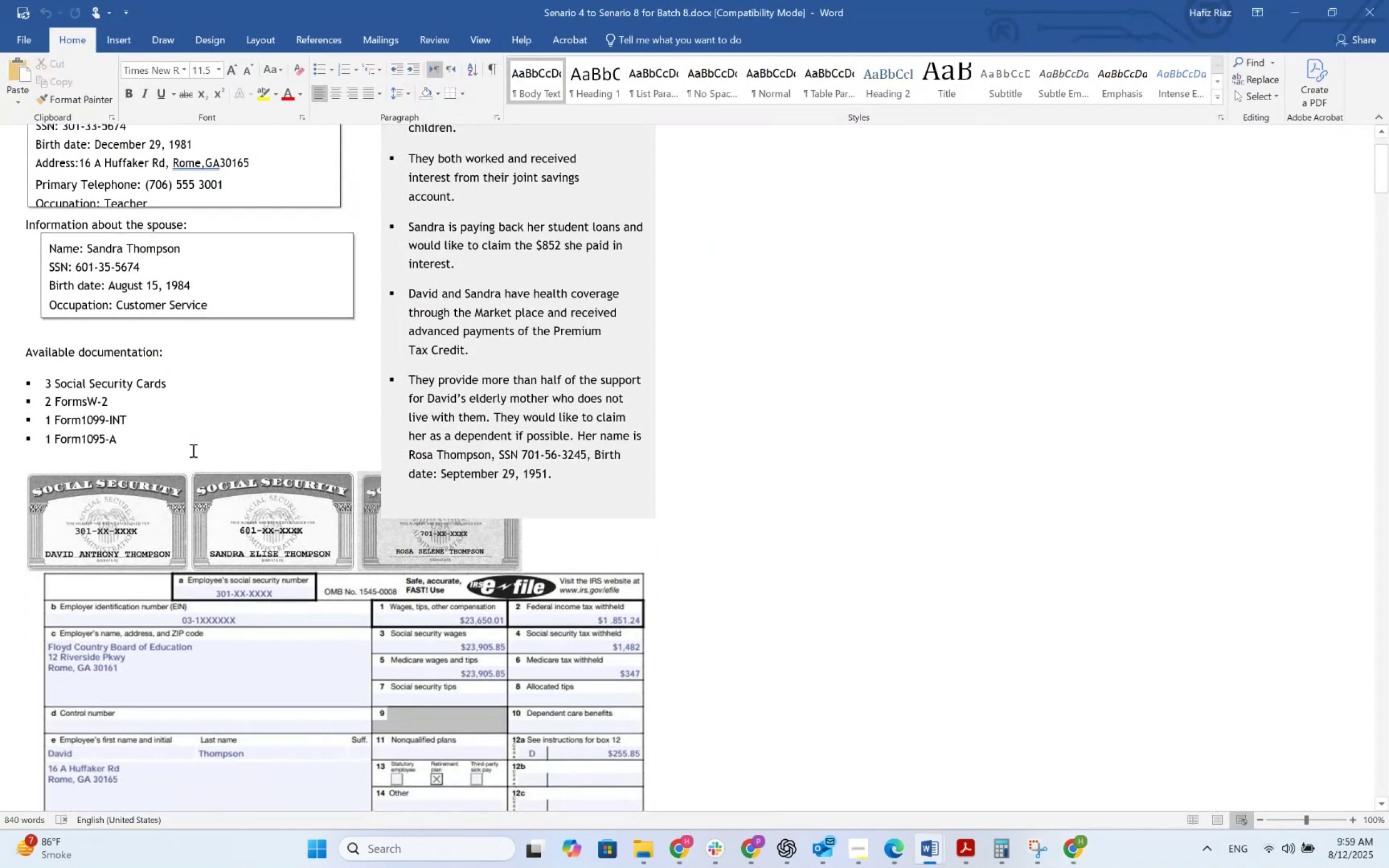 
scroll: coordinate [192, 450], scroll_direction: up, amount: 4.0
 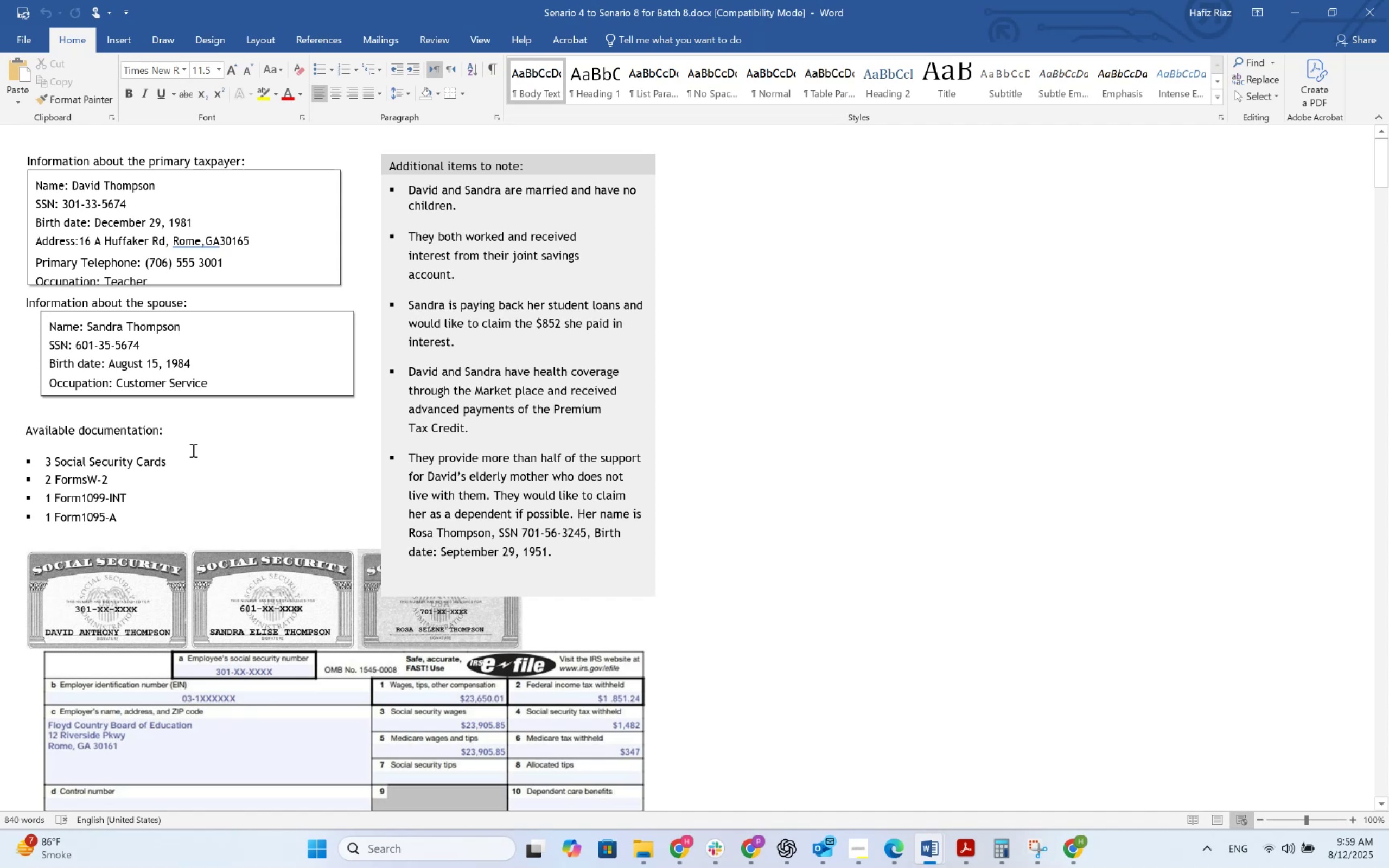 
wait(5.73)
 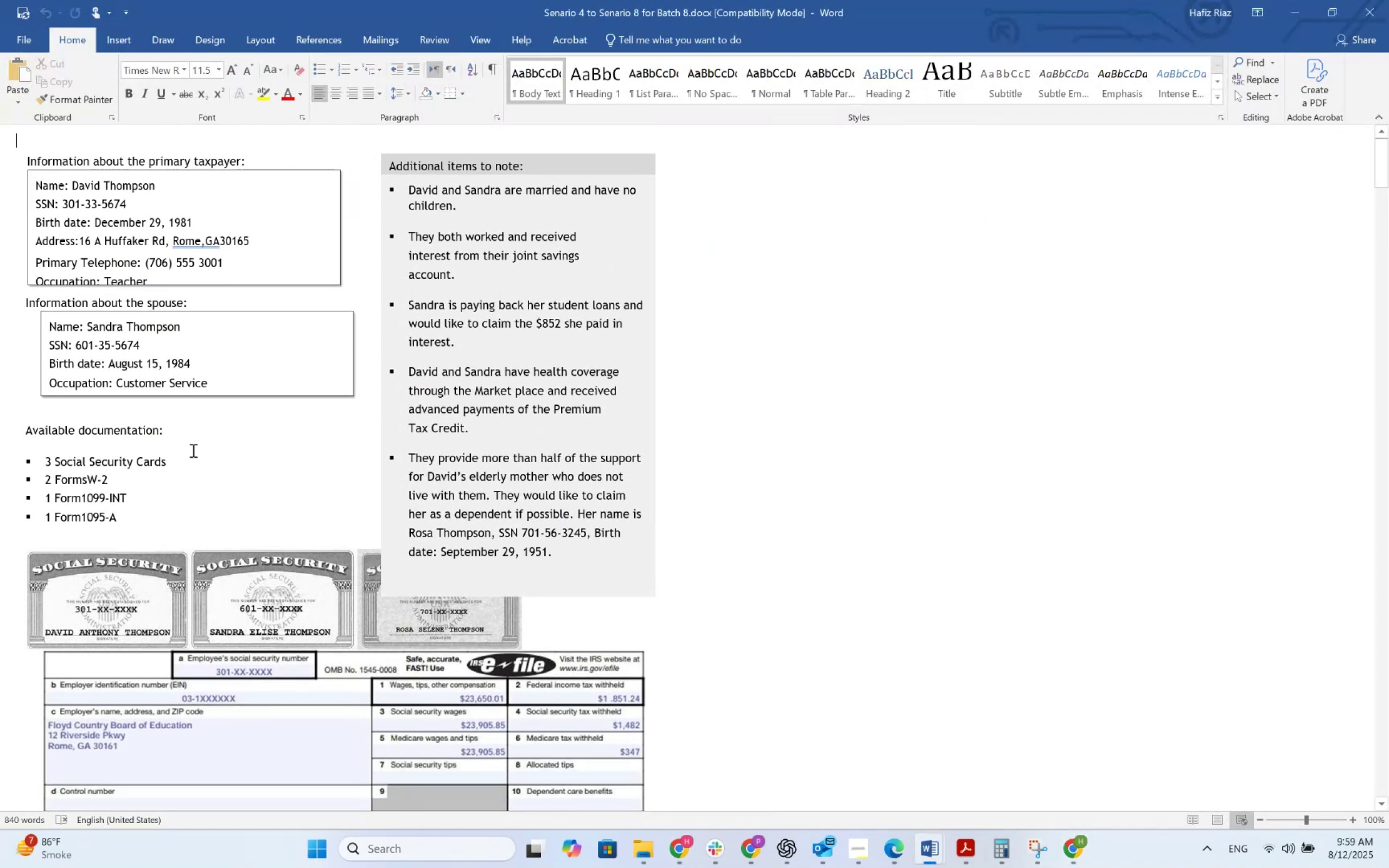 
scroll: coordinate [278, 506], scroll_direction: down, amount: 21.0
 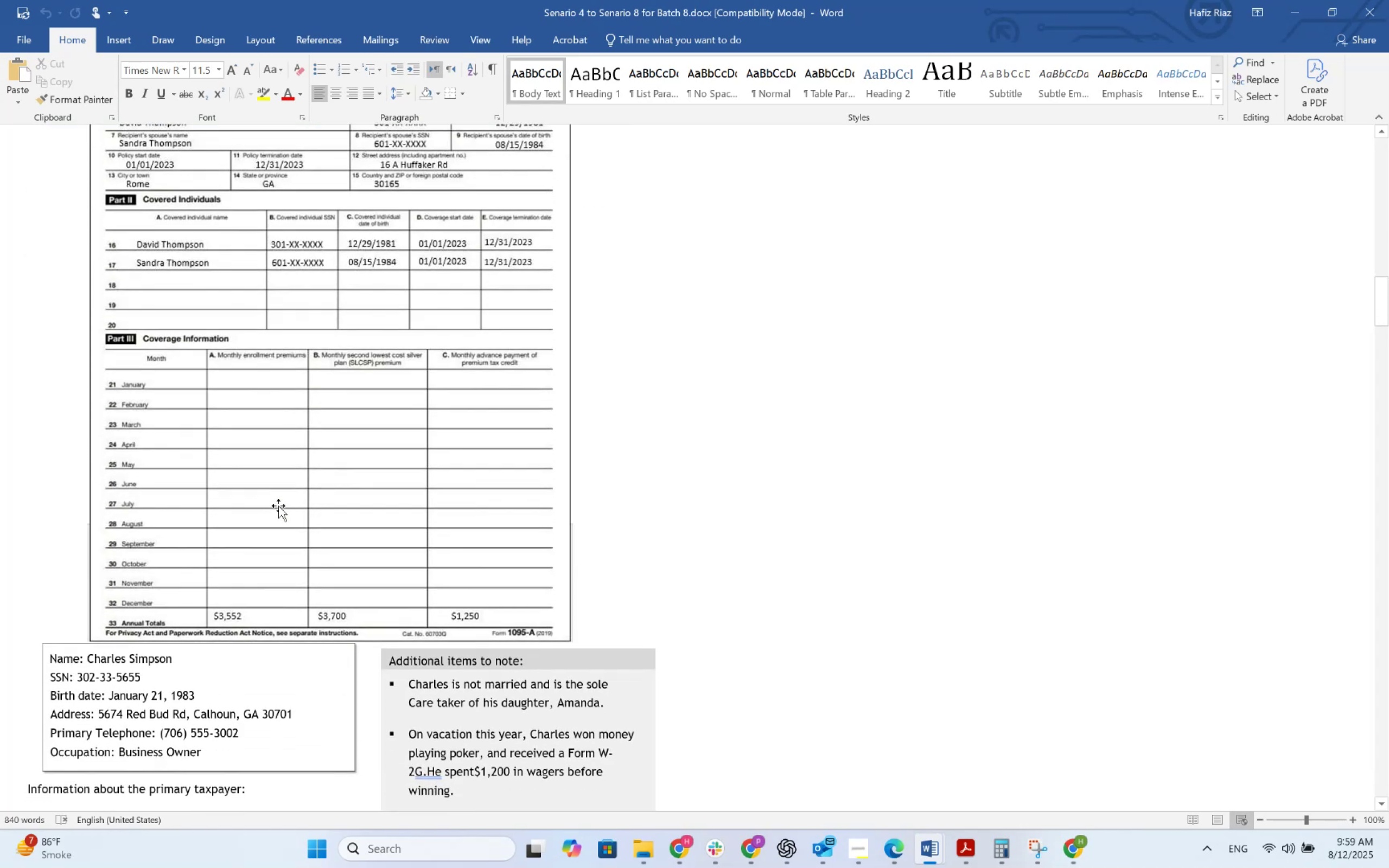 
scroll: coordinate [278, 506], scroll_direction: up, amount: 55.0
 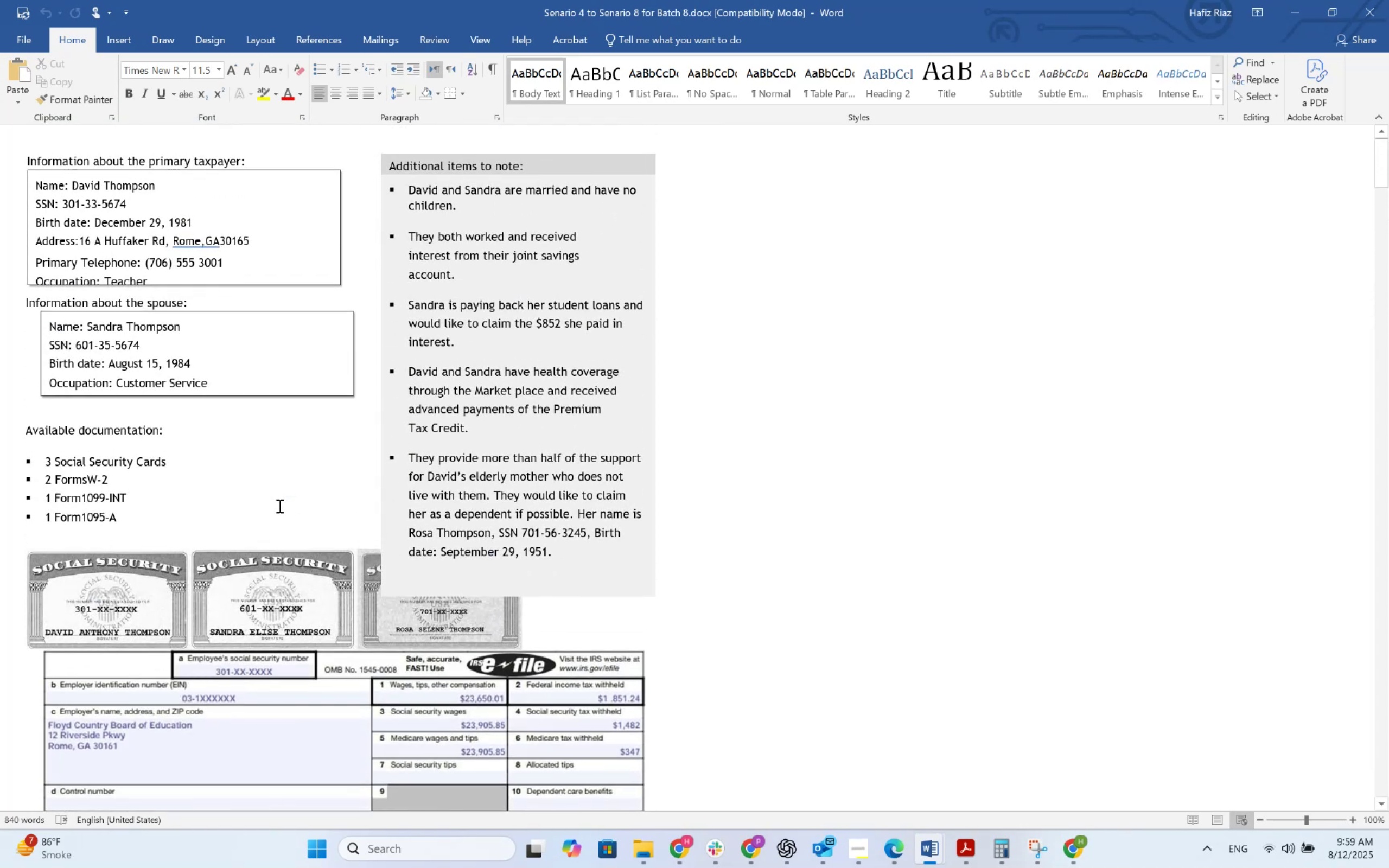 
key(Alt+AltLeft)
 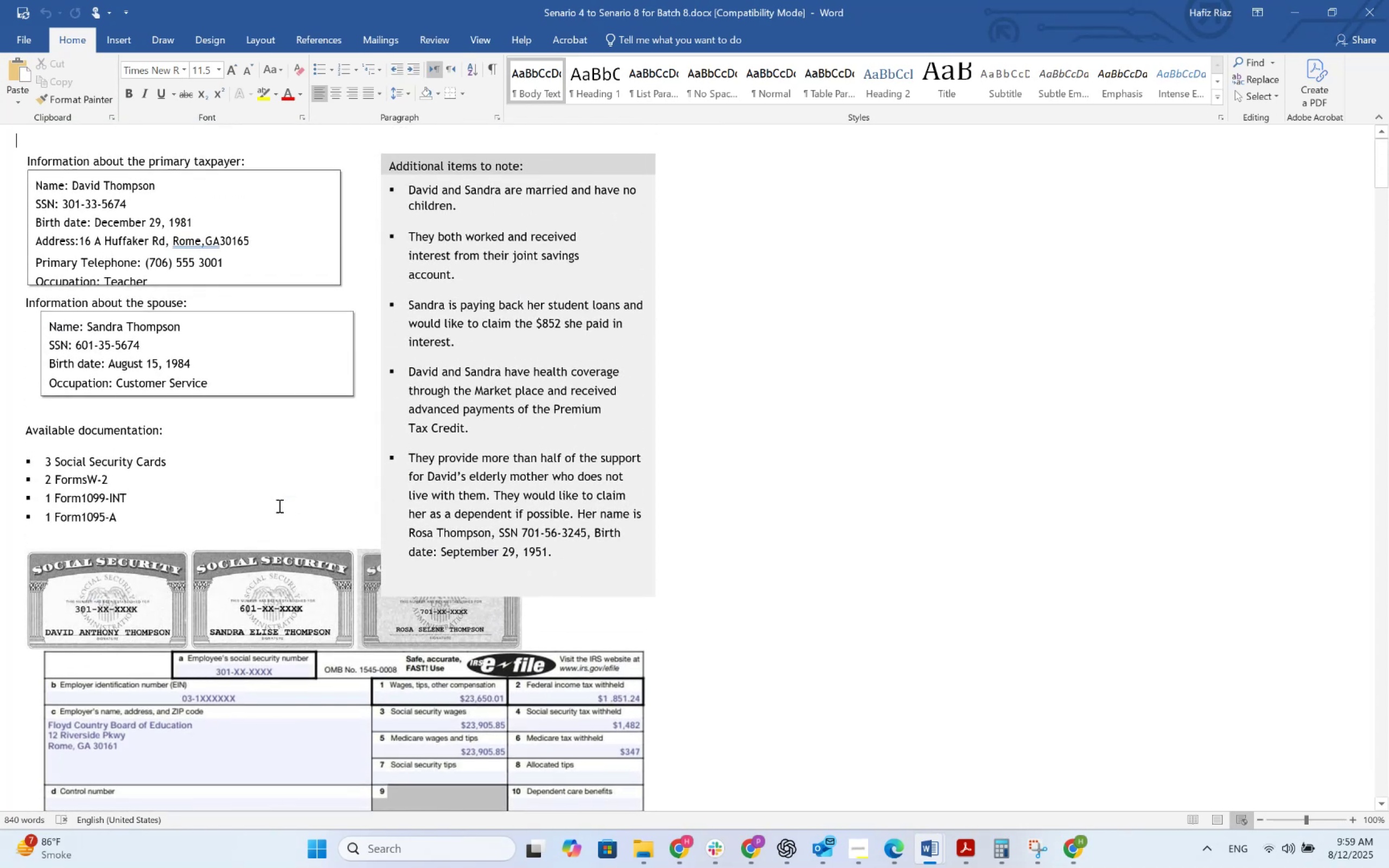 
key(Alt+Tab)
 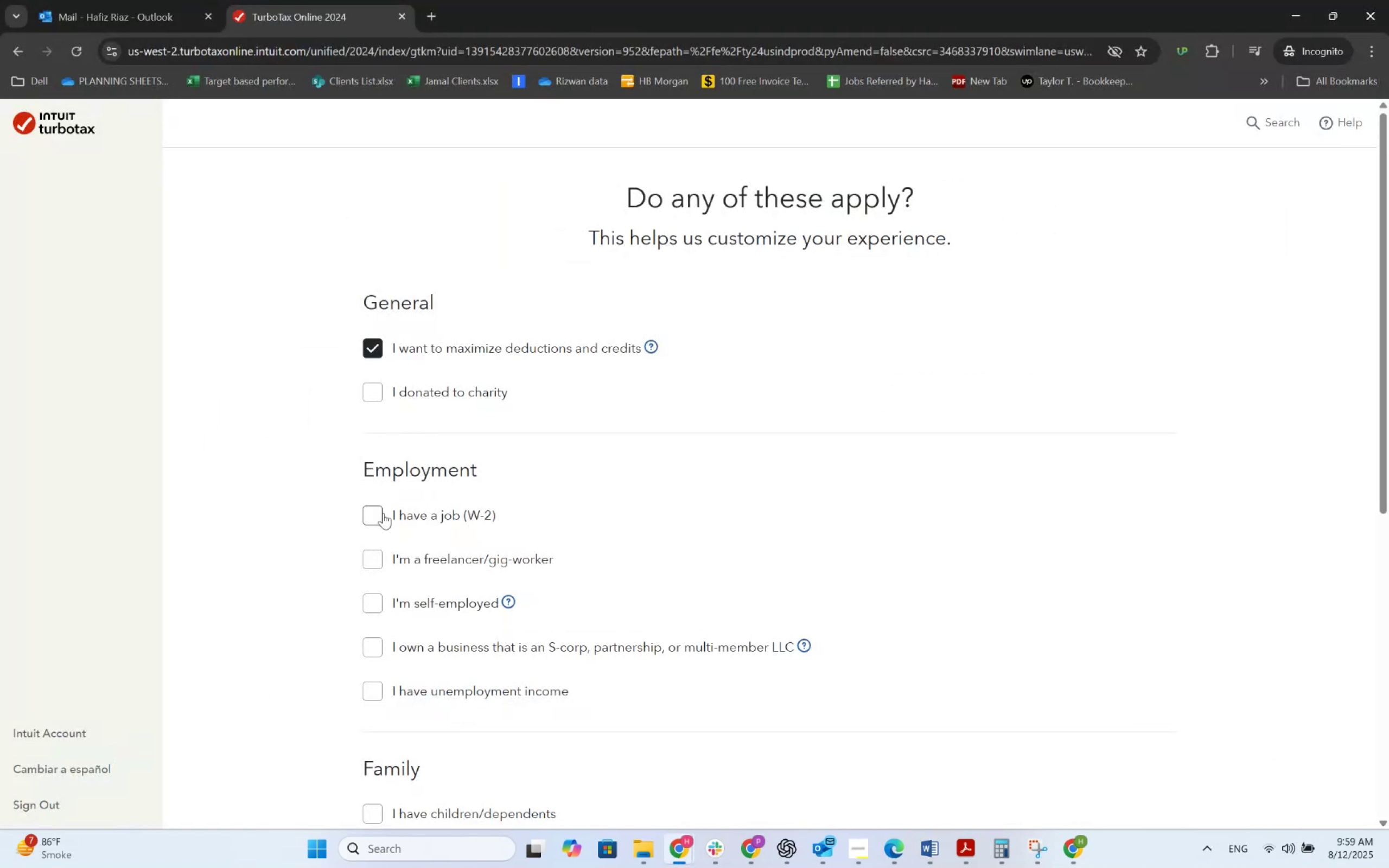 
left_click([383, 519])
 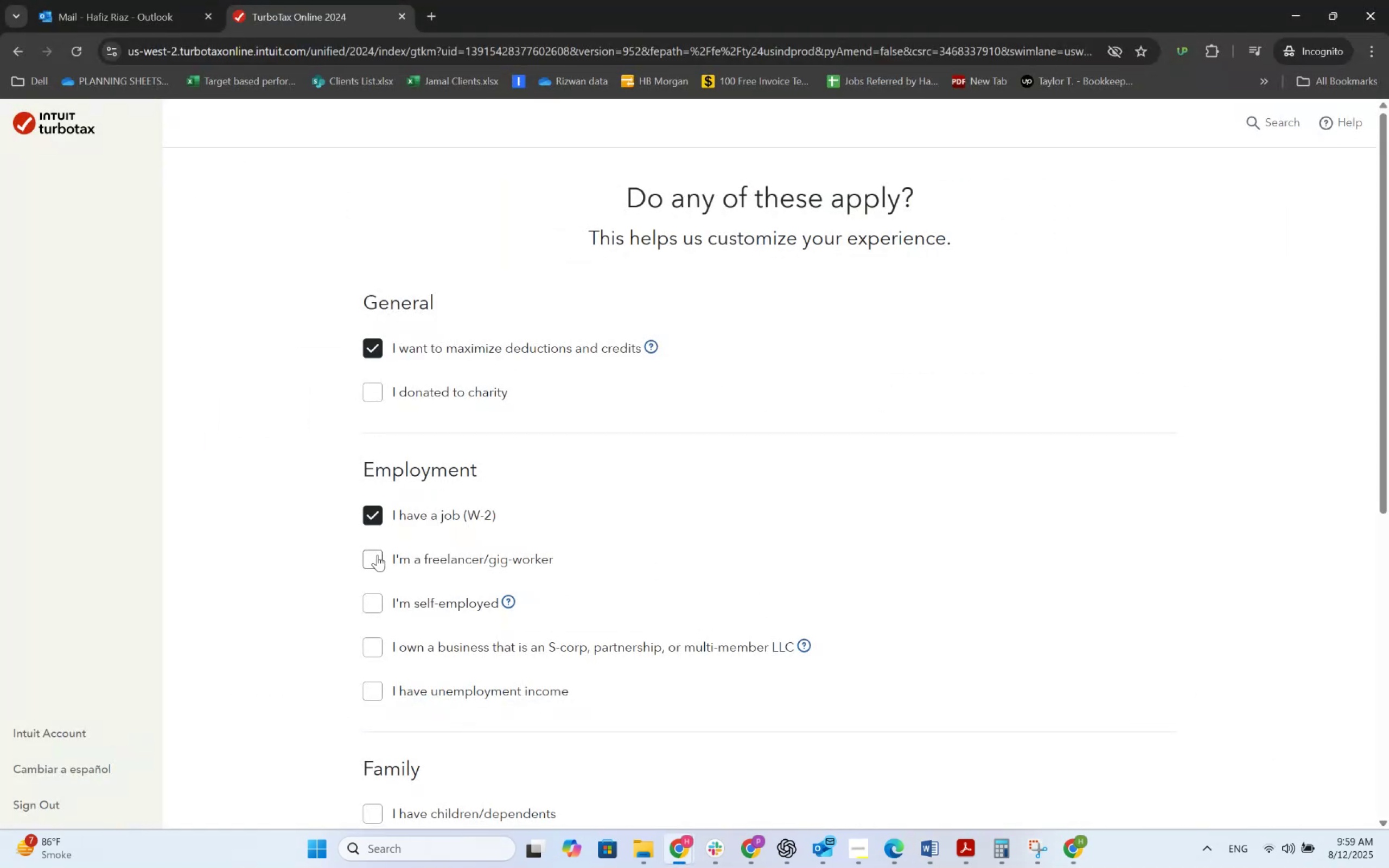 
key(Alt+AltLeft)
 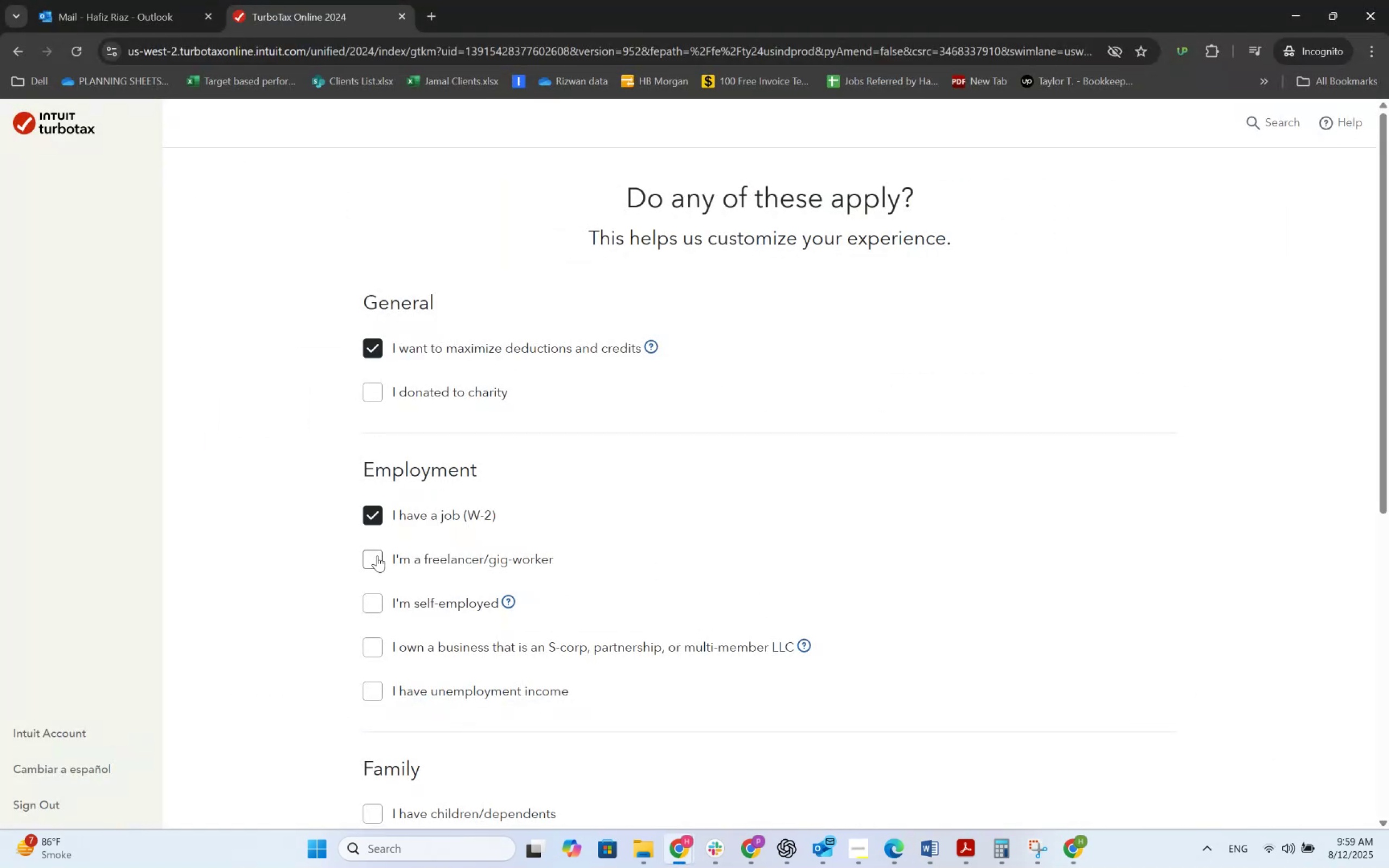 
key(Alt+Tab)
 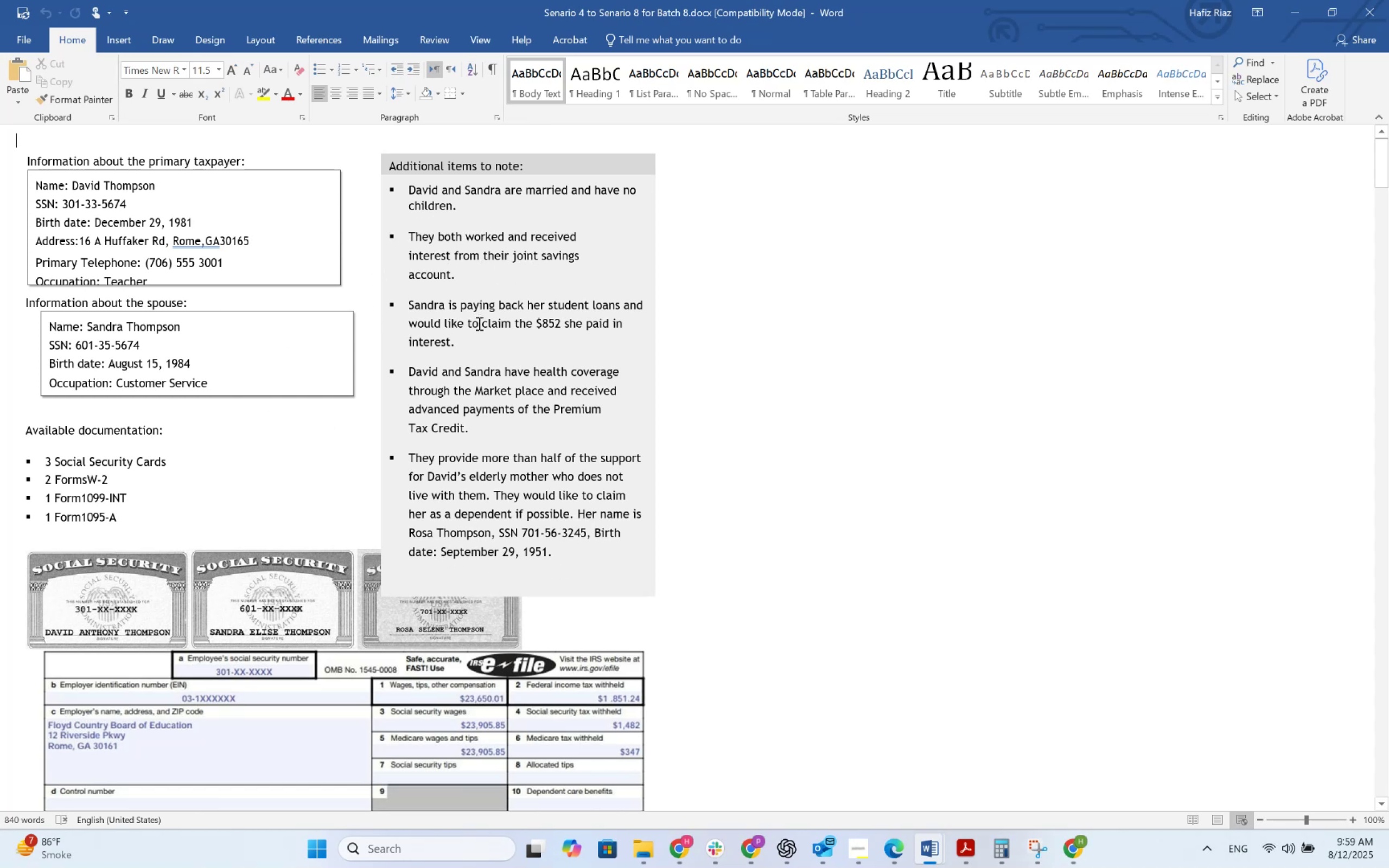 
wait(26.07)
 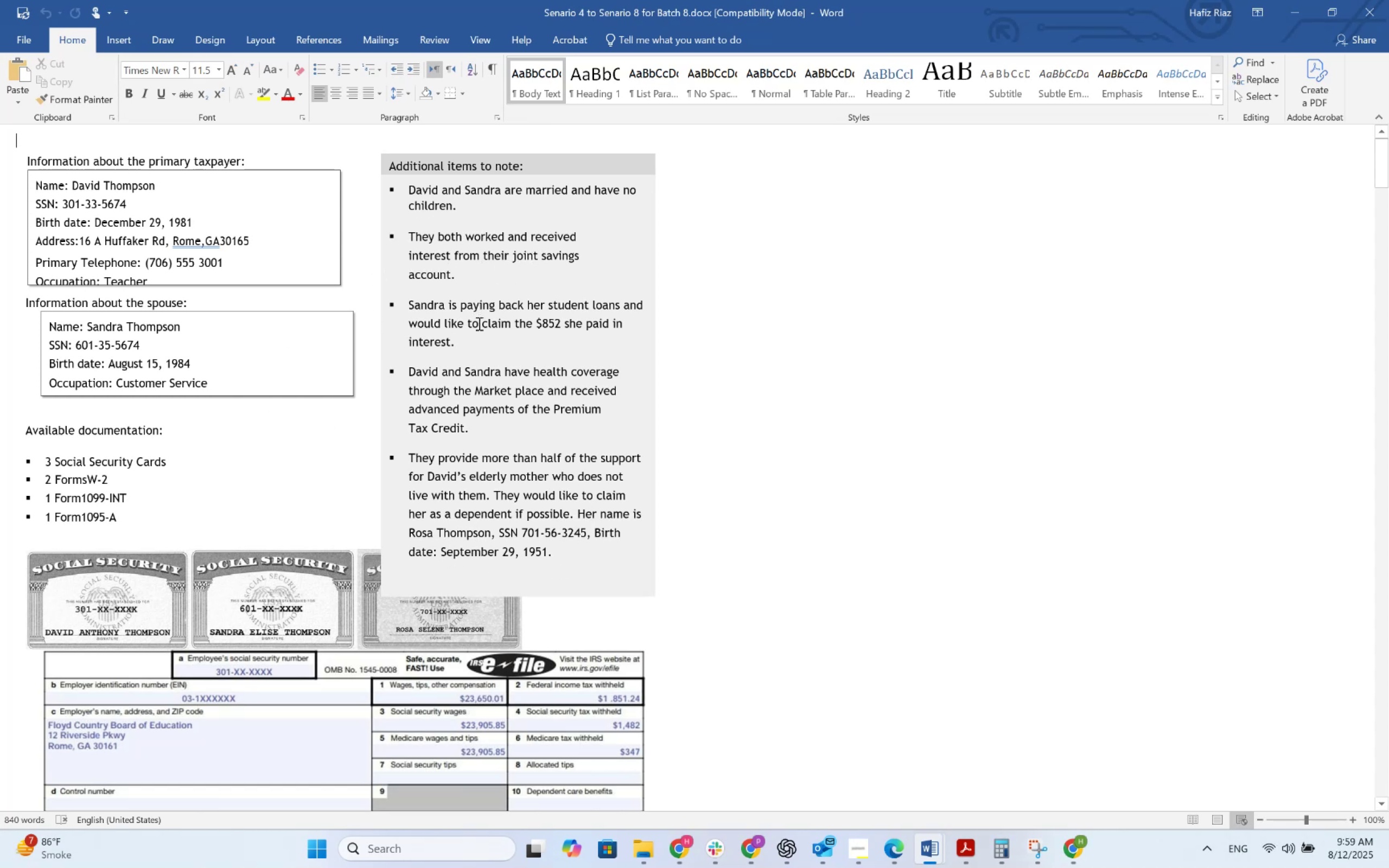 
scroll: coordinate [439, 465], scroll_direction: down, amount: 14.0
 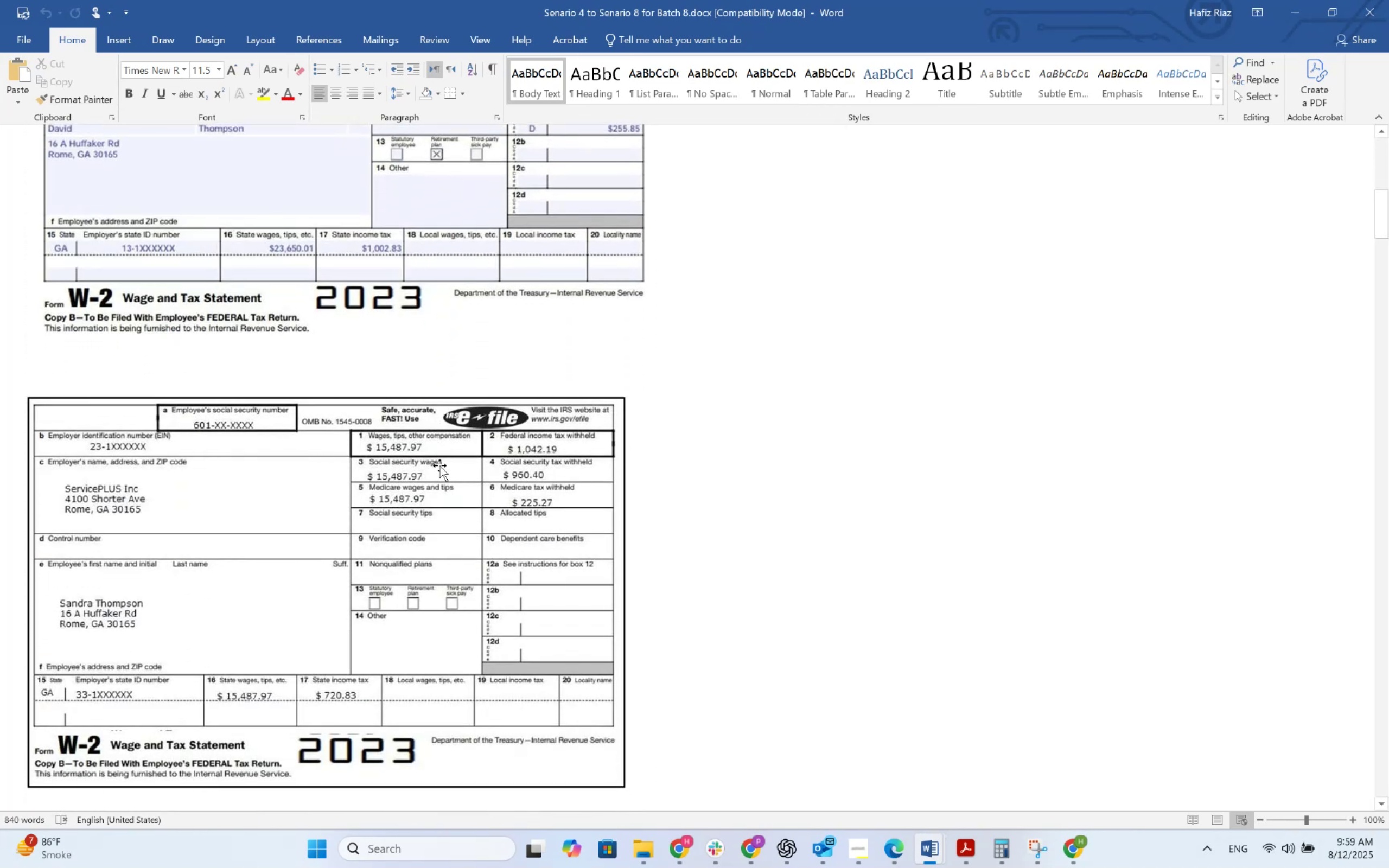 
scroll: coordinate [439, 465], scroll_direction: up, amount: 4.0
 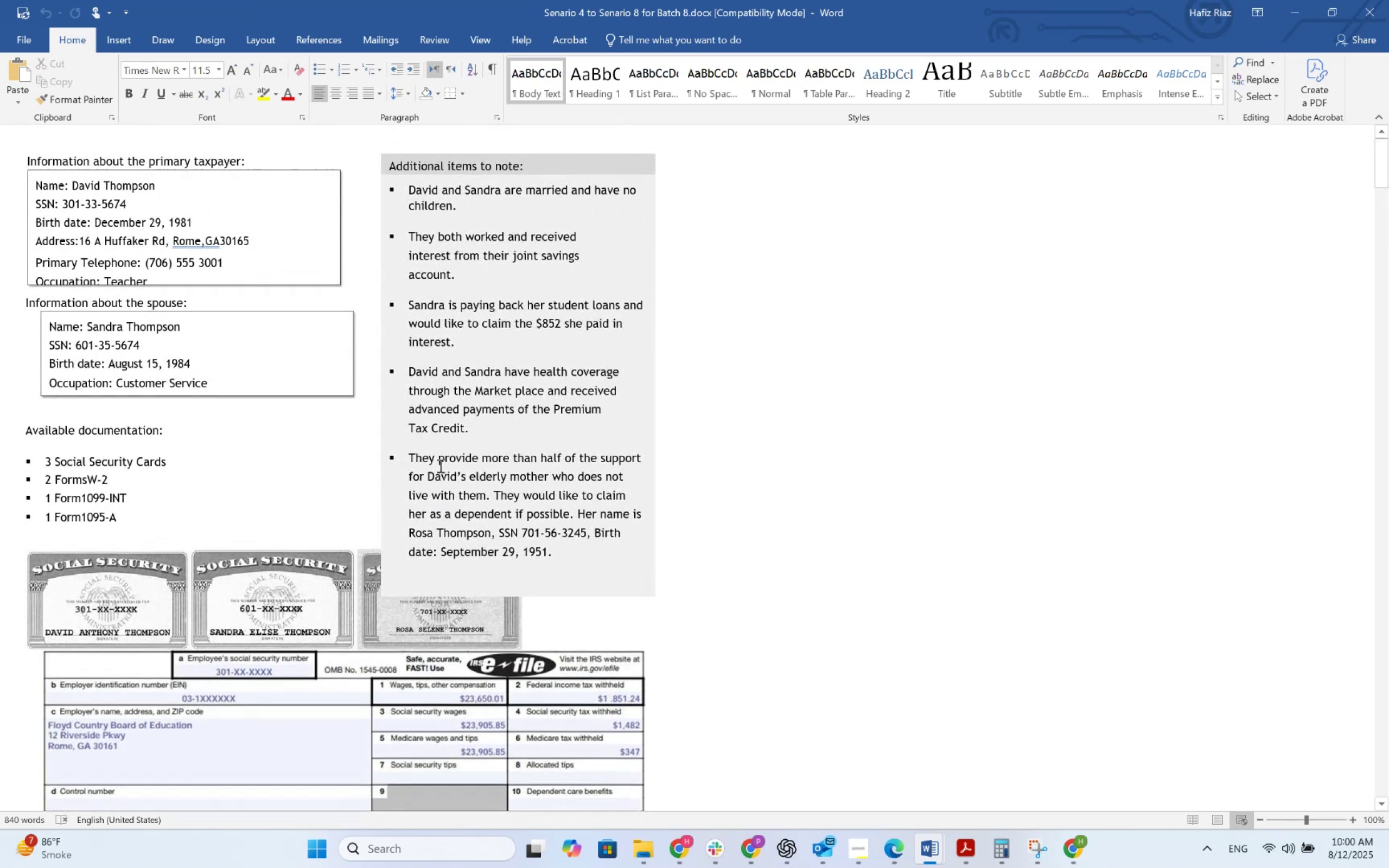 
scroll: coordinate [439, 466], scroll_direction: down, amount: 26.0
 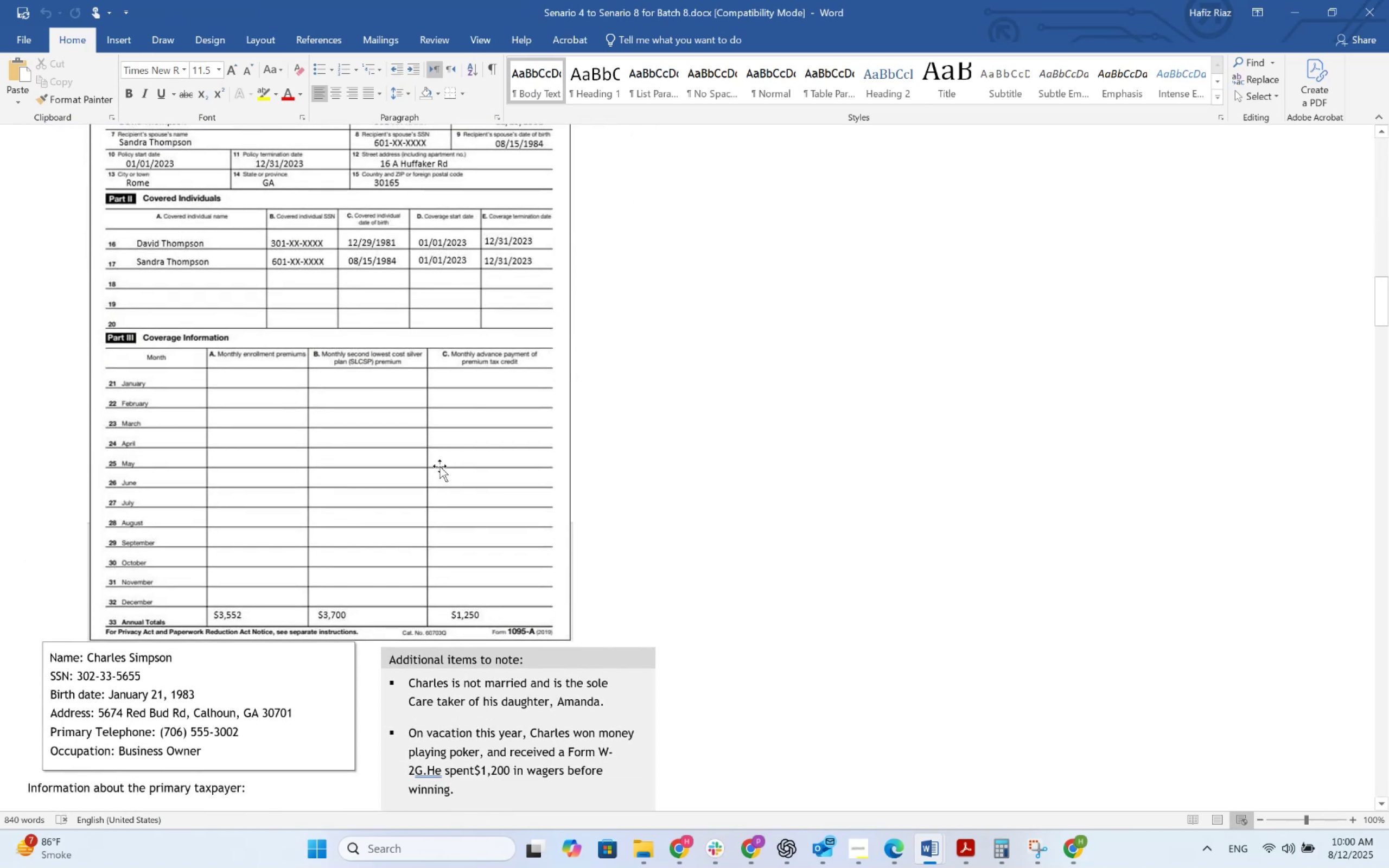 
scroll: coordinate [439, 466], scroll_direction: up, amount: 43.0
 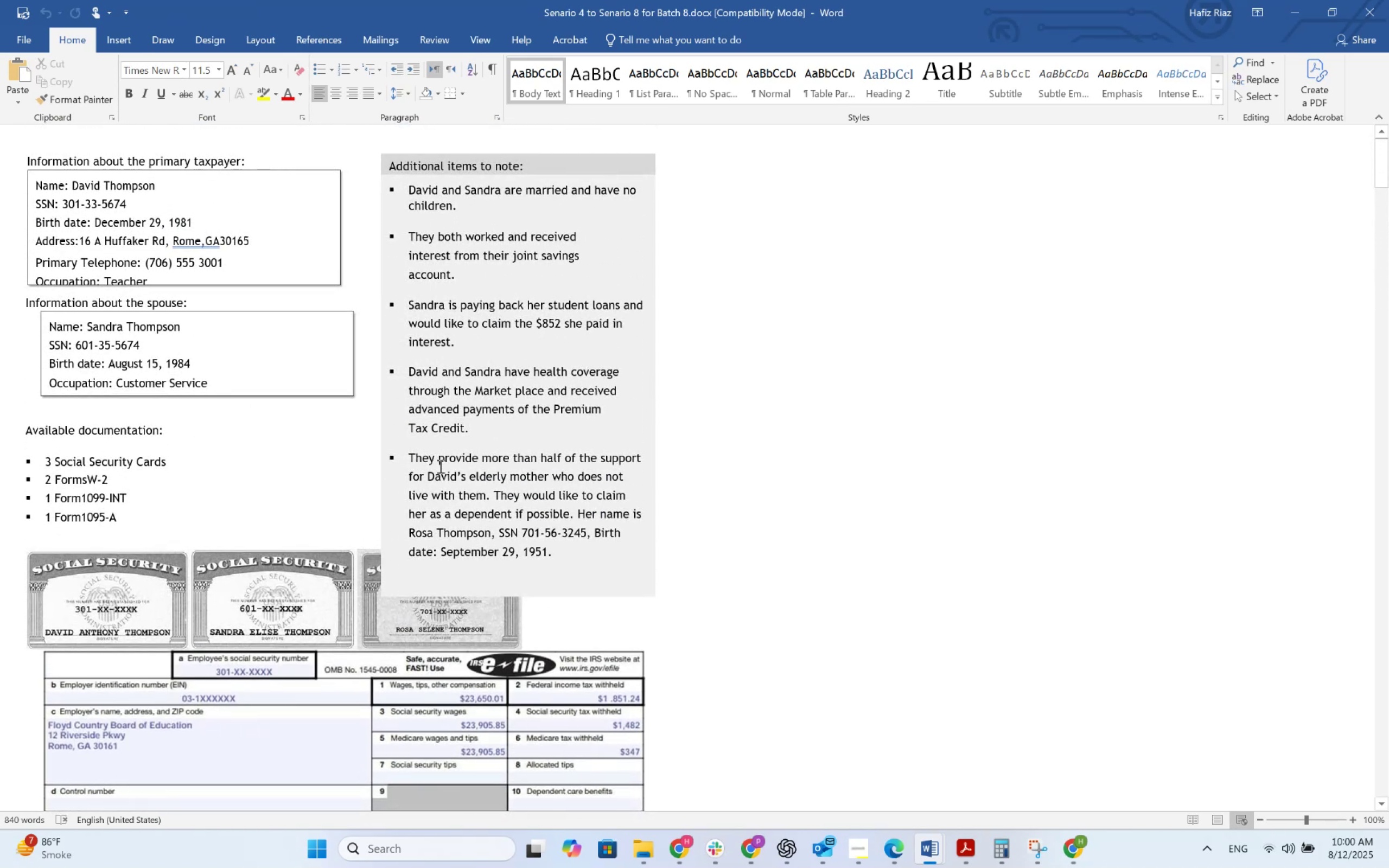 
key(Alt+AltLeft)
 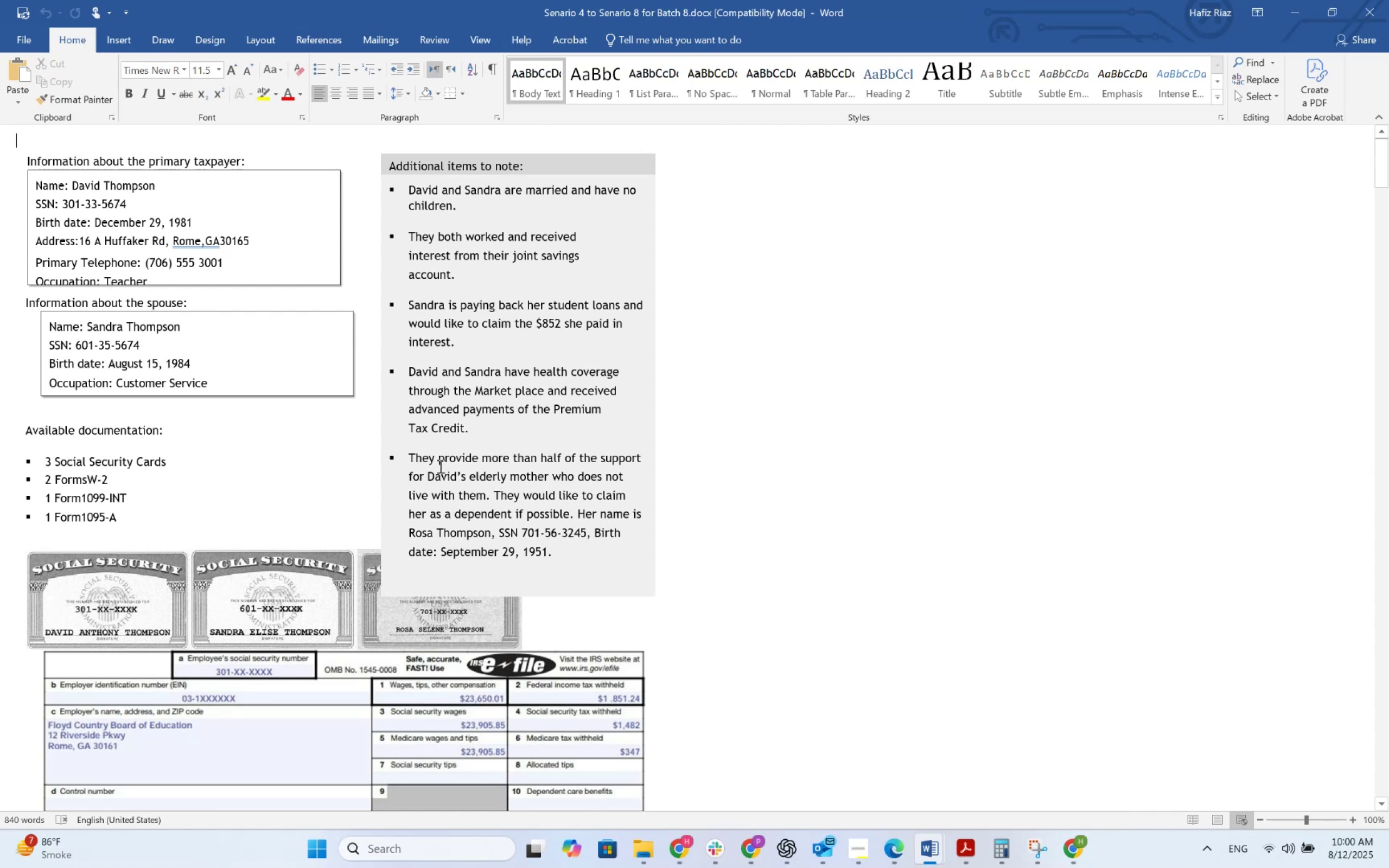 
key(Alt+Tab)
 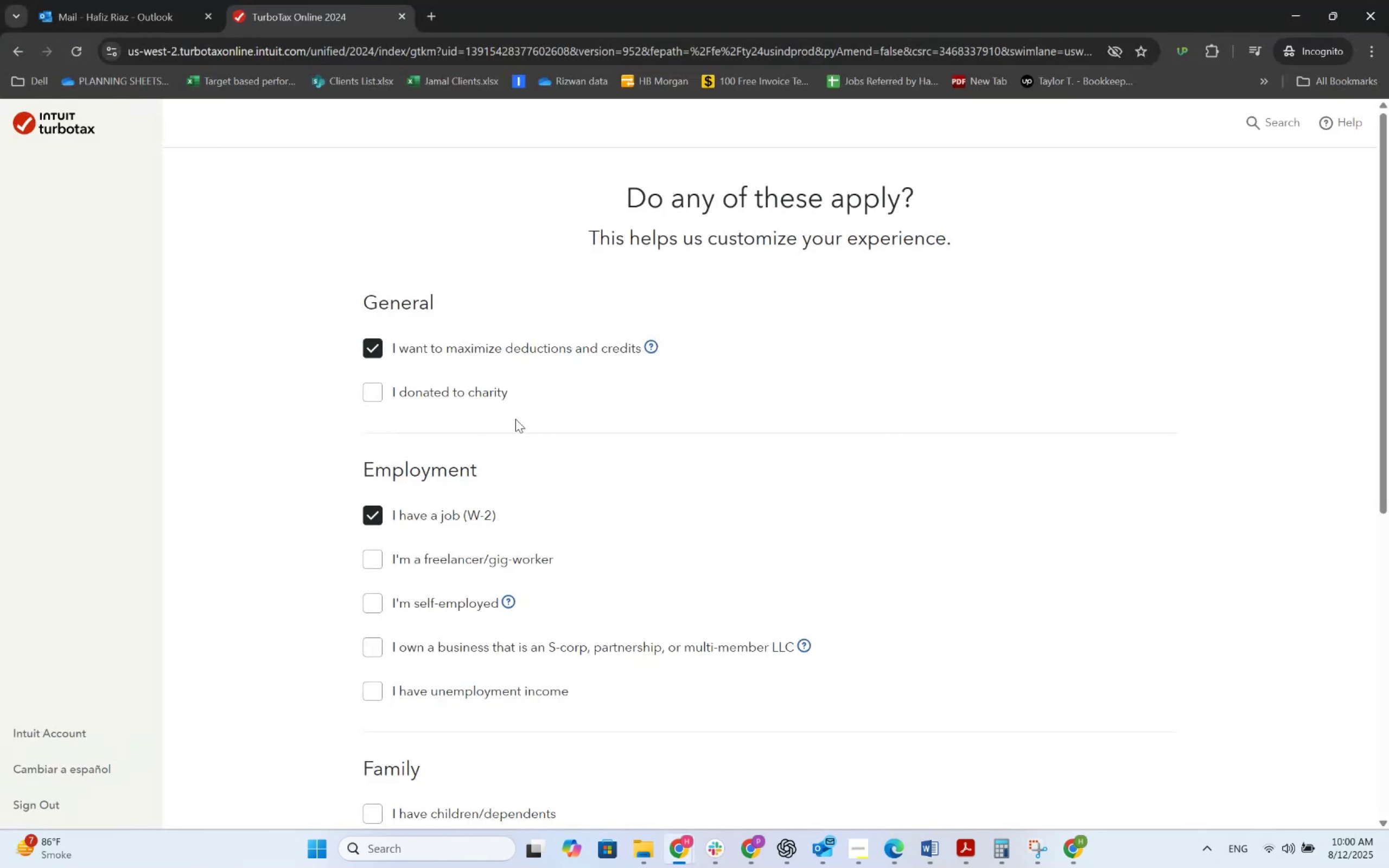 
scroll: coordinate [409, 614], scroll_direction: down, amount: 4.0
 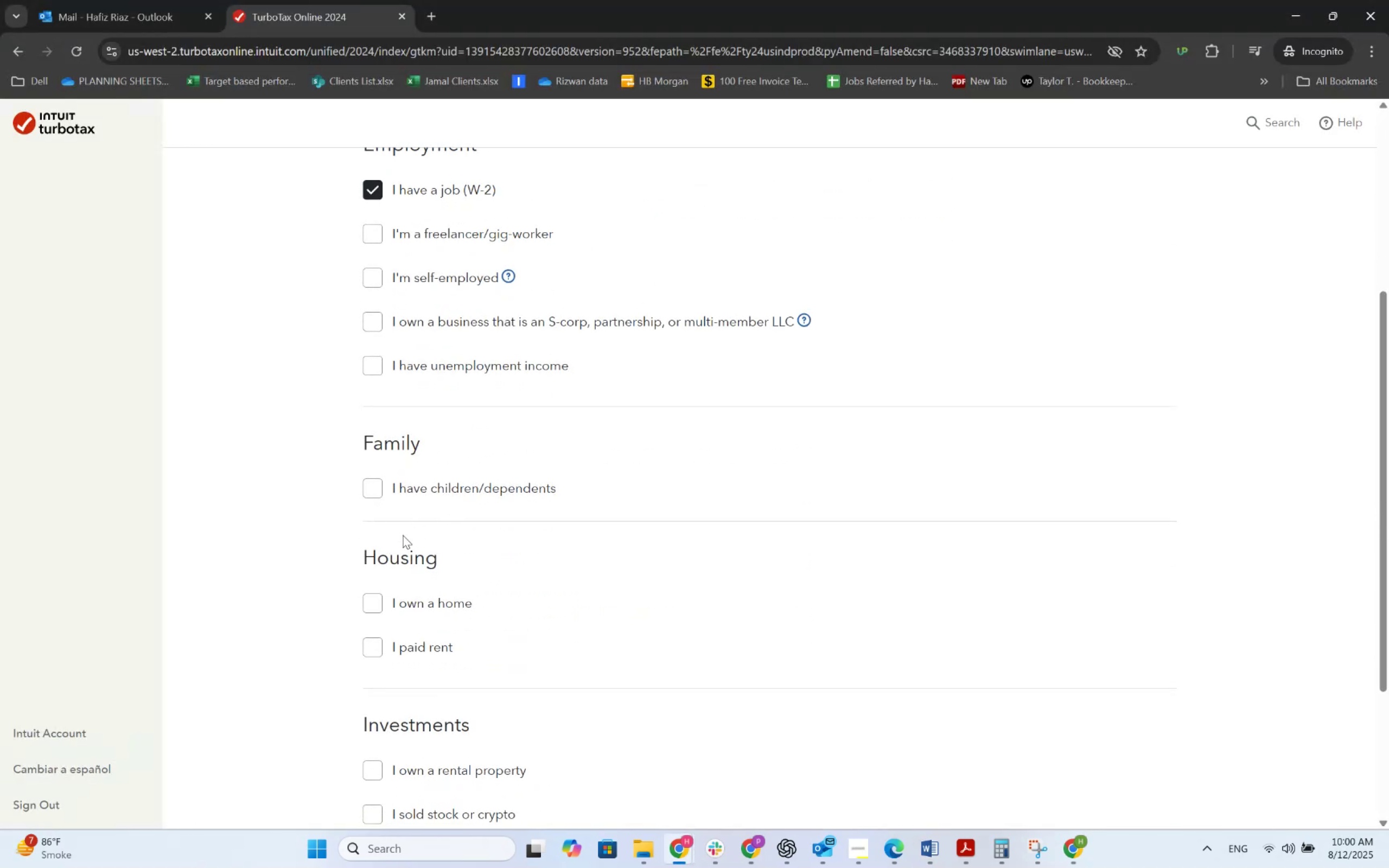 
left_click([404, 488])
 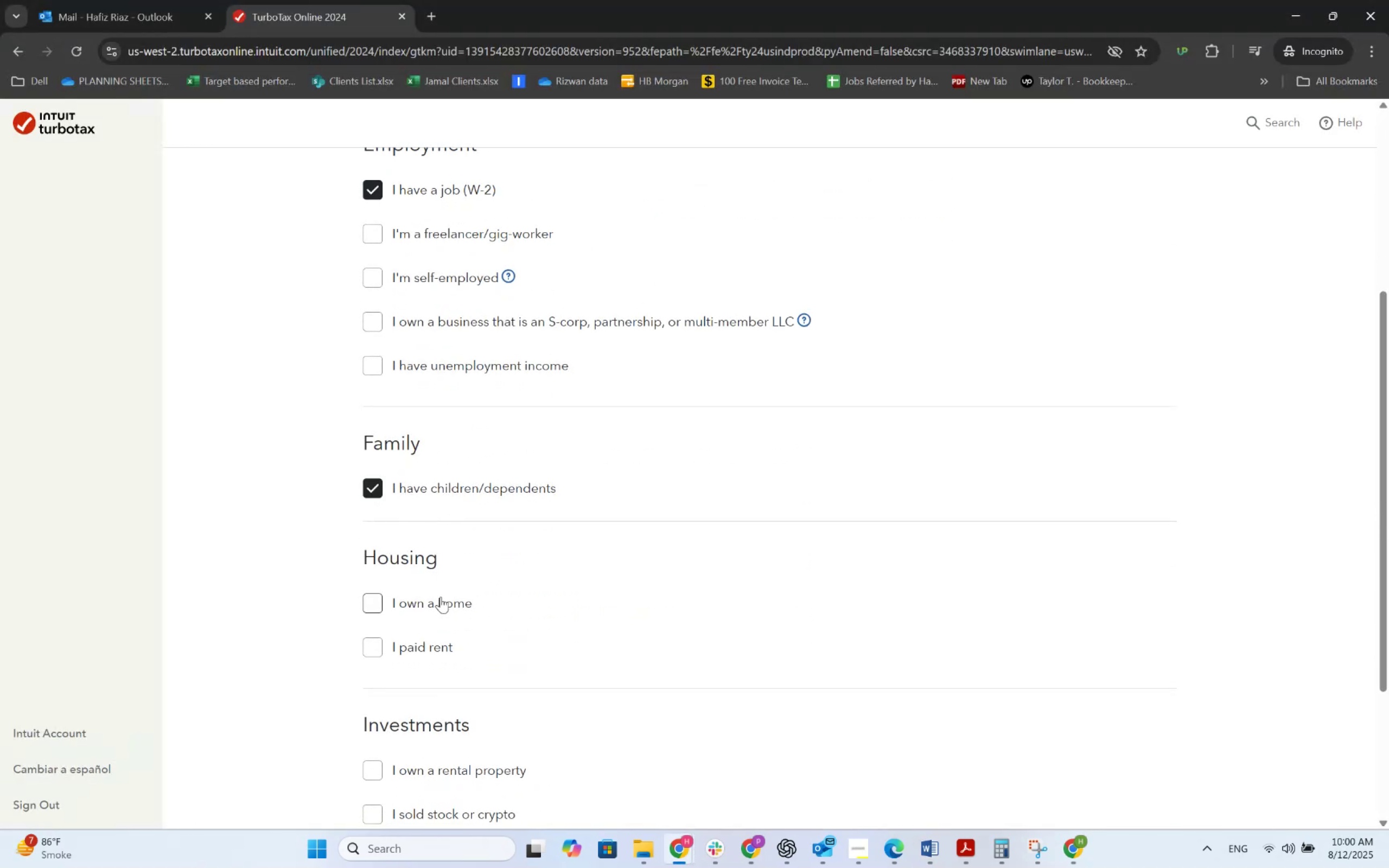 
key(Alt+AltLeft)
 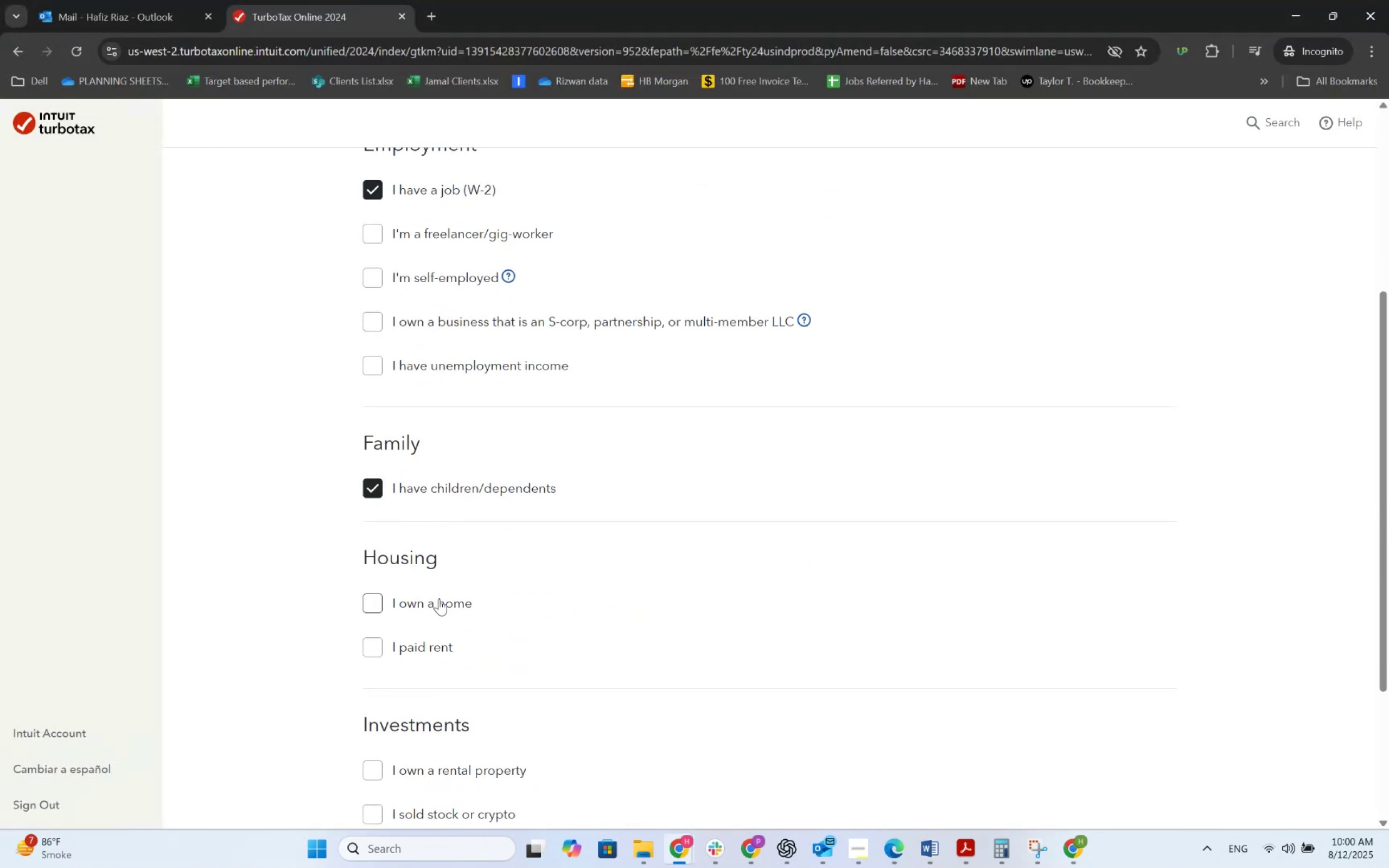 
key(Alt+Tab)
 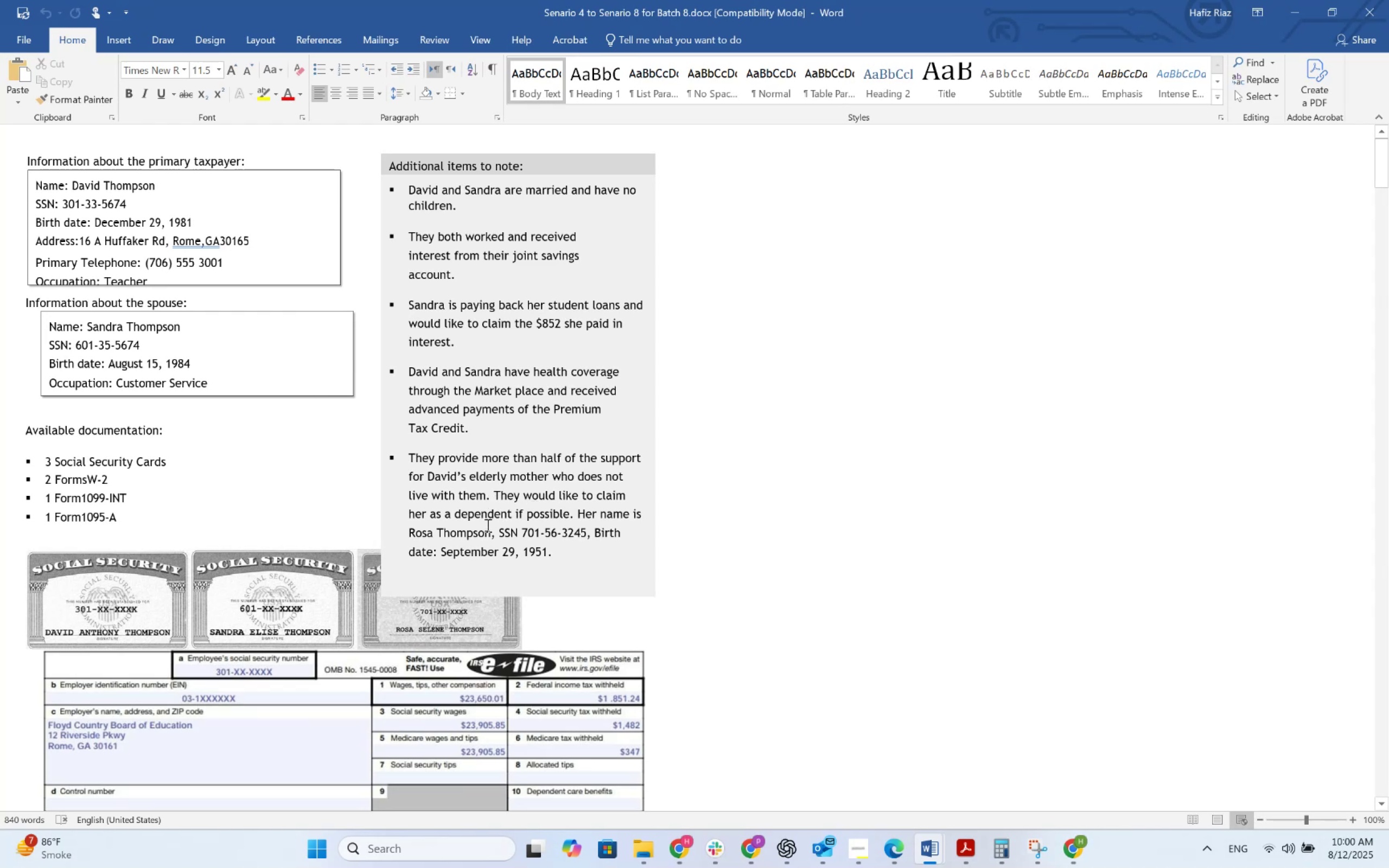 
wait(5.77)
 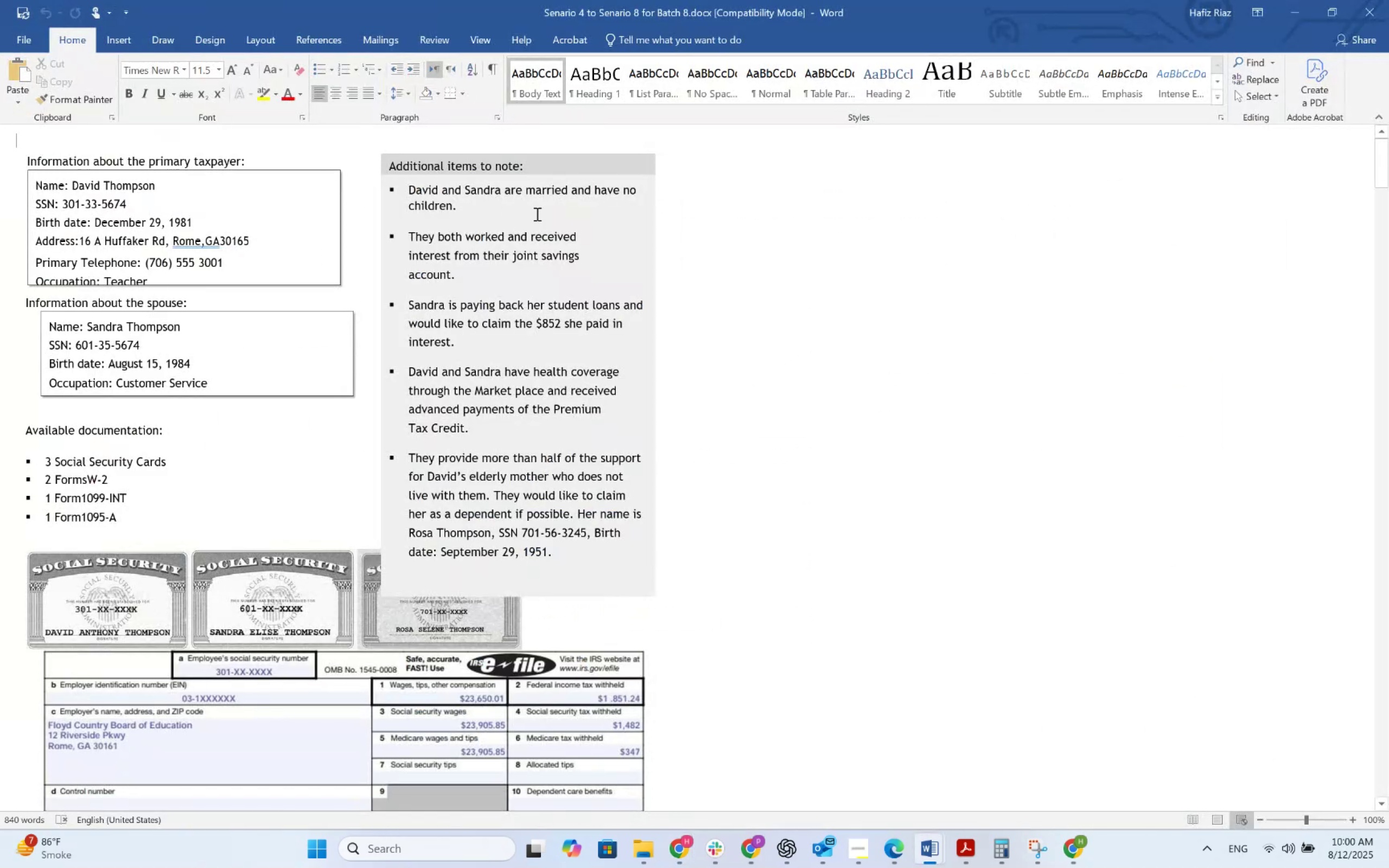 
key(Alt+AltLeft)
 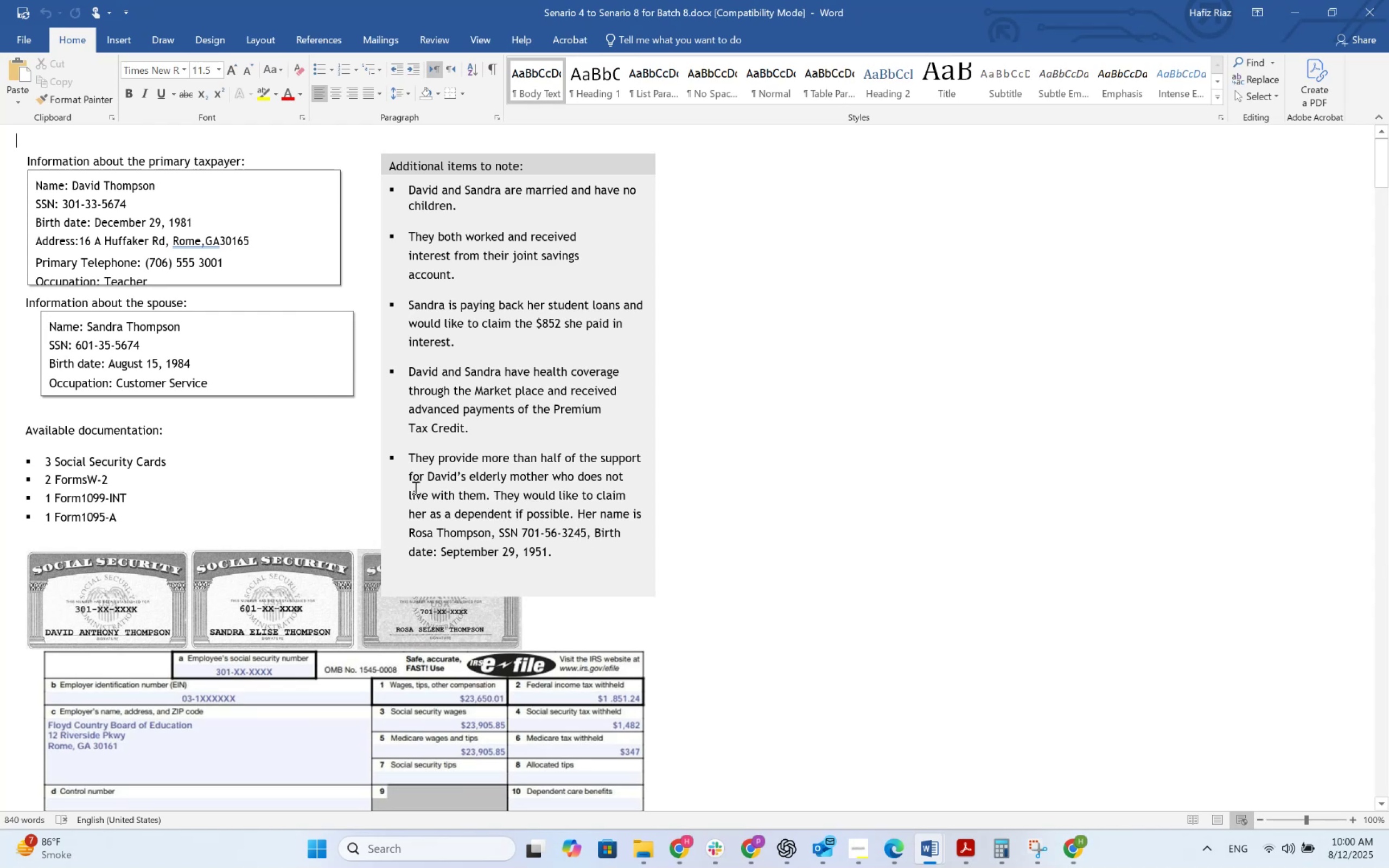 
key(Alt+Tab)
 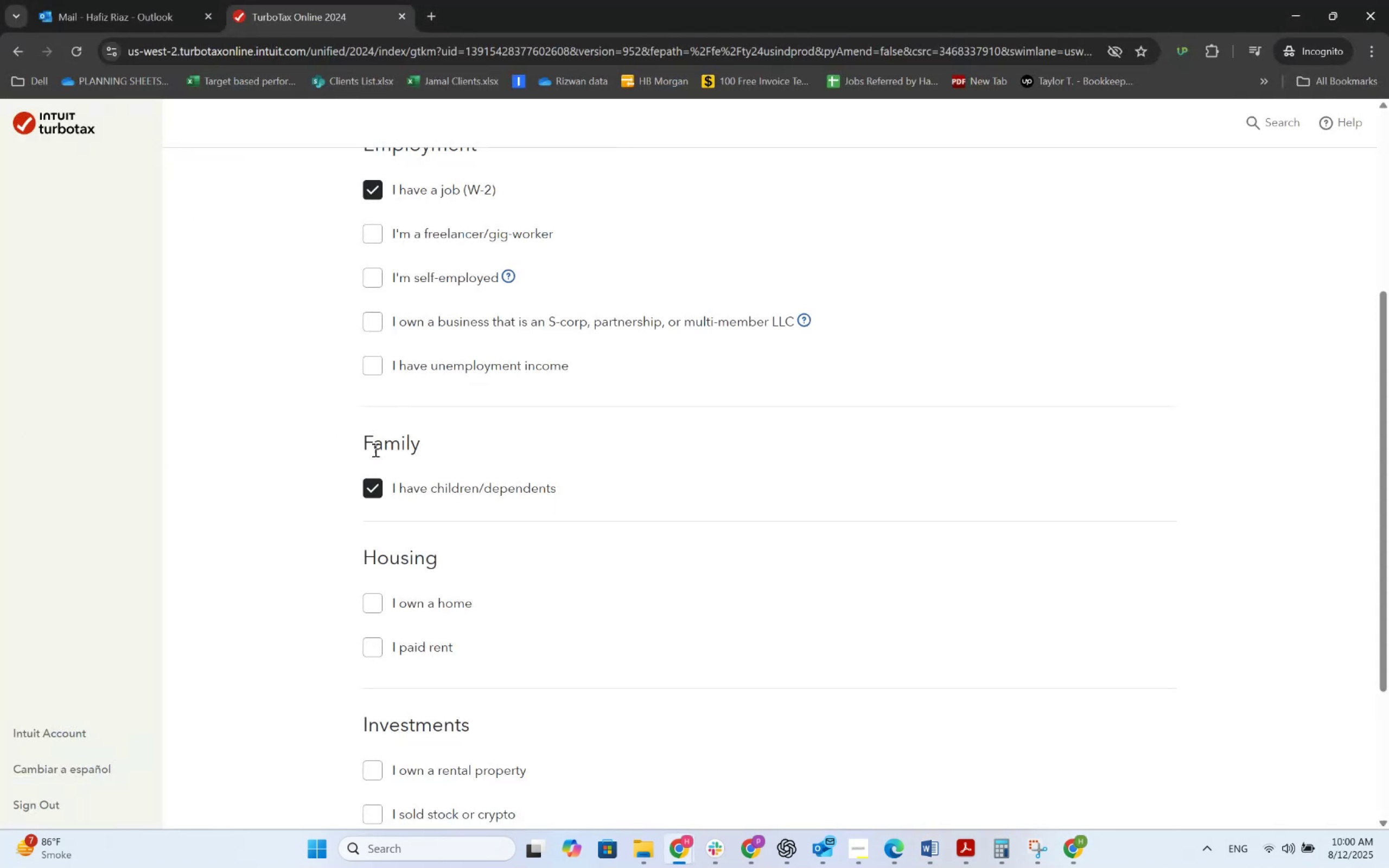 
scroll: coordinate [435, 513], scroll_direction: down, amount: 2.0
 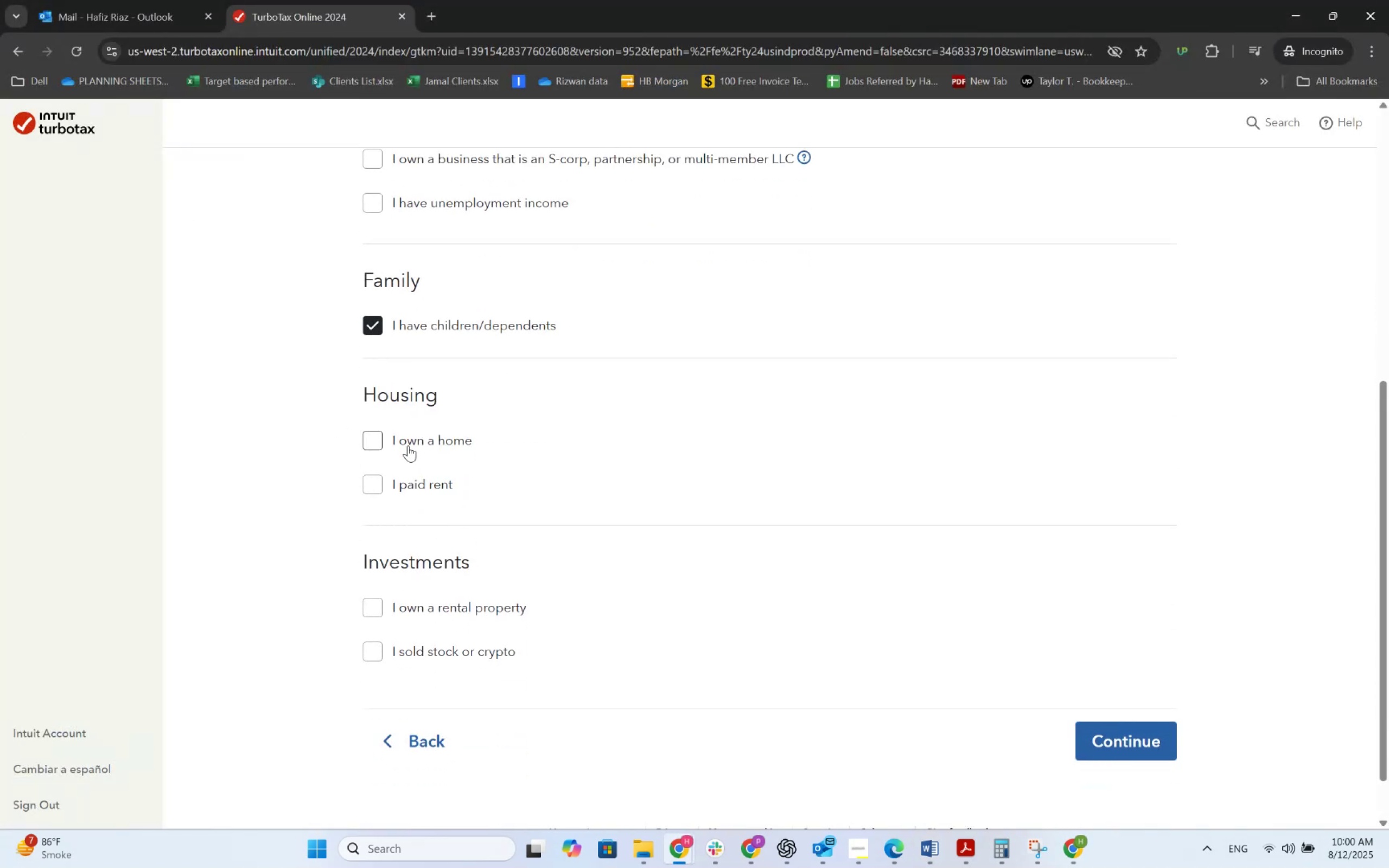 
key(Alt+AltLeft)
 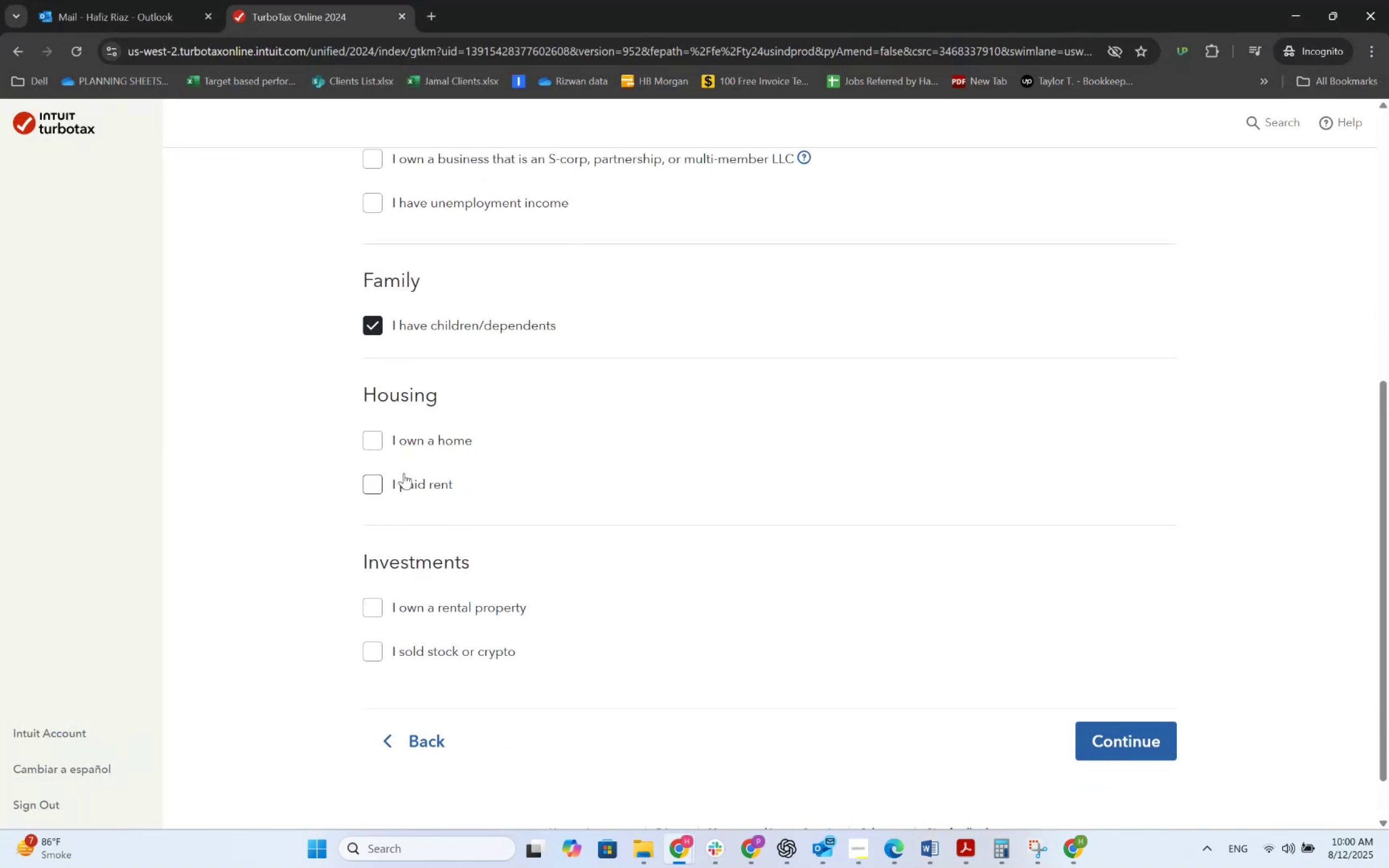 
key(Alt+Tab)
 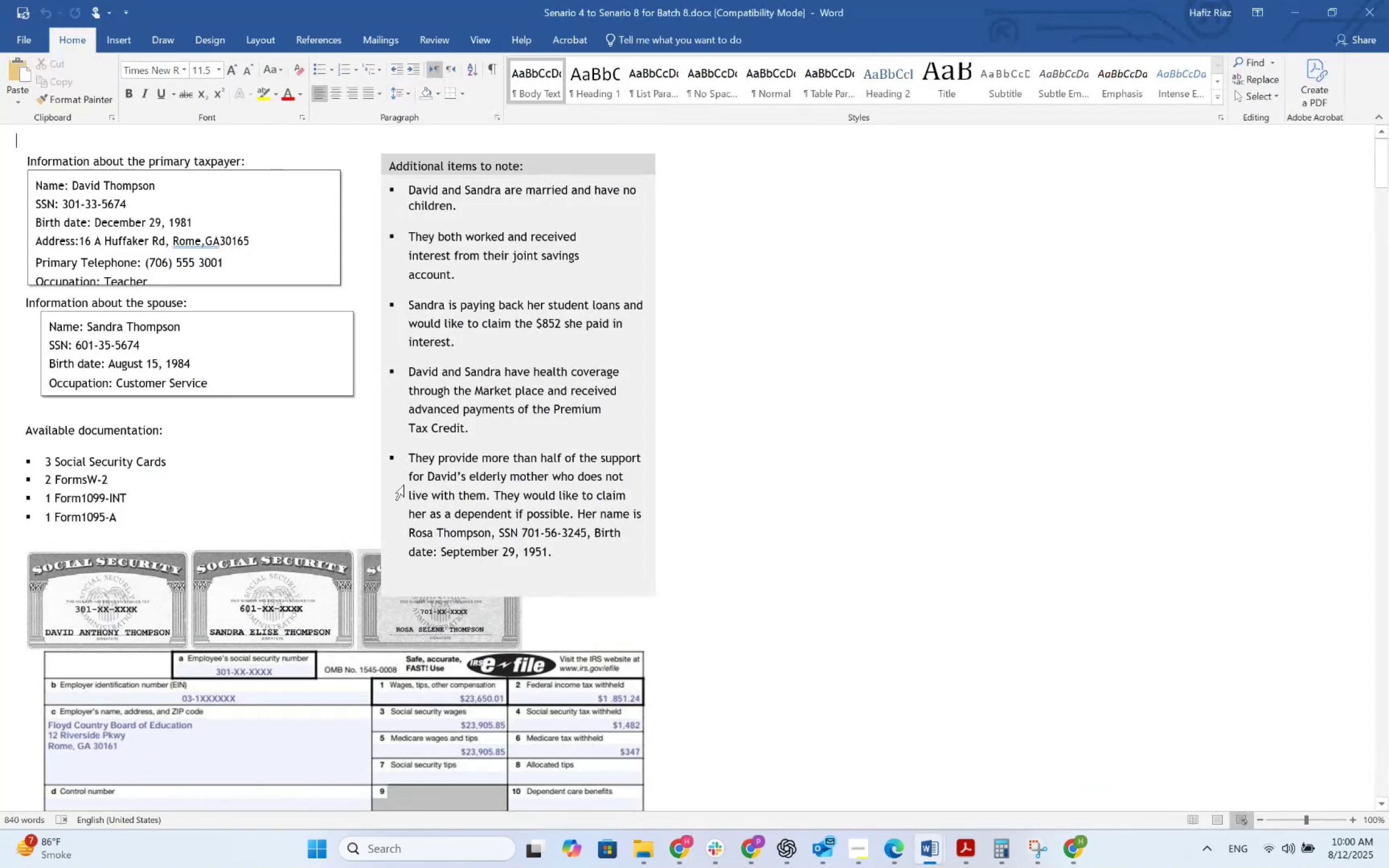 
key(Alt+AltLeft)
 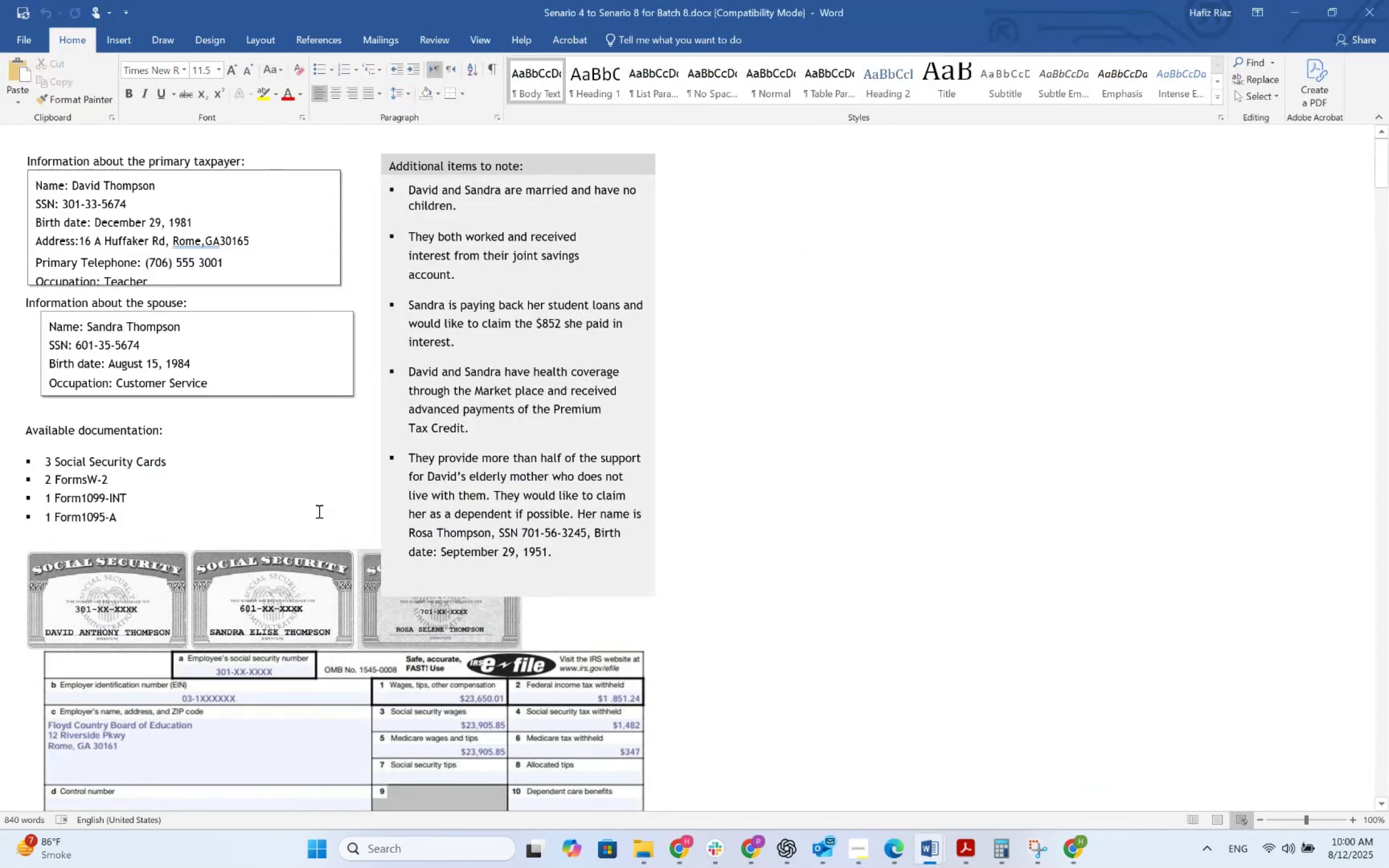 
key(Alt+Tab)
 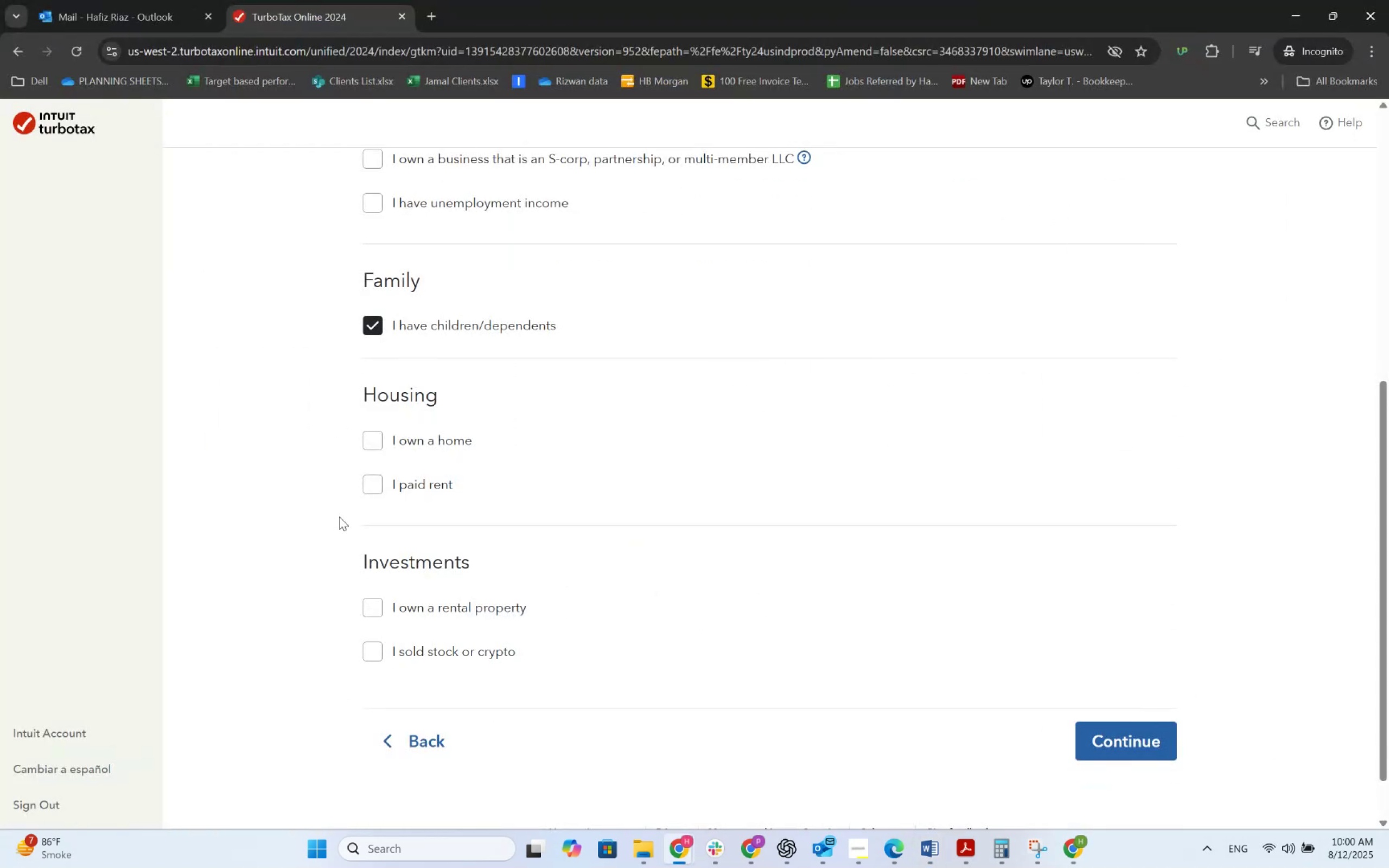 
key(Alt+AltLeft)
 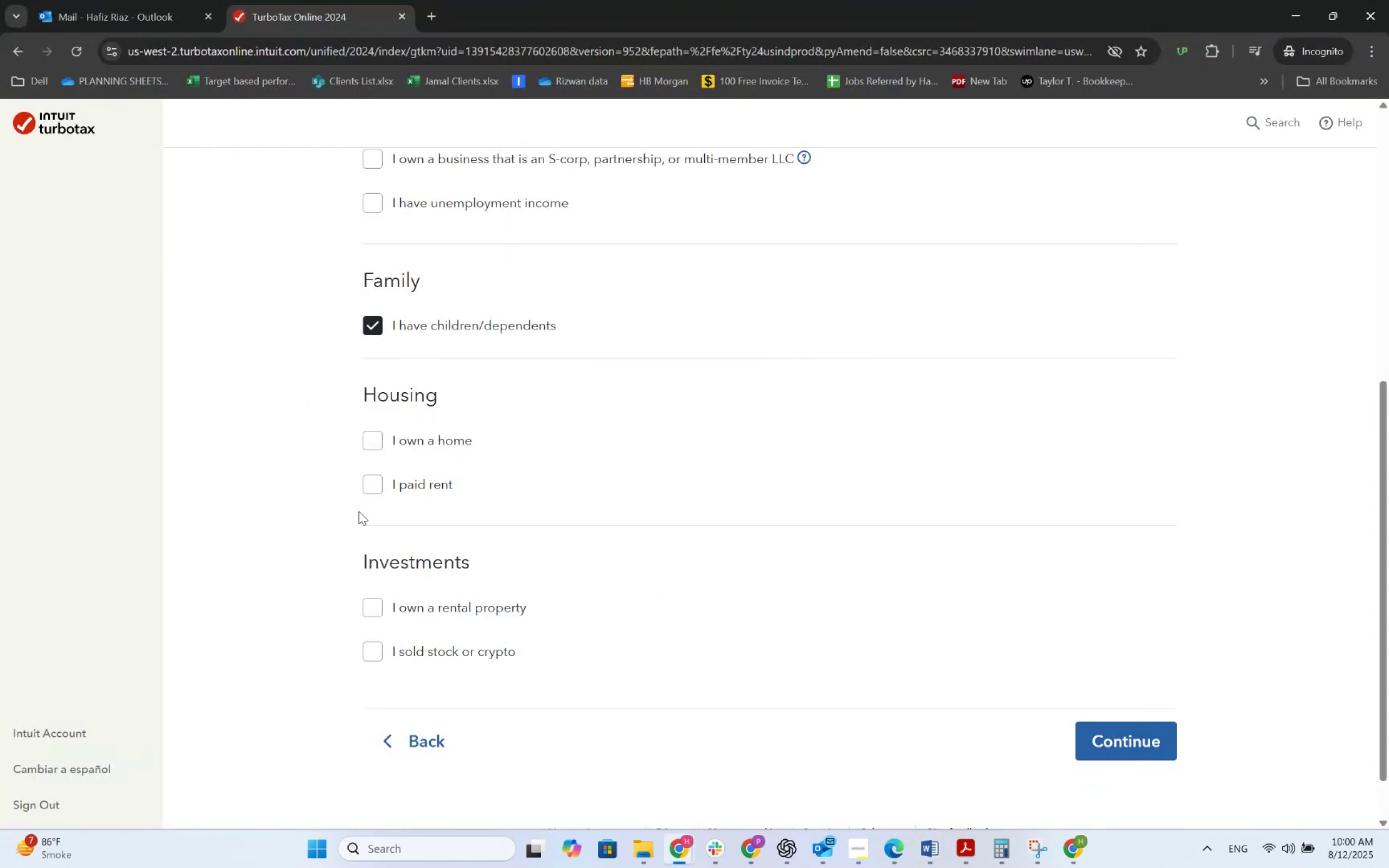 
key(Alt+Tab)
 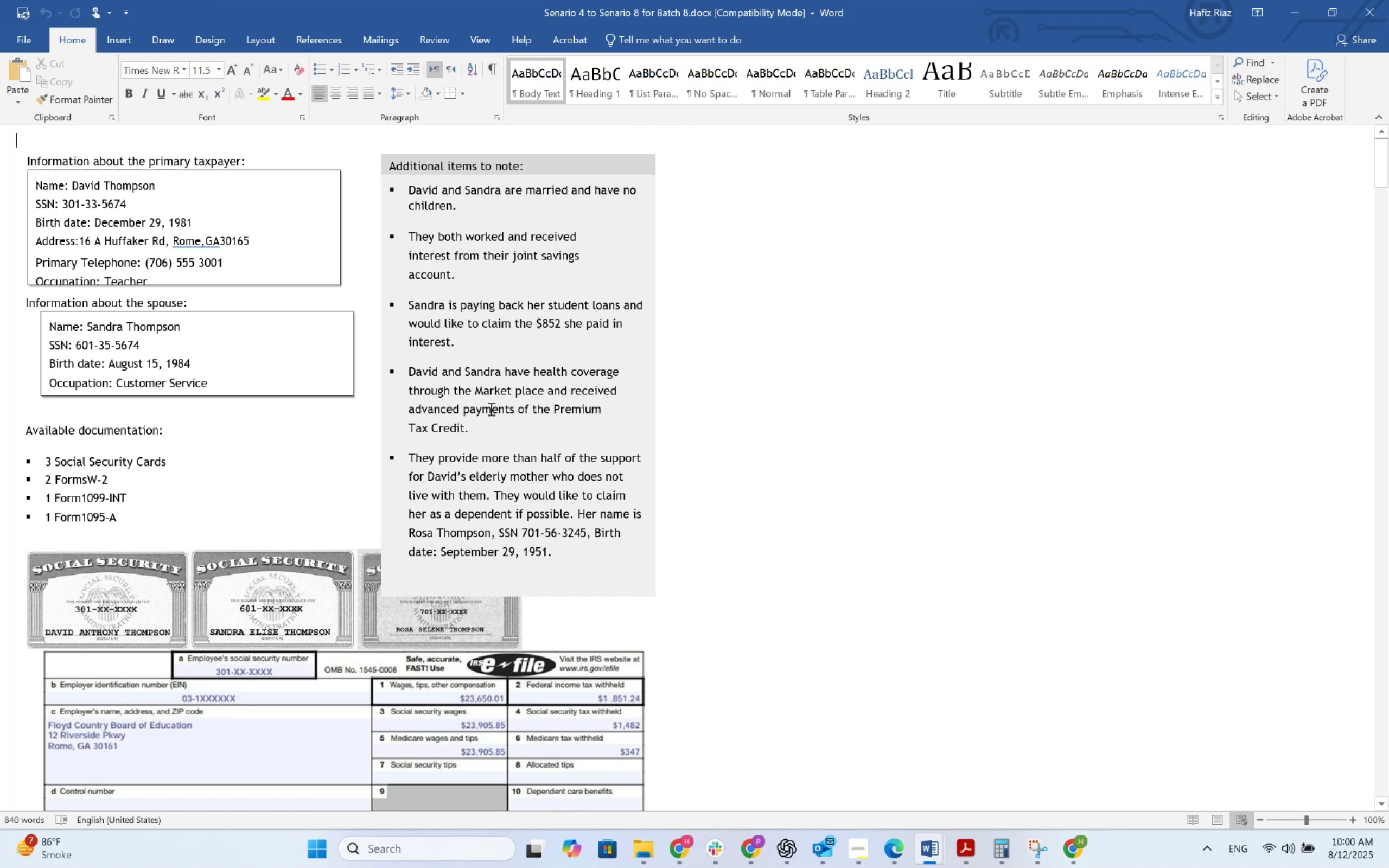 
wait(5.15)
 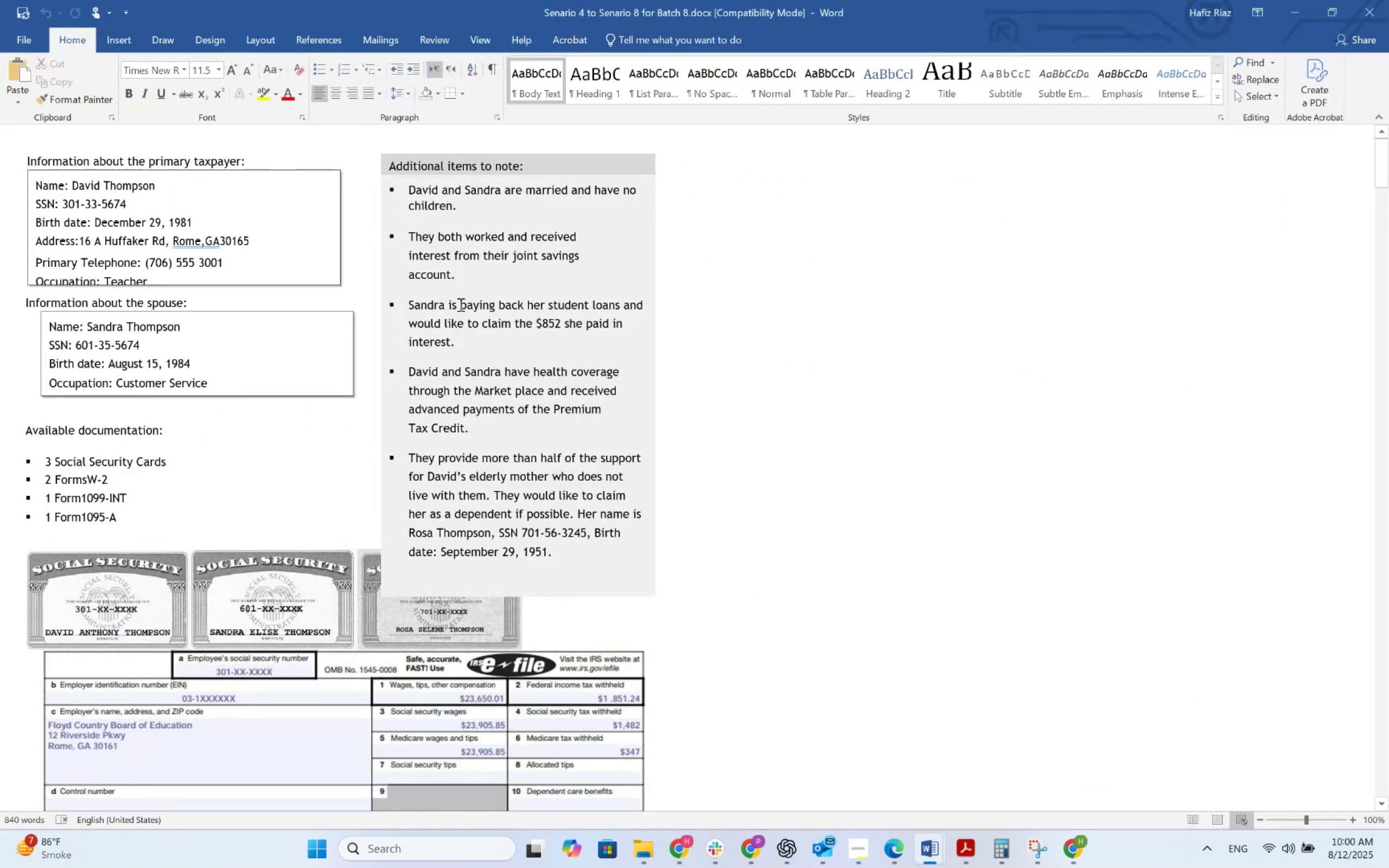 
key(Alt+AltLeft)
 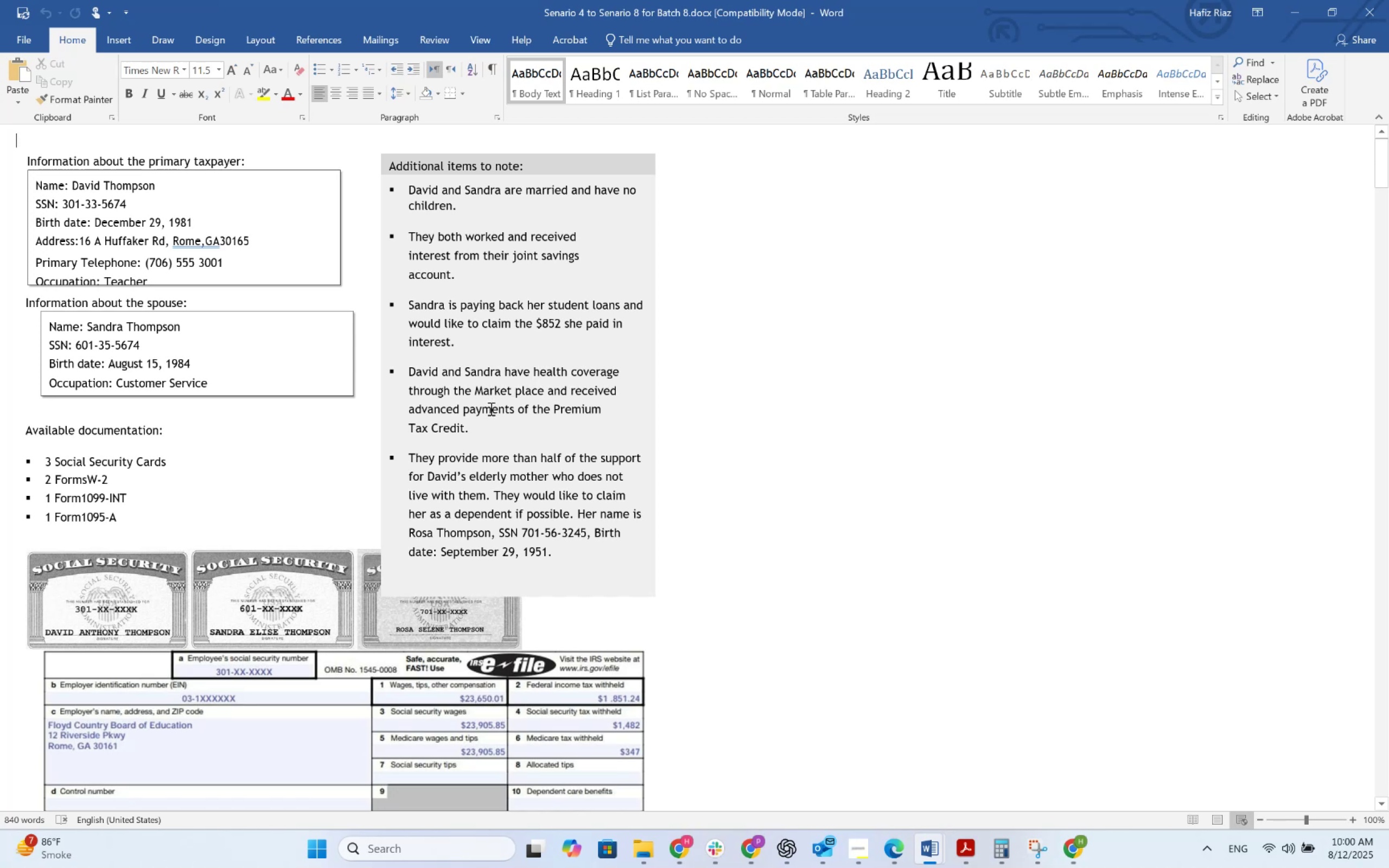 
key(Alt+Tab)
 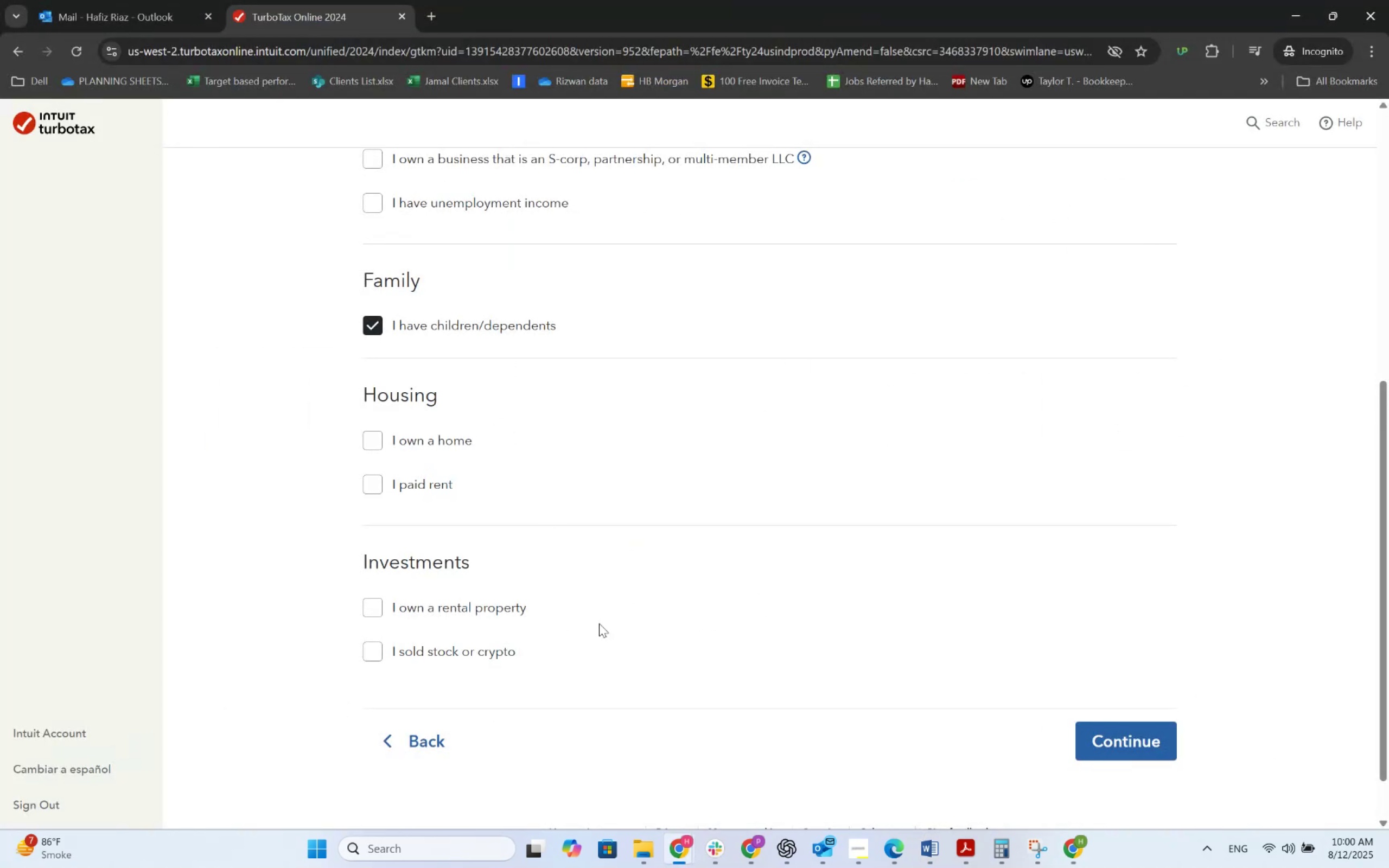 
scroll: coordinate [568, 524], scroll_direction: up, amount: 5.0
 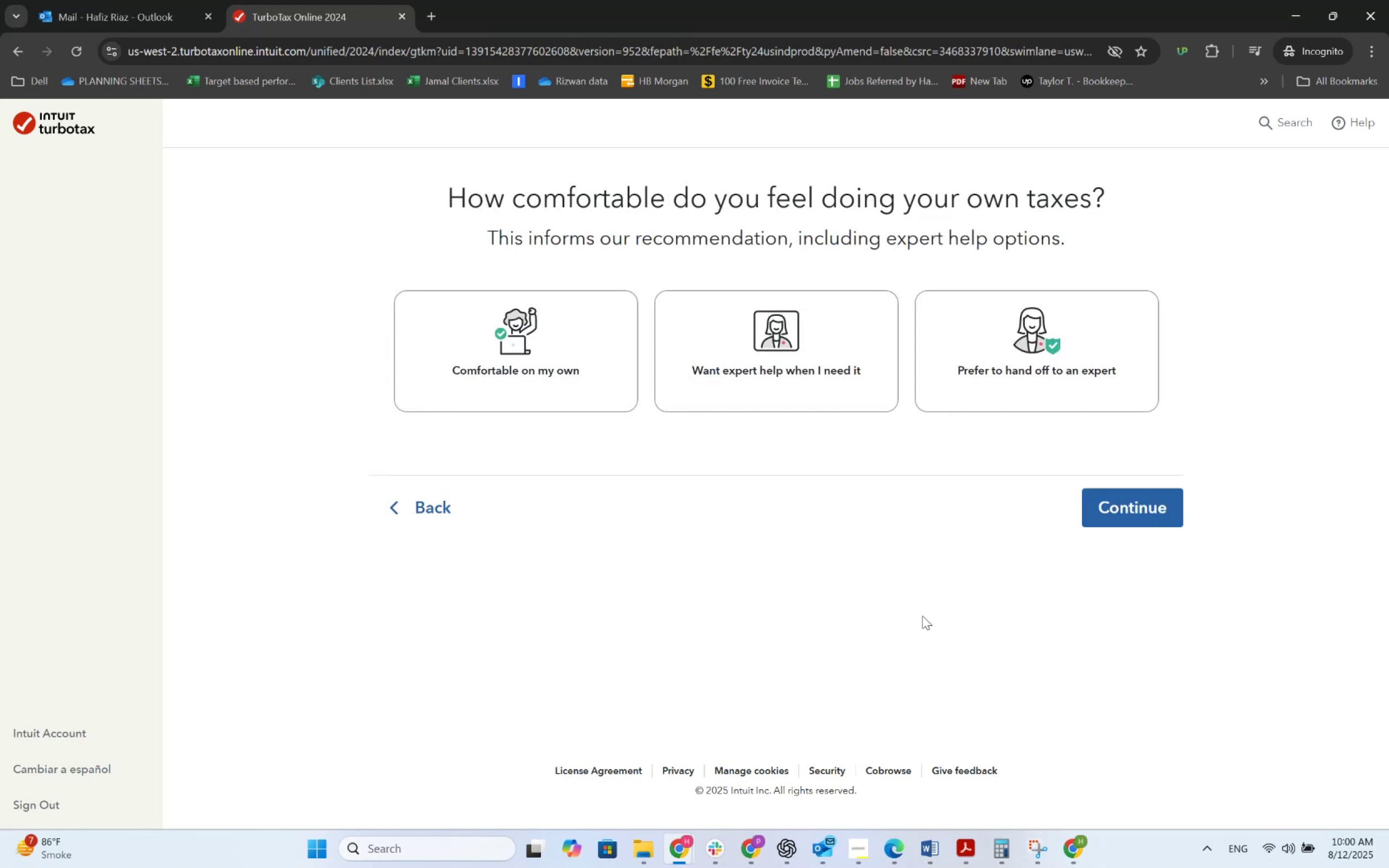 
wait(9.29)
 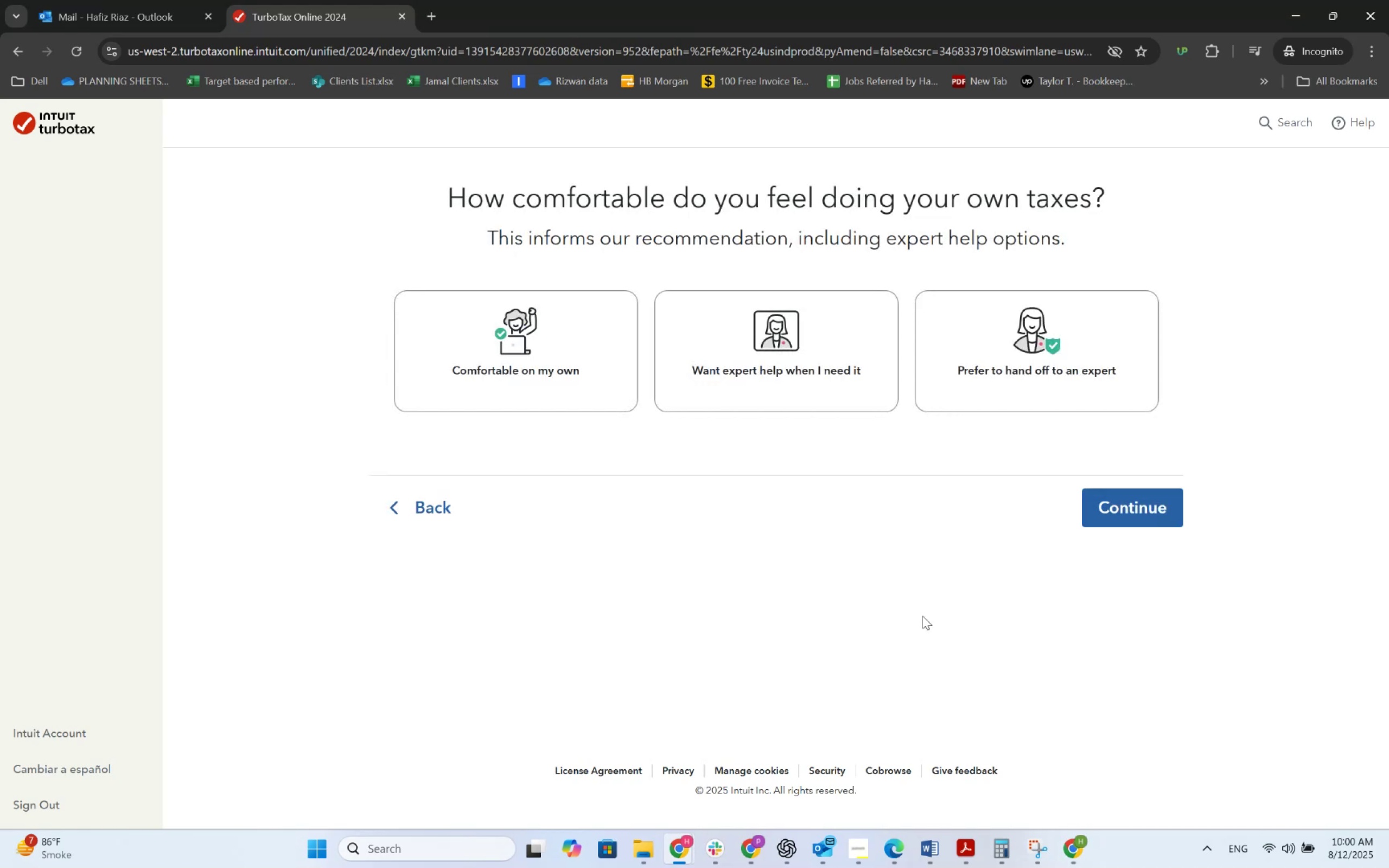 
left_click([394, 353])
 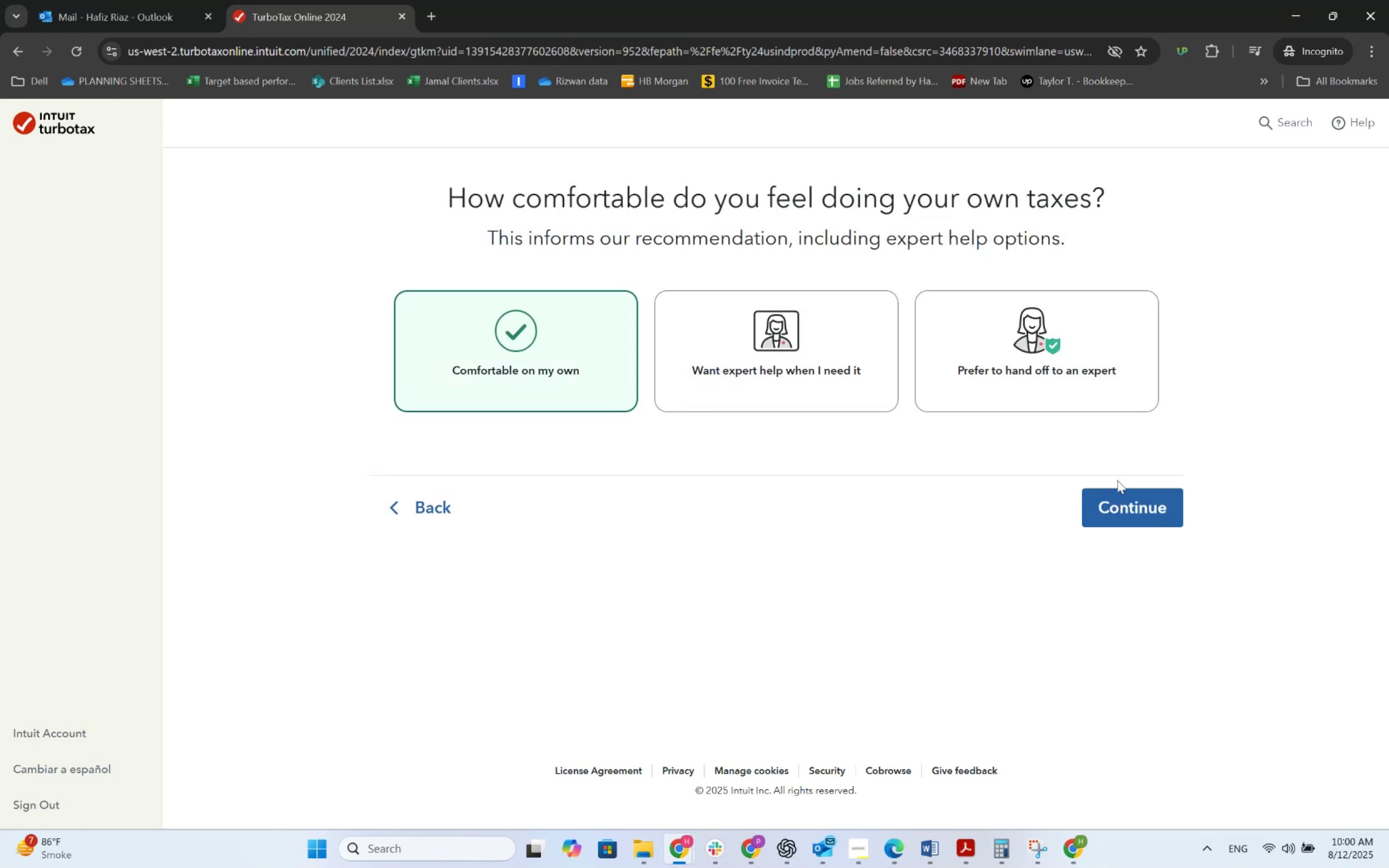 
left_click([1139, 505])
 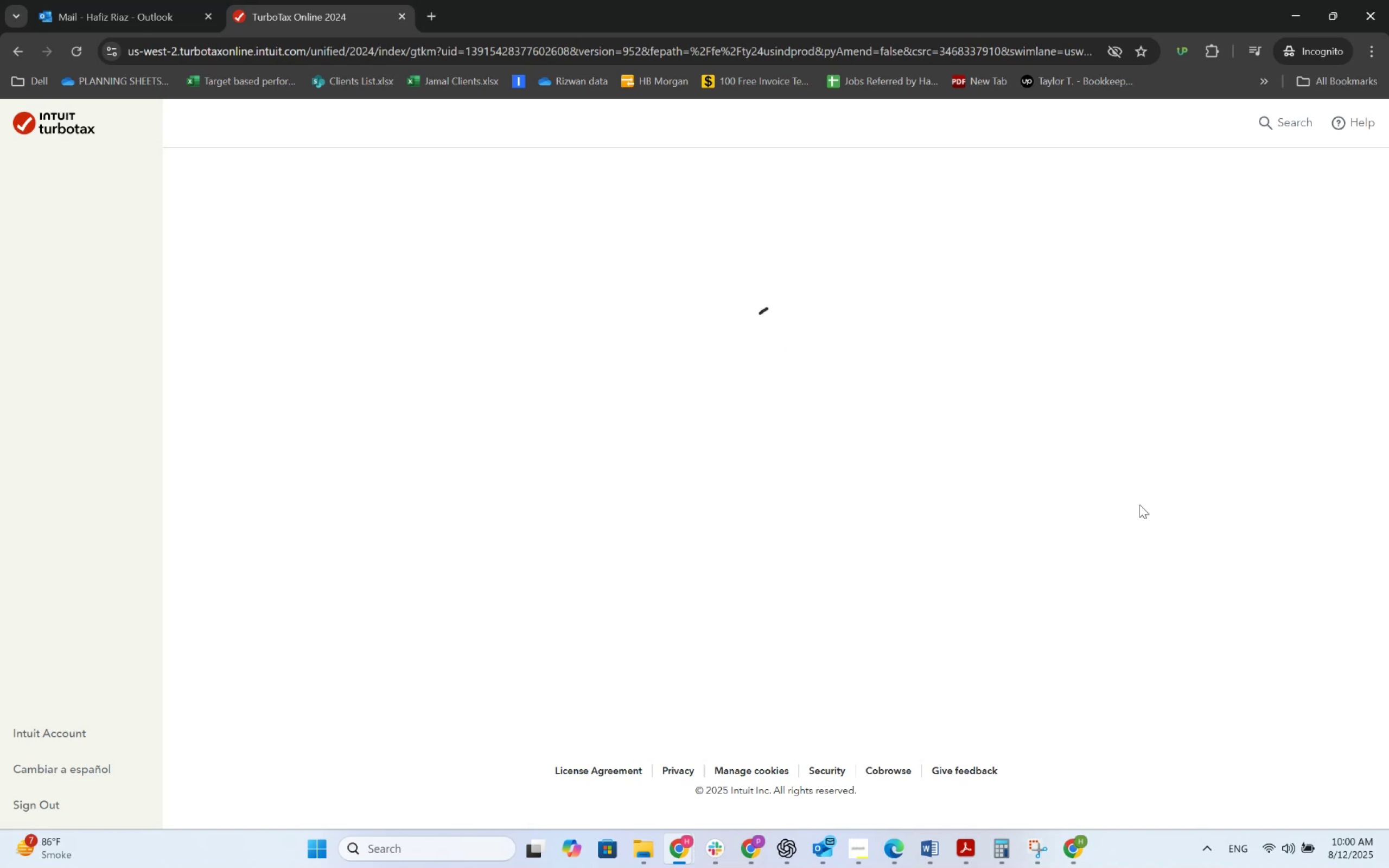 
wait(13.14)
 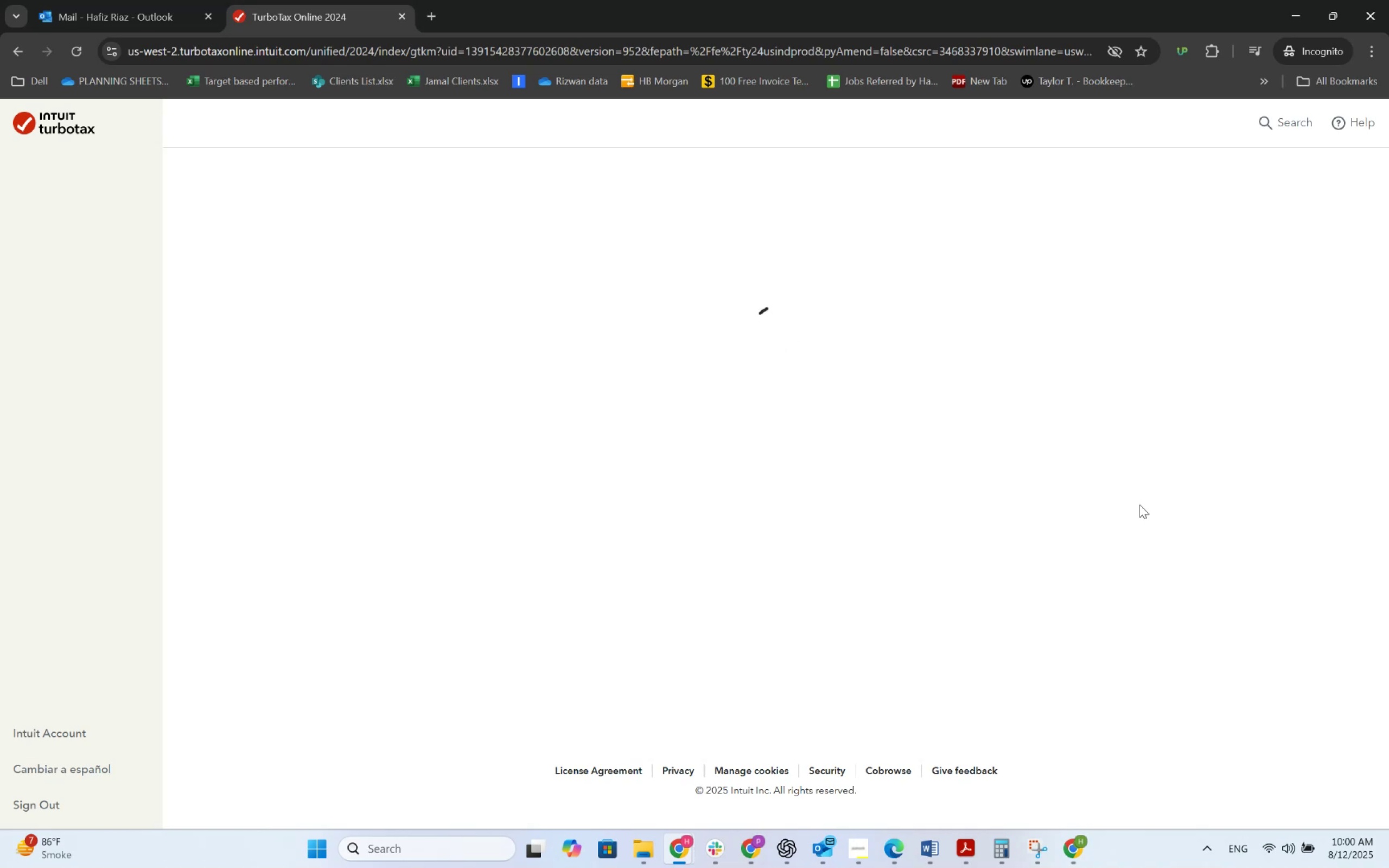 
scroll: coordinate [808, 668], scroll_direction: down, amount: 14.0
 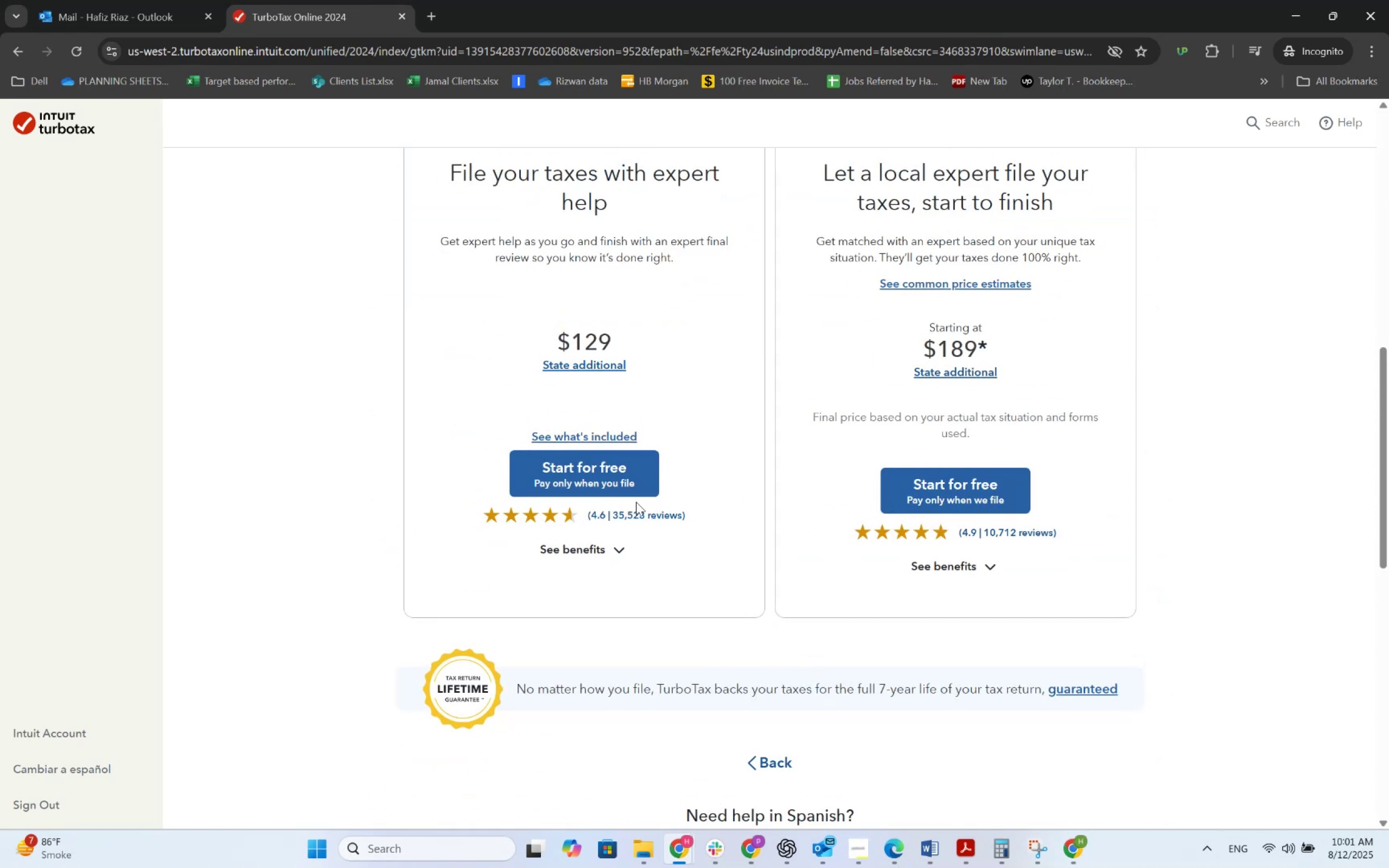 
wait(10.83)
 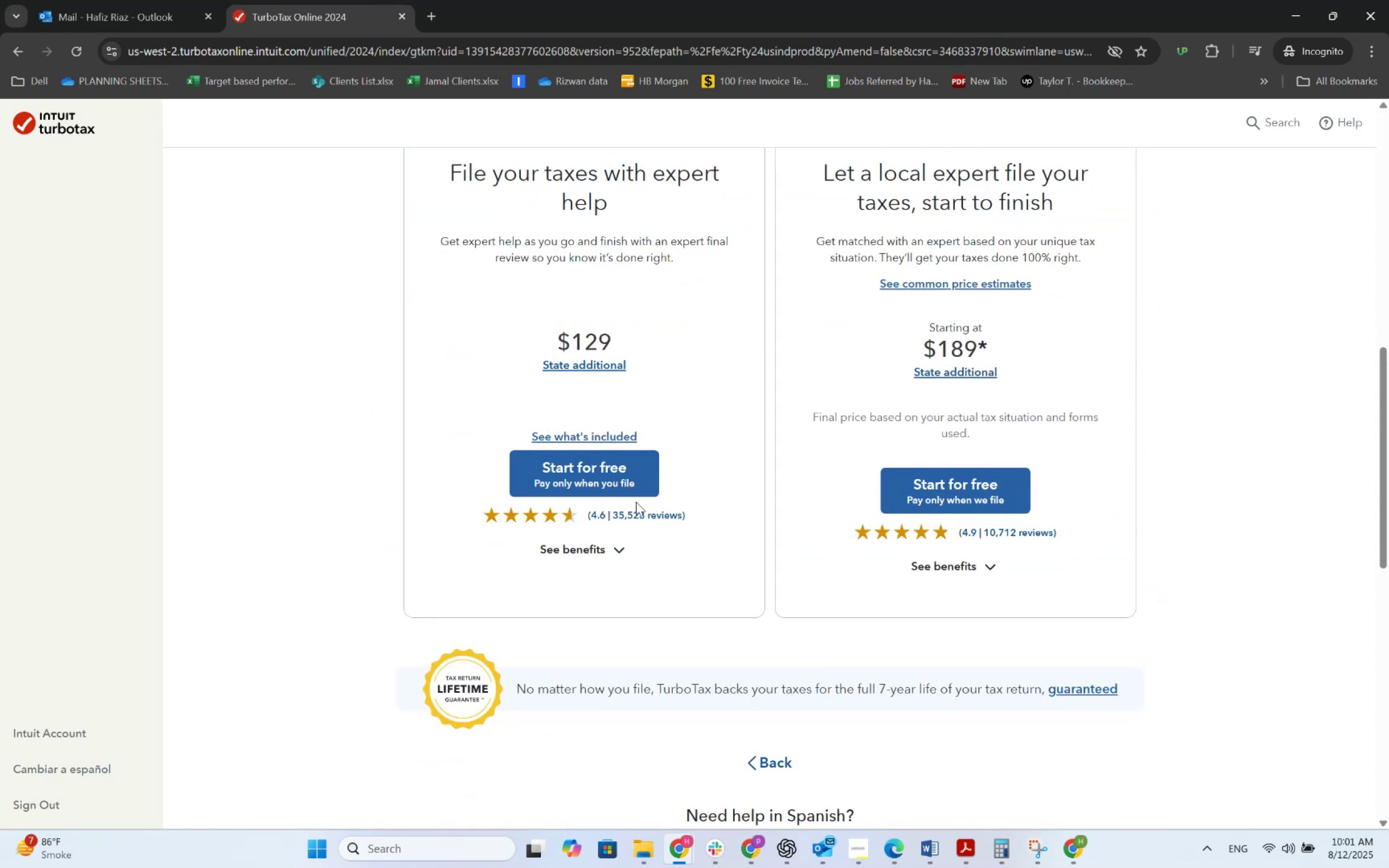 
left_click([638, 488])
 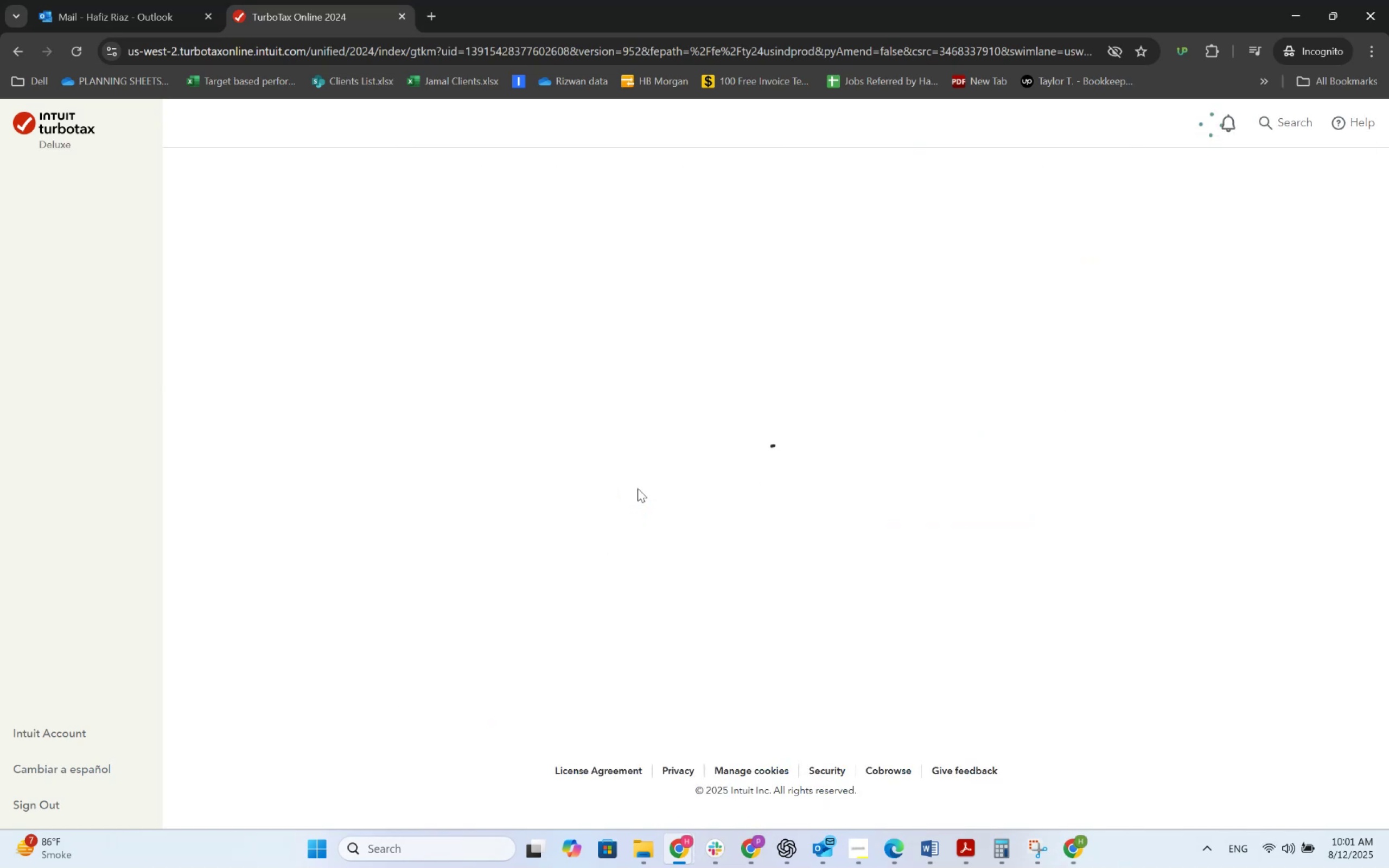 
wait(9.2)
 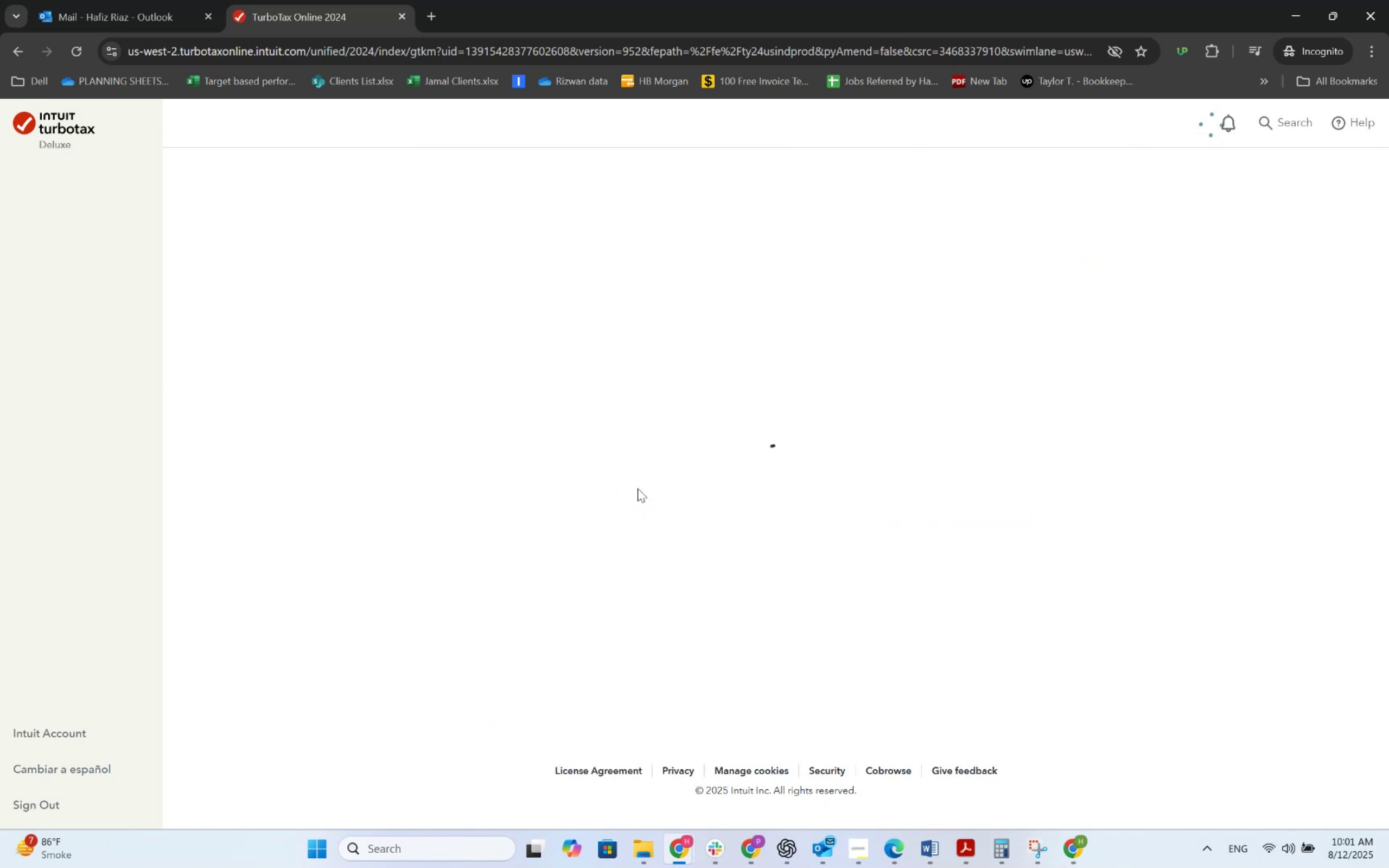 
left_click([699, 352])
 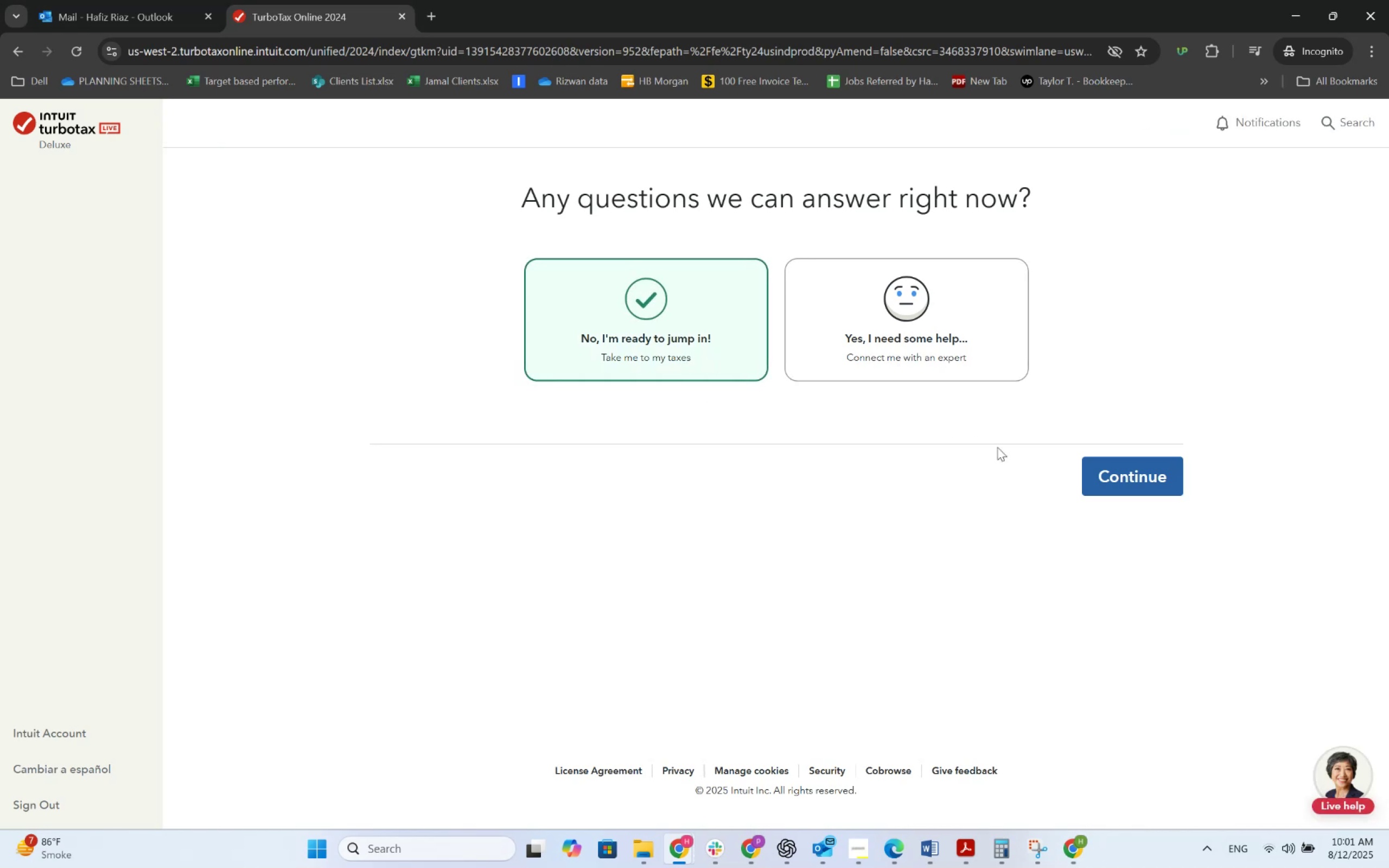 
left_click([1118, 483])
 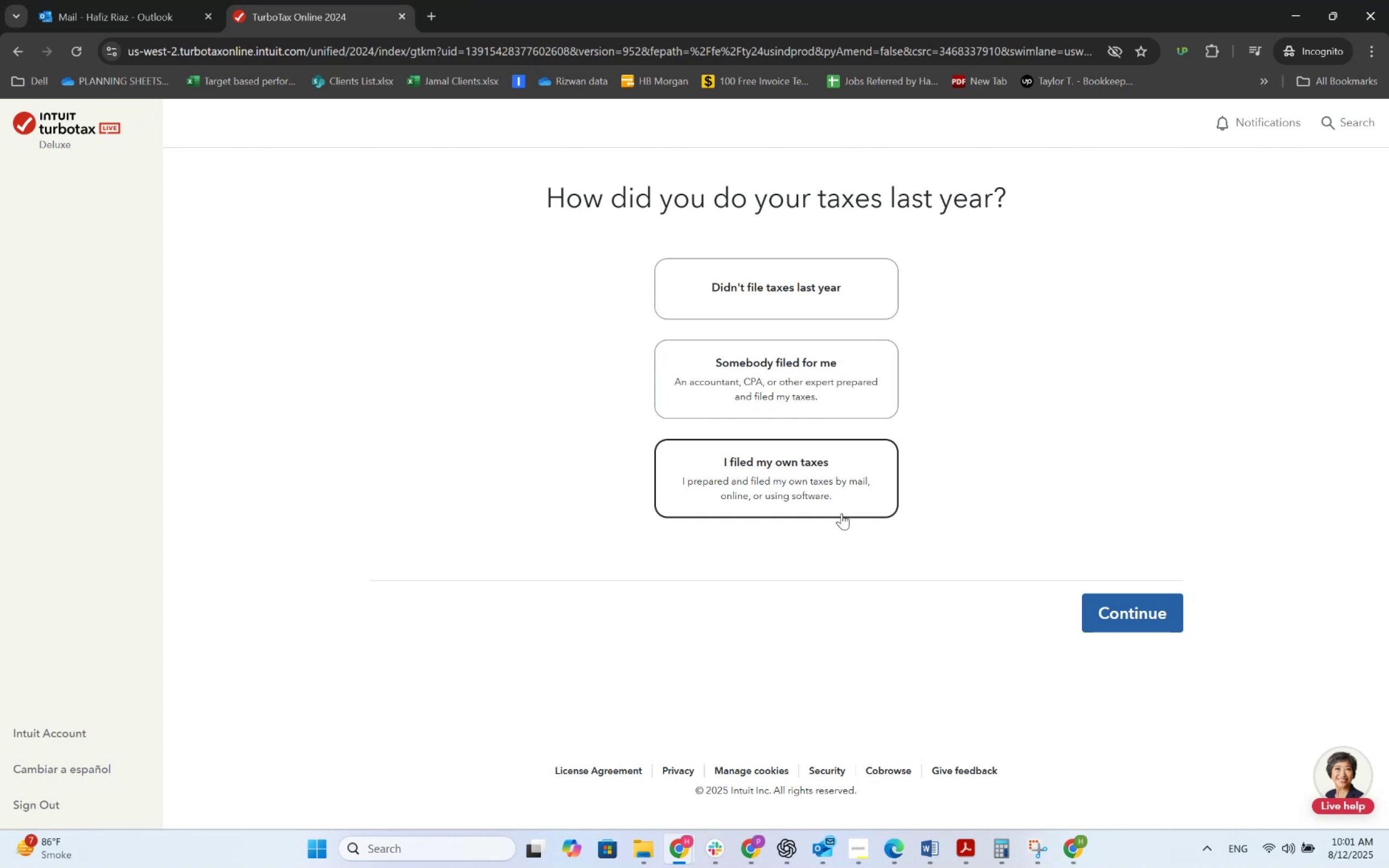 
wait(14.2)
 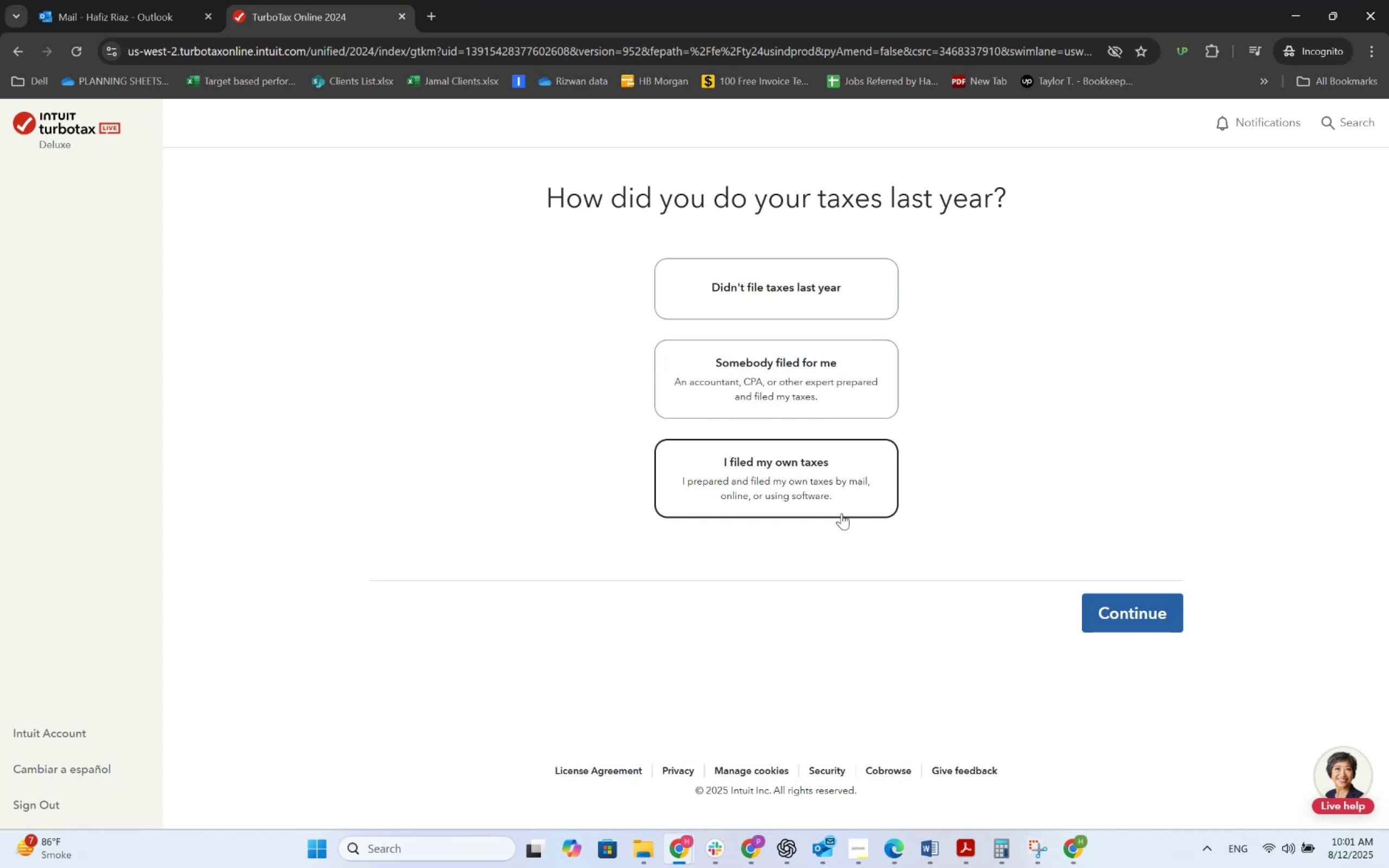 
left_click([1174, 622])
 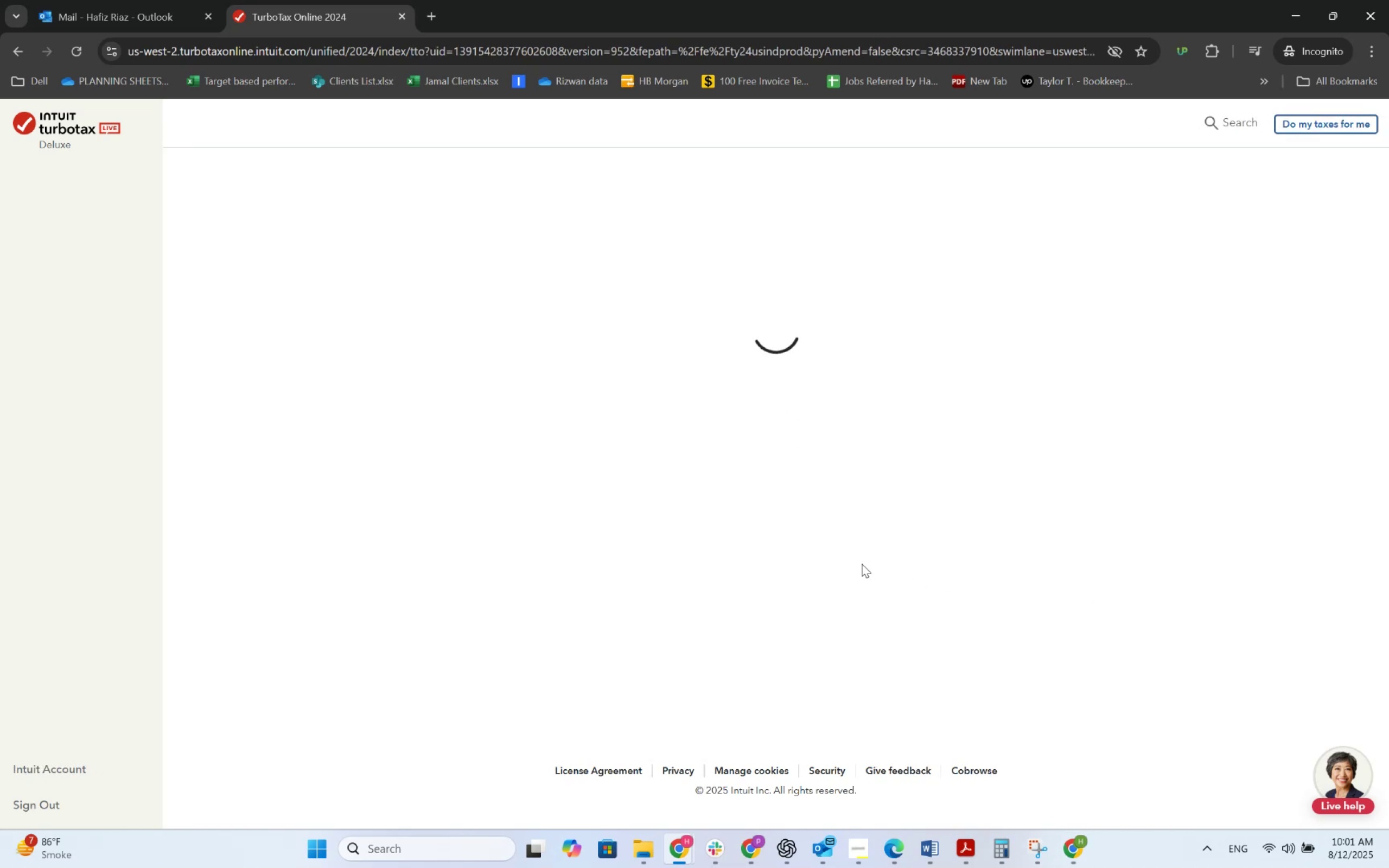 
wait(10.94)
 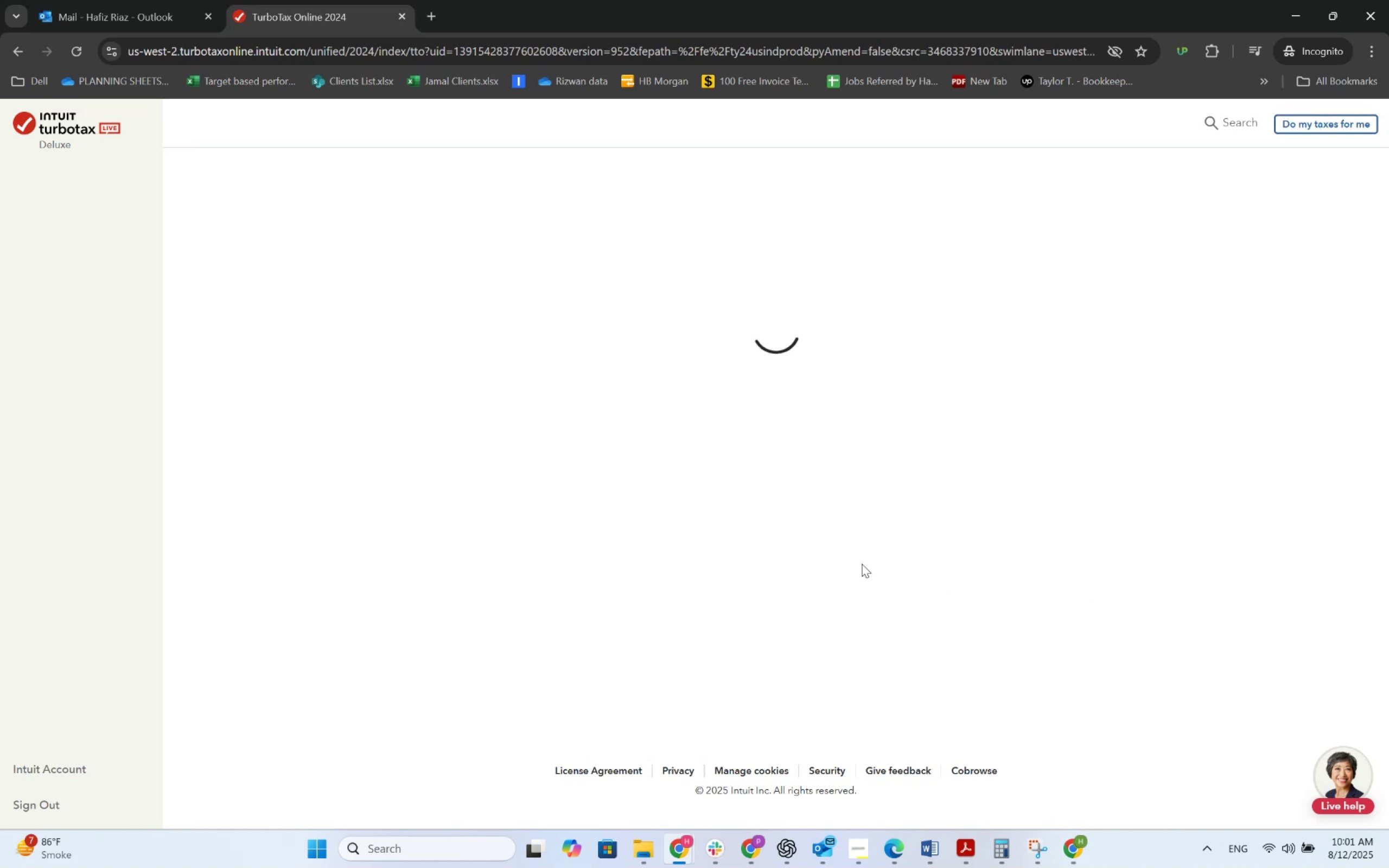 
key(Alt+AltLeft)
 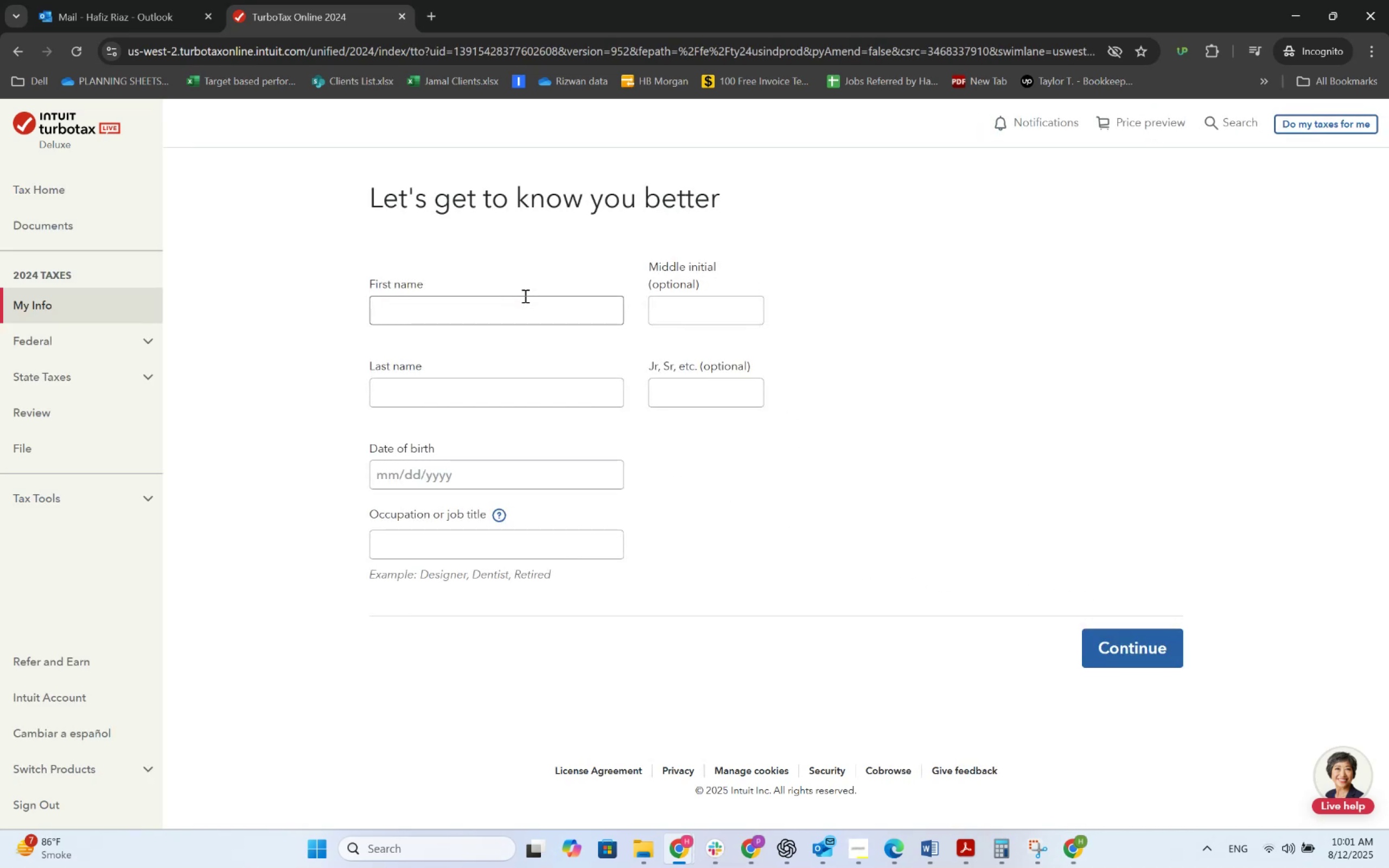 
key(Alt+Tab)
 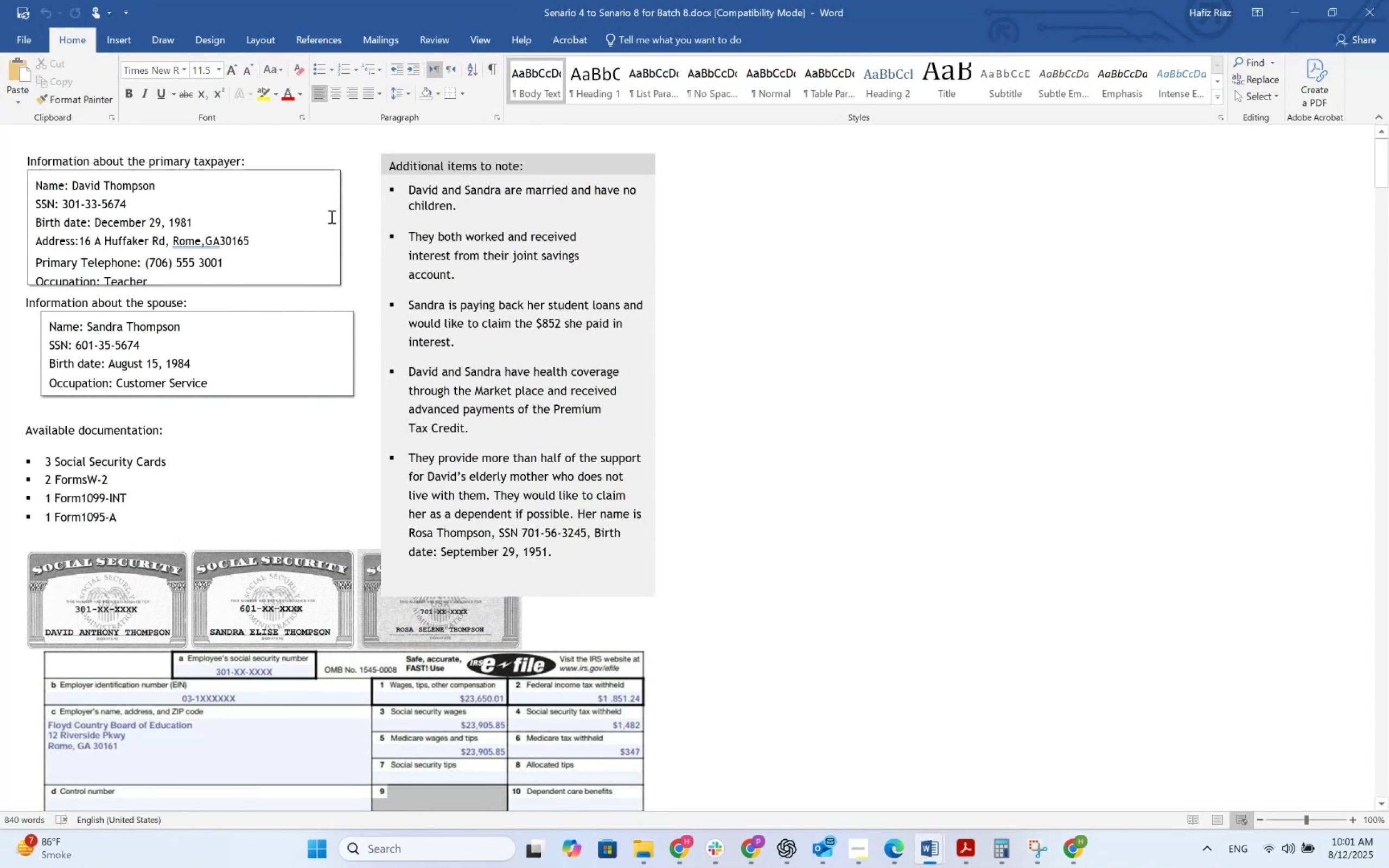 
key(Alt+AltLeft)
 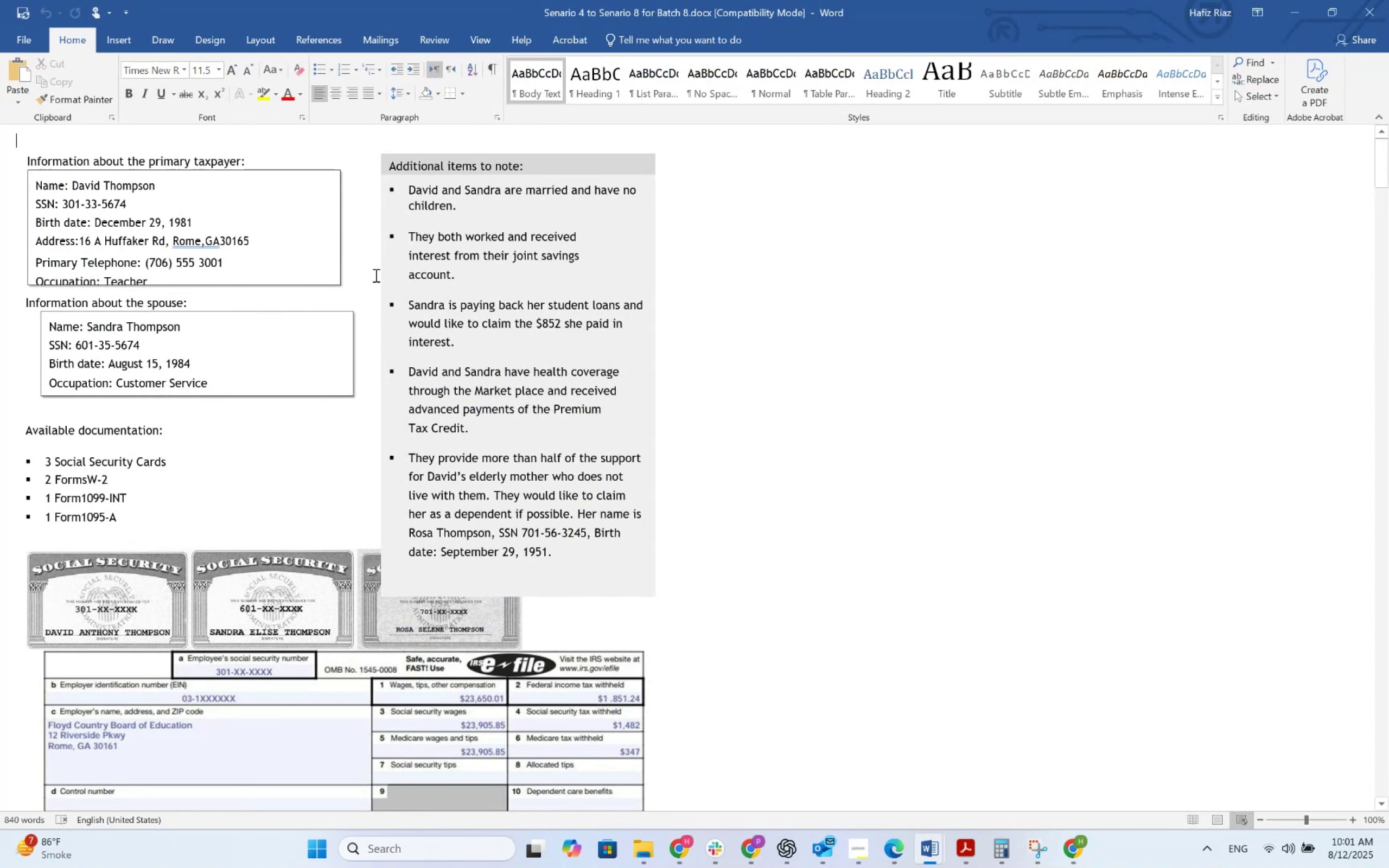 
key(Alt+Tab)
 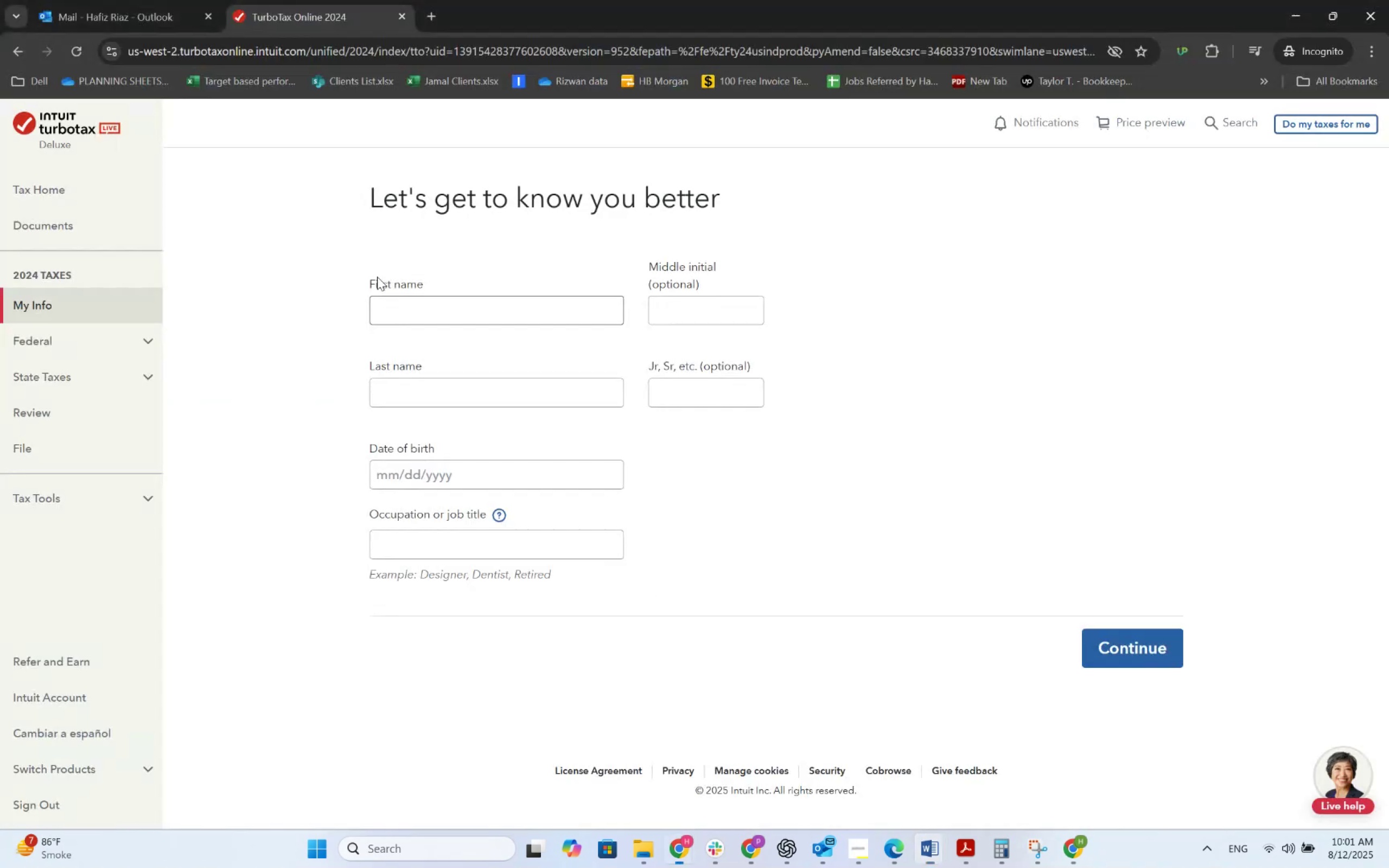 
key(Alt+AltLeft)
 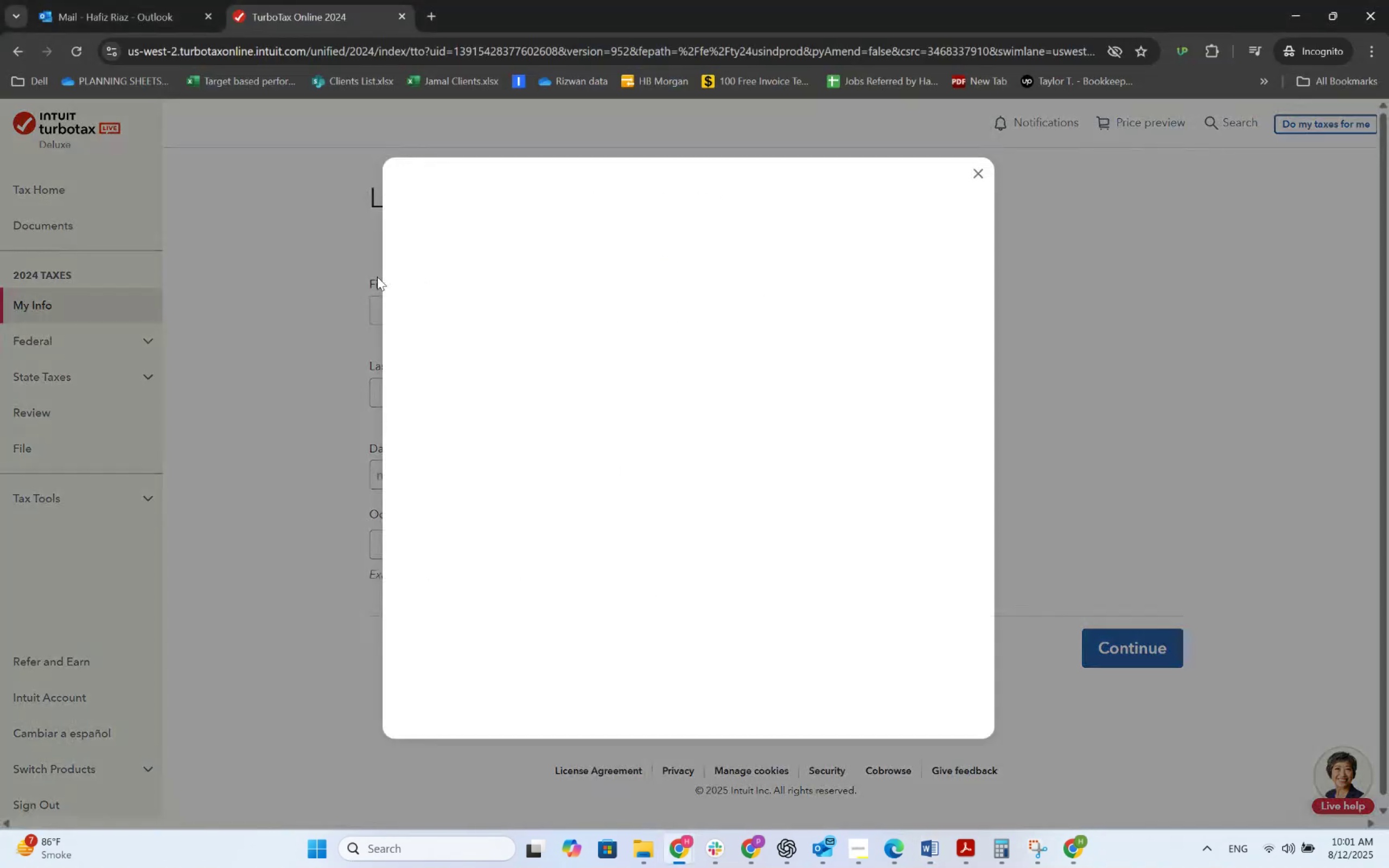 
key(Alt+Tab)
 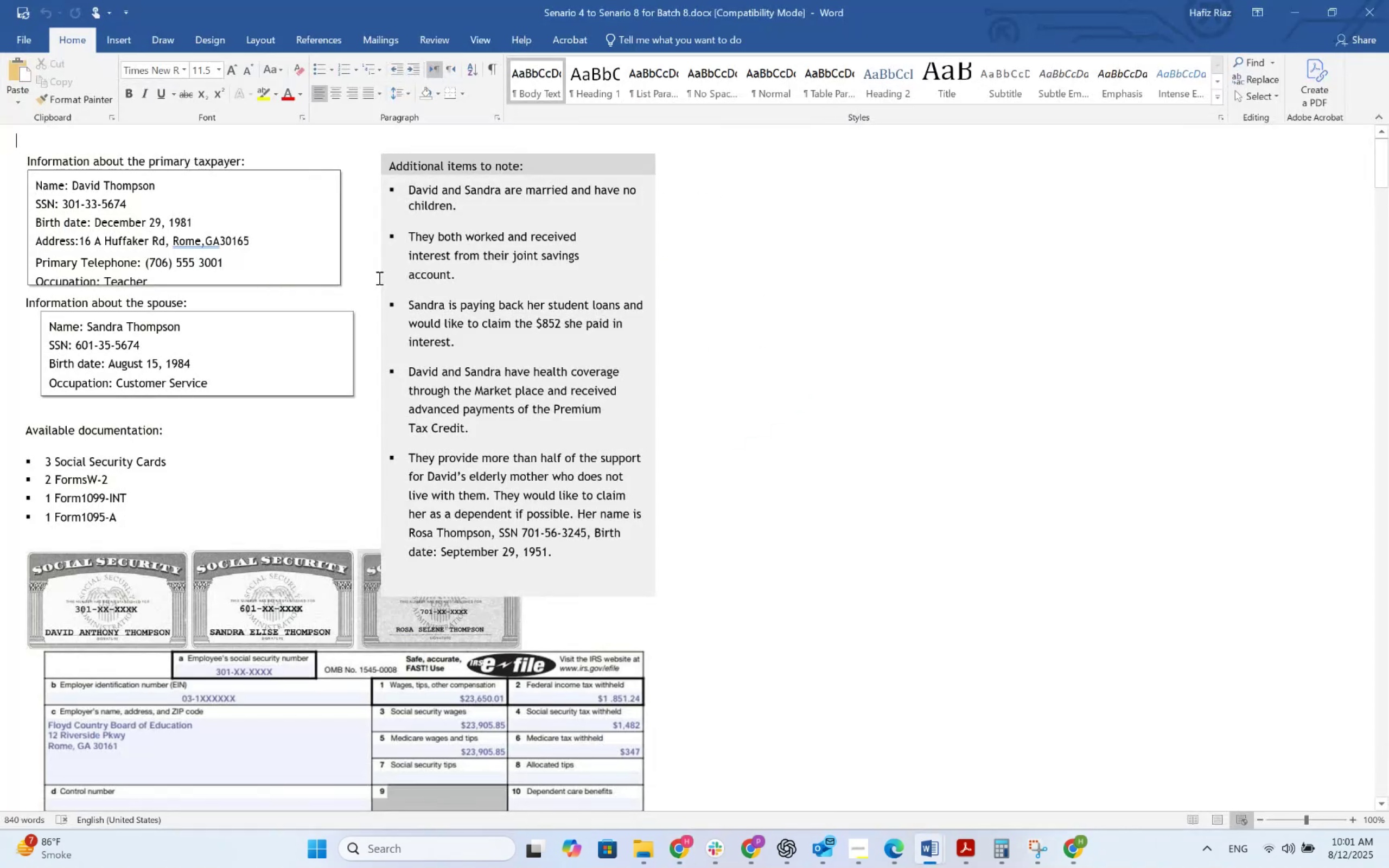 
key(Alt+AltLeft)
 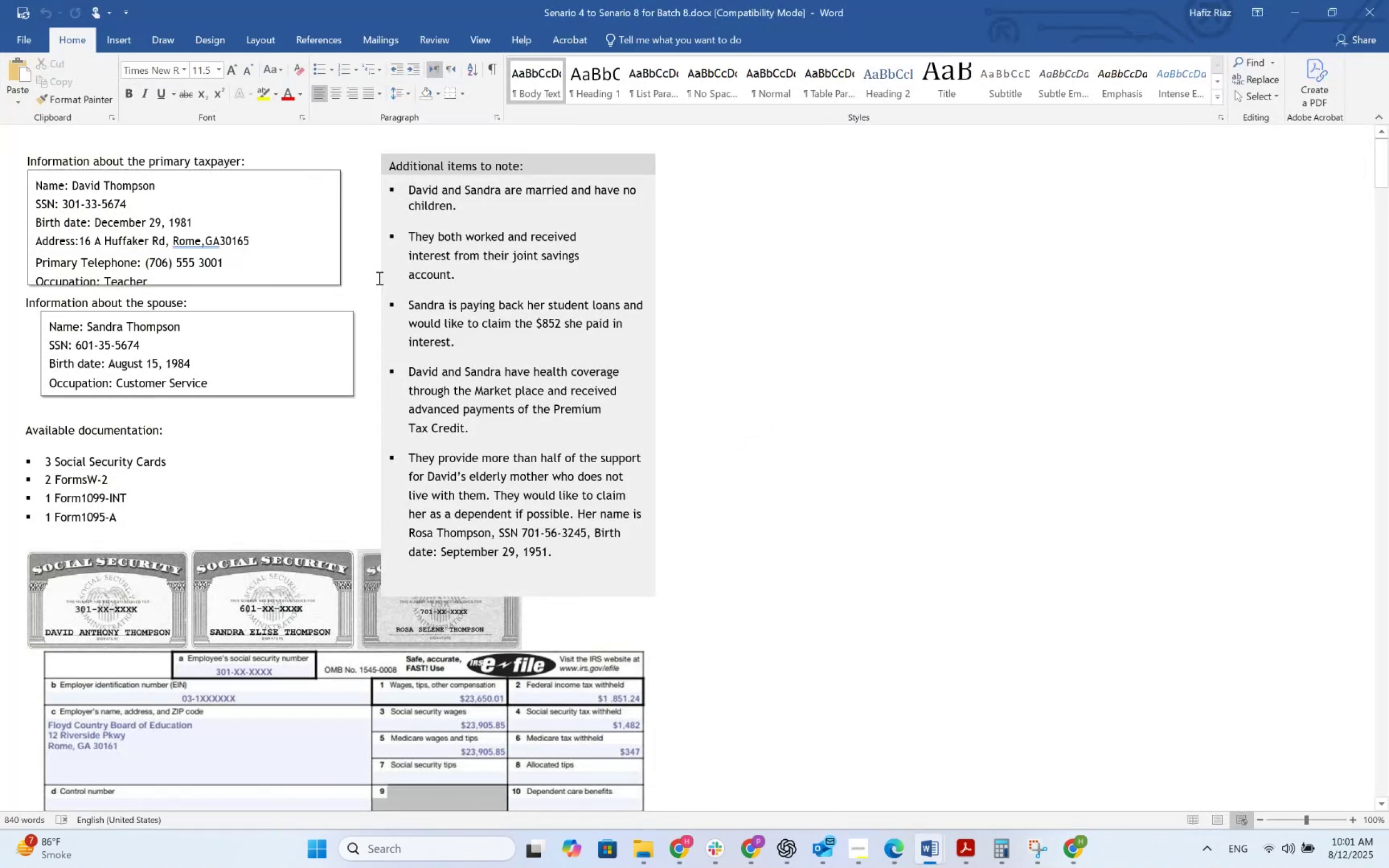 
key(Alt+Tab)
 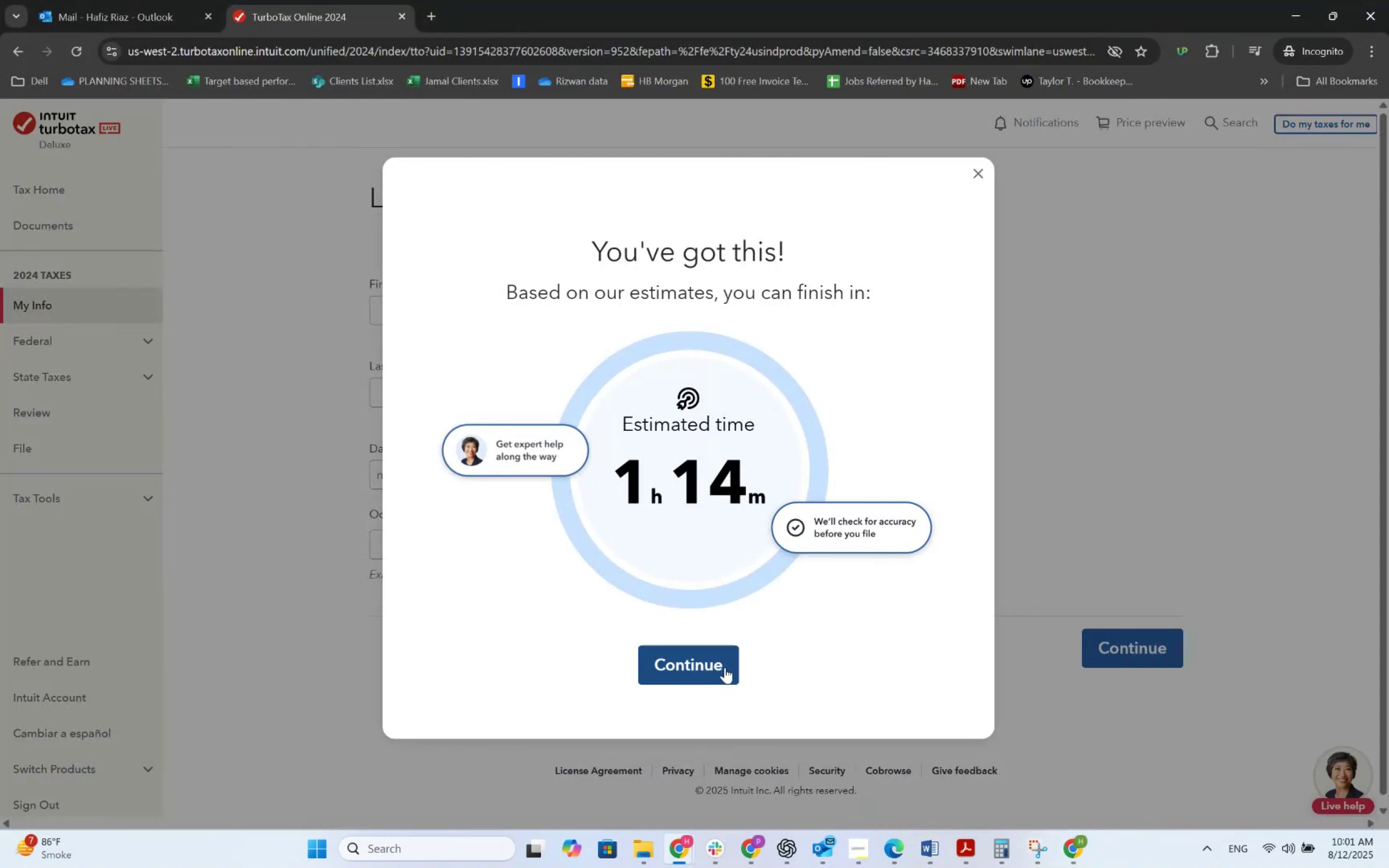 
left_click([725, 667])
 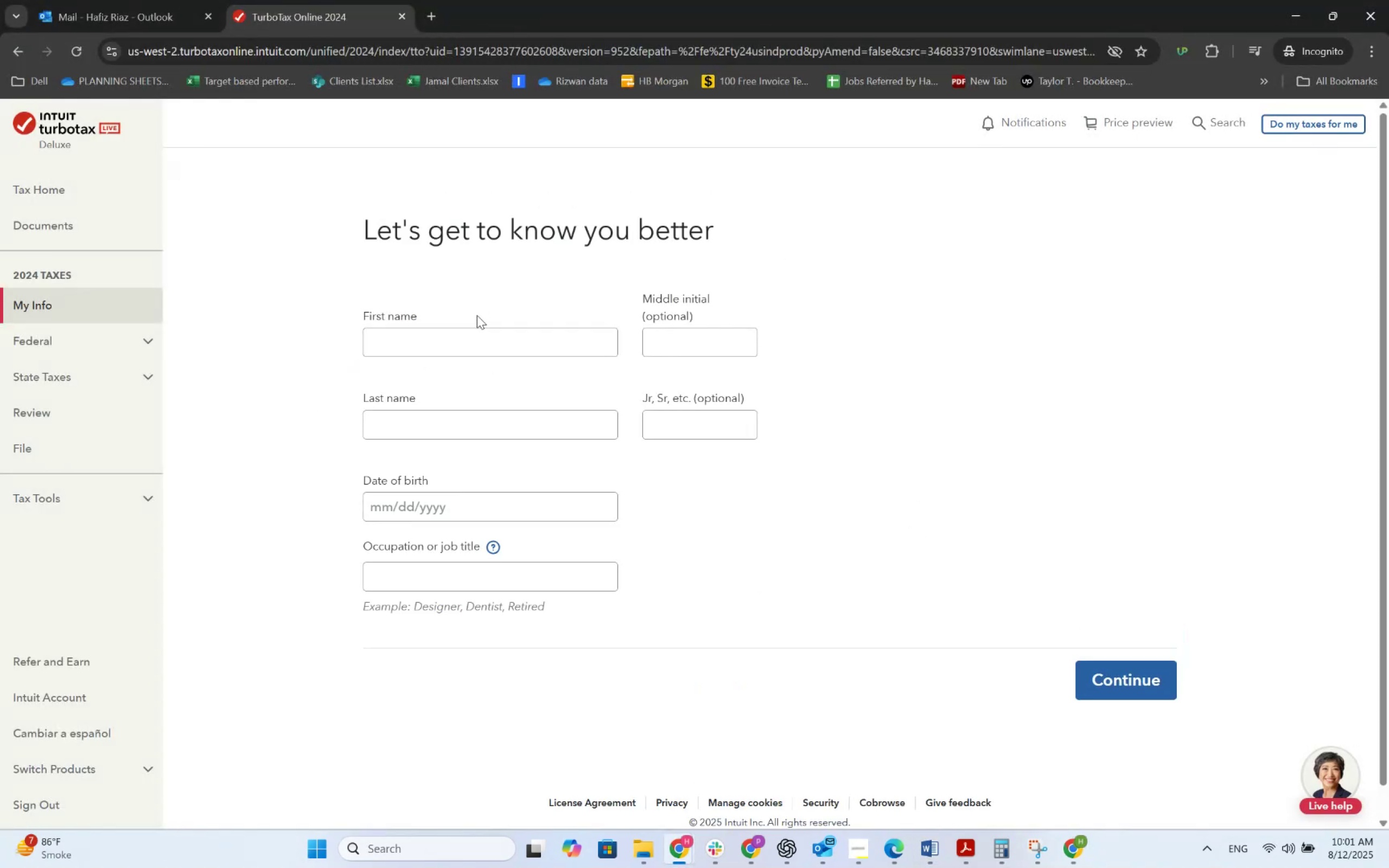 
left_click([476, 341])
 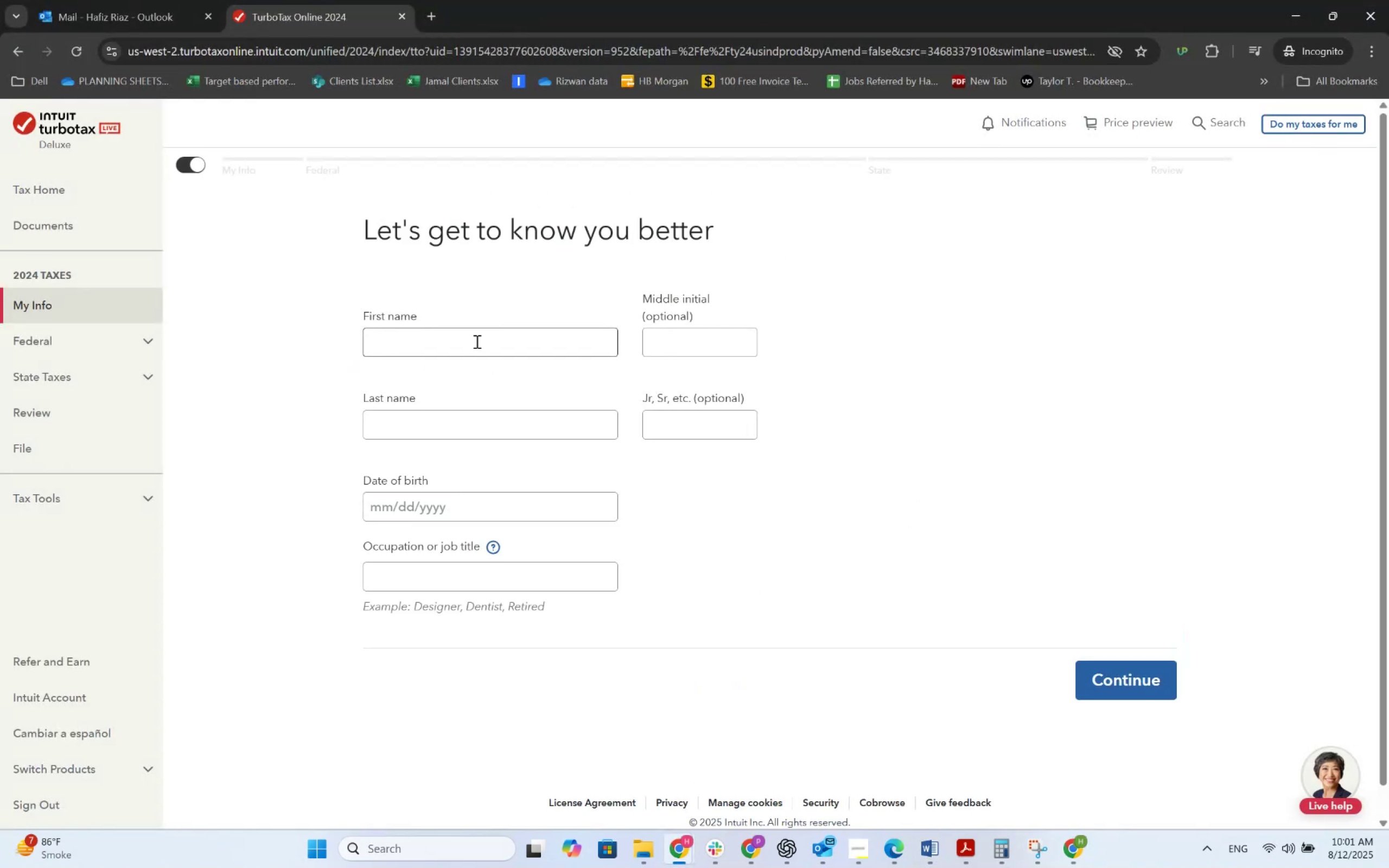 
key(Alt+AltLeft)
 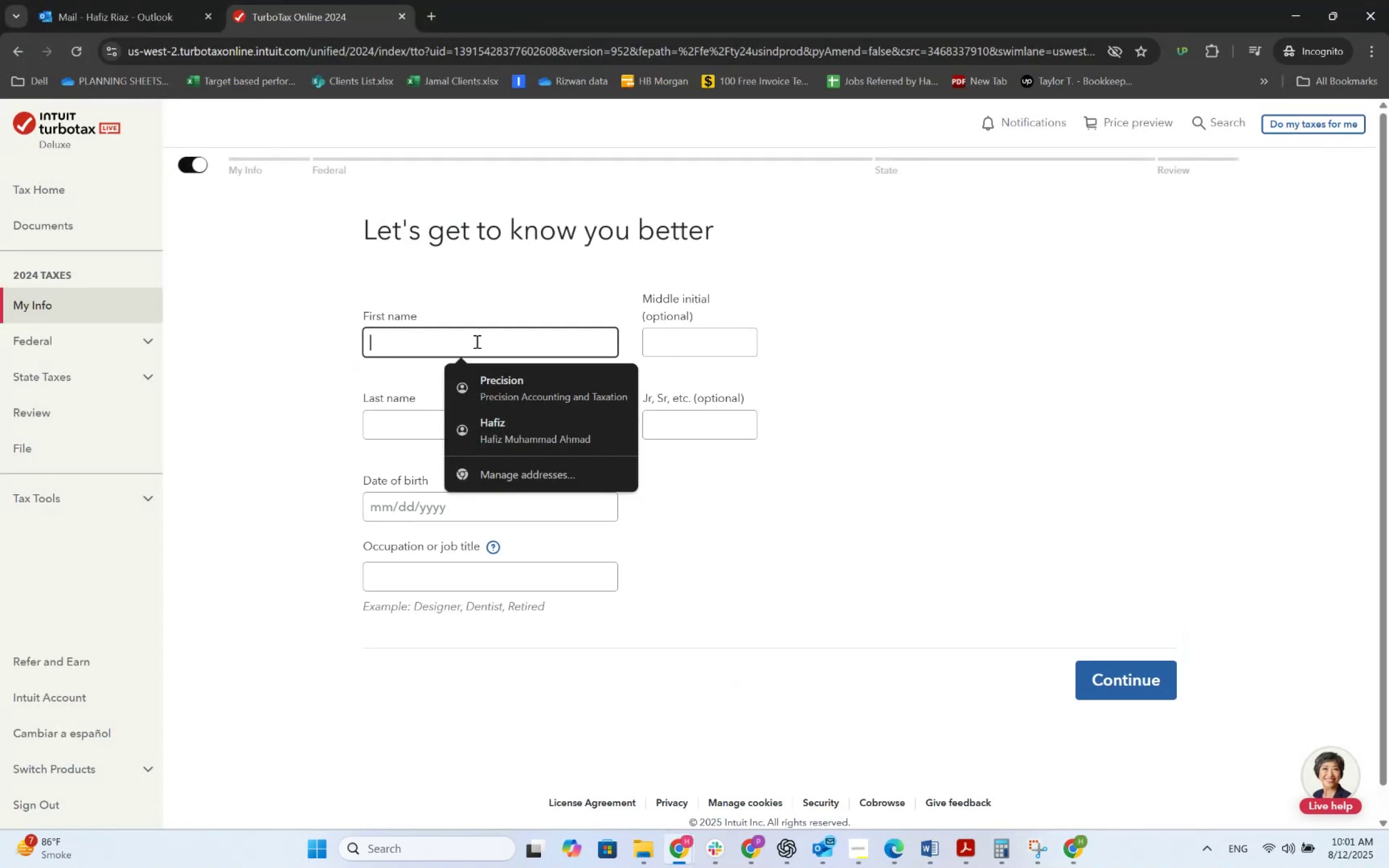 
key(Alt+Tab)
 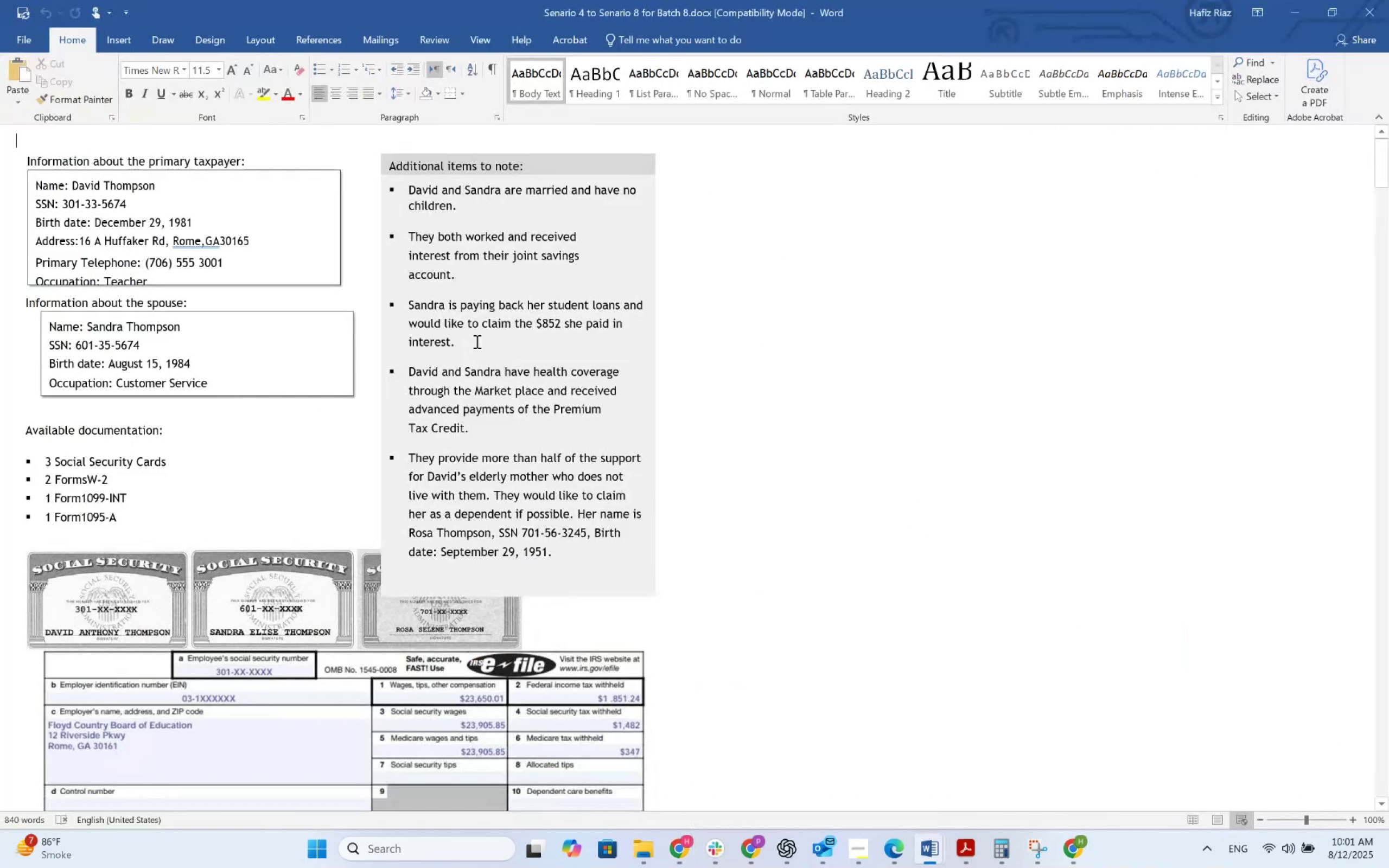 
key(Alt+AltLeft)
 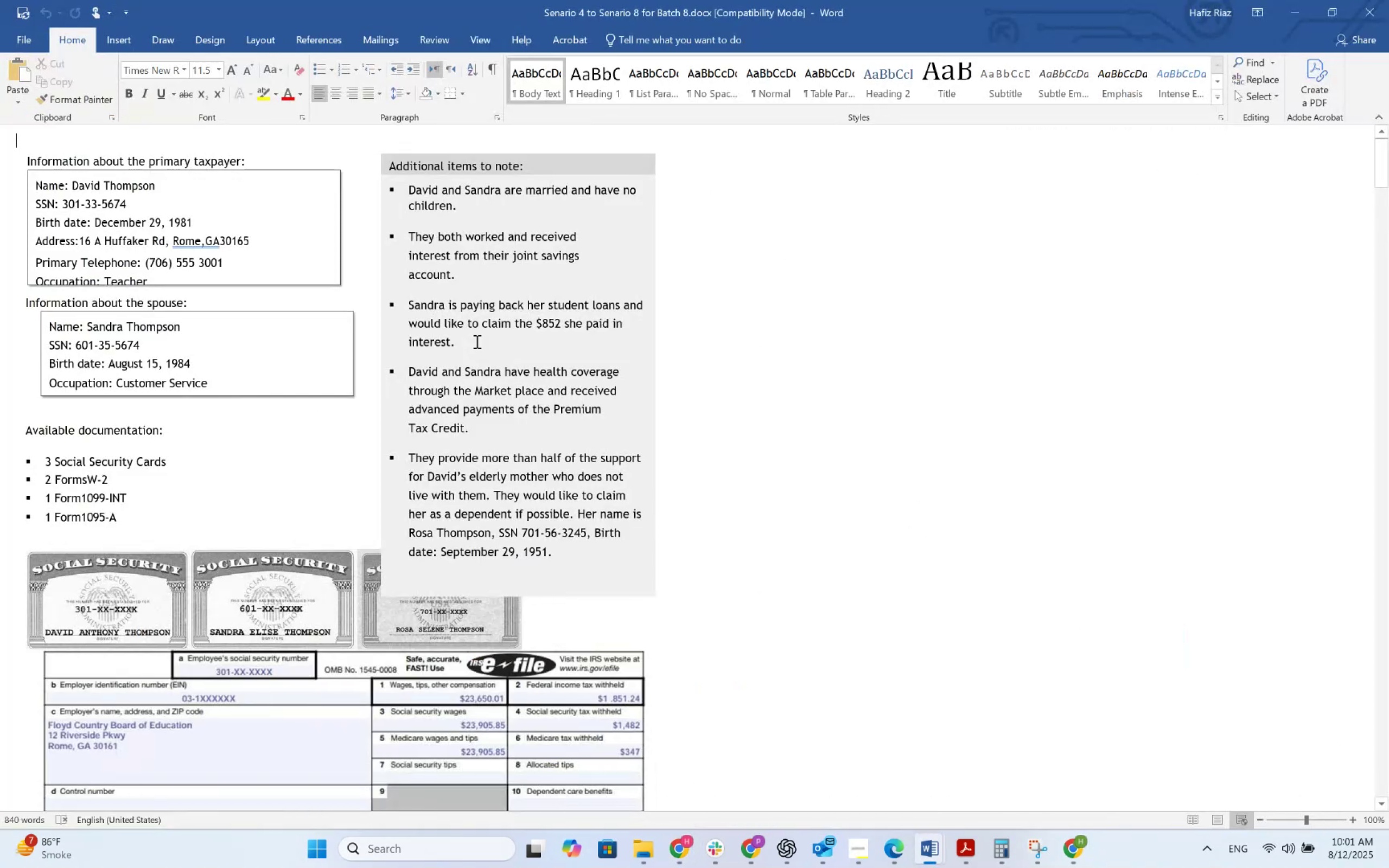 
key(Tab)
type(DAvi)
key(Backspace)
key(Backspace)
key(Backspace)
type(avid Th)
key(Backspace)
key(Backspace)
key(Tab)
key(Tab)
type(Thompson)
 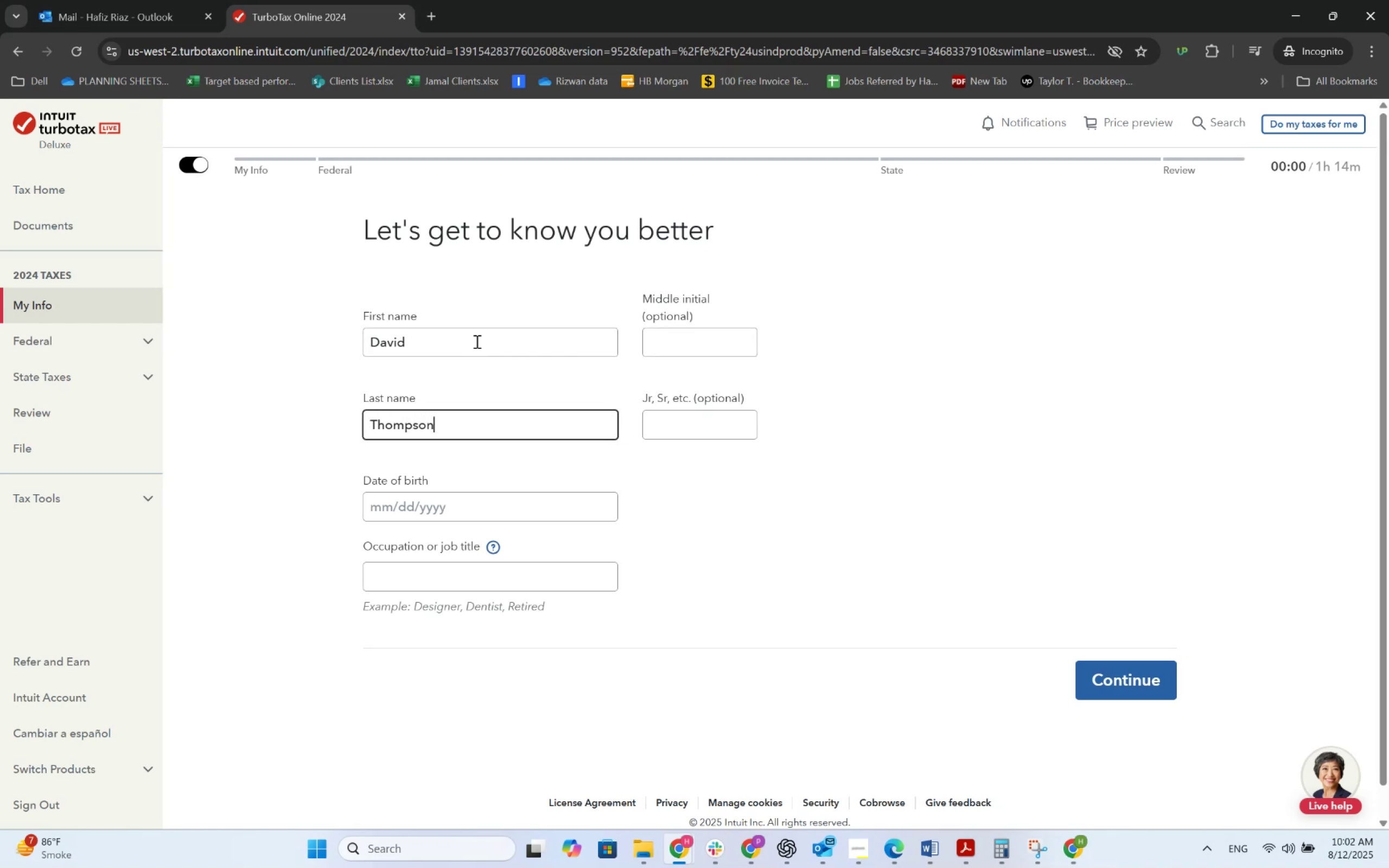 
key(Alt+AltLeft)
 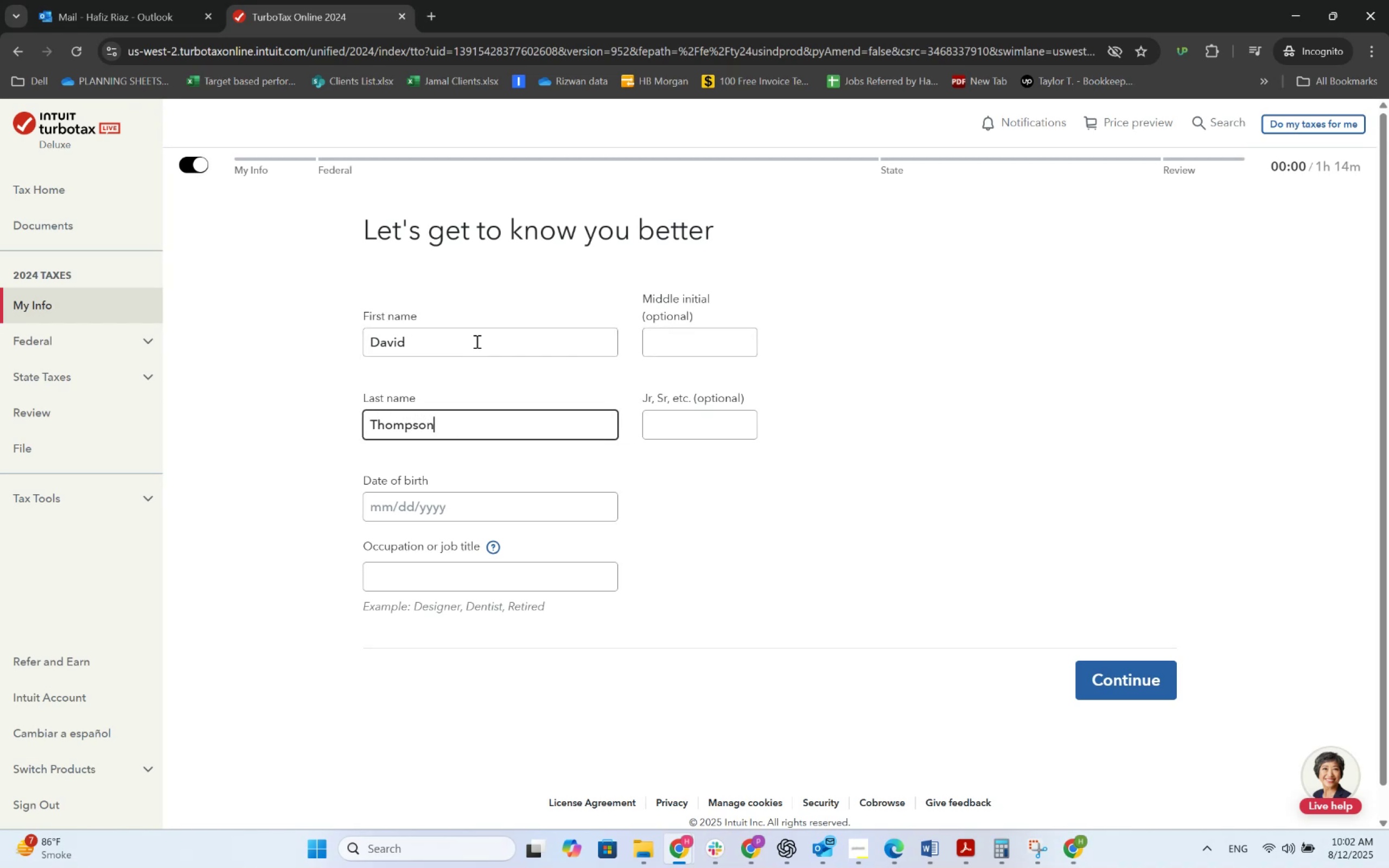 
key(Alt+Tab)
 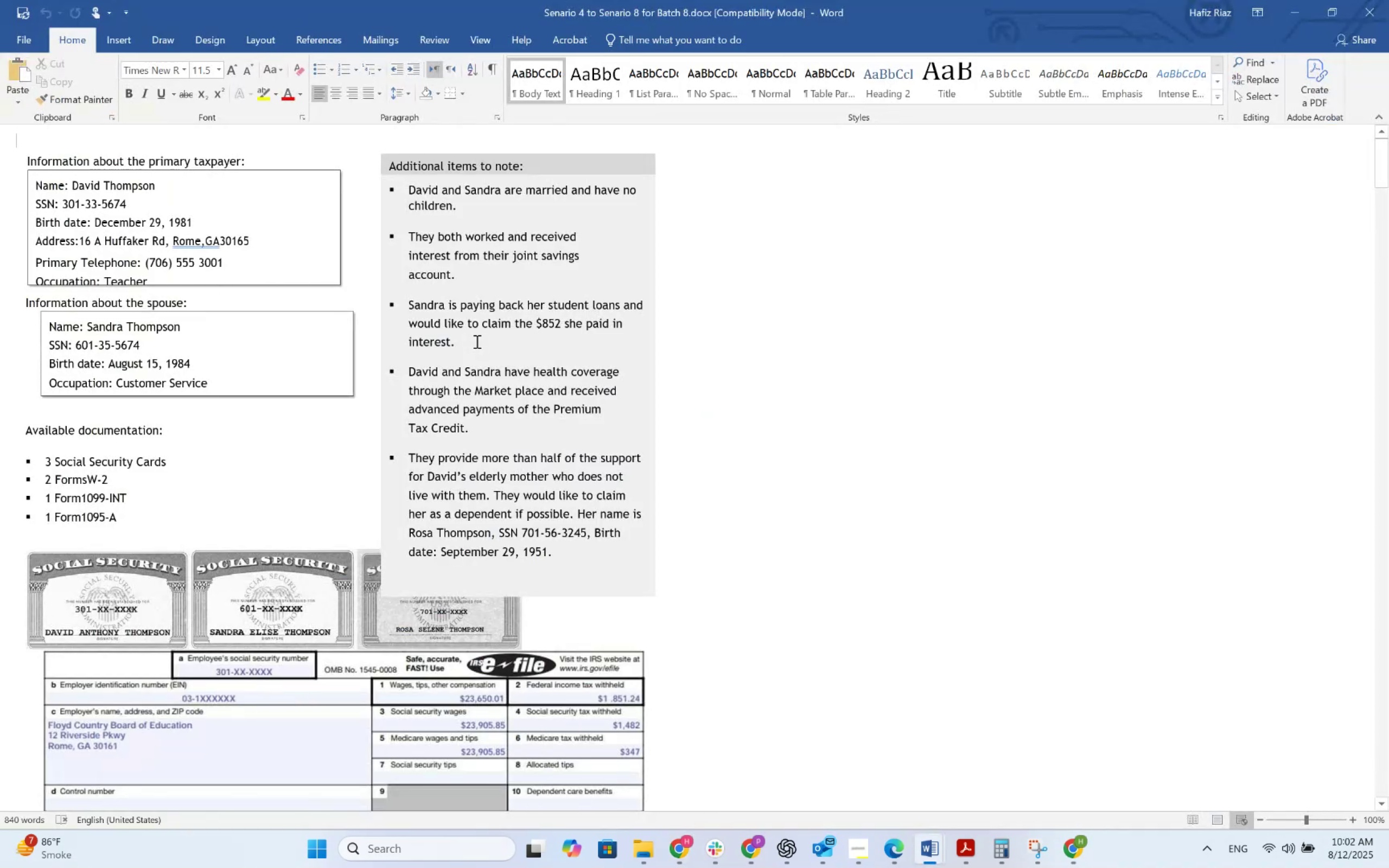 
key(Alt+AltLeft)
 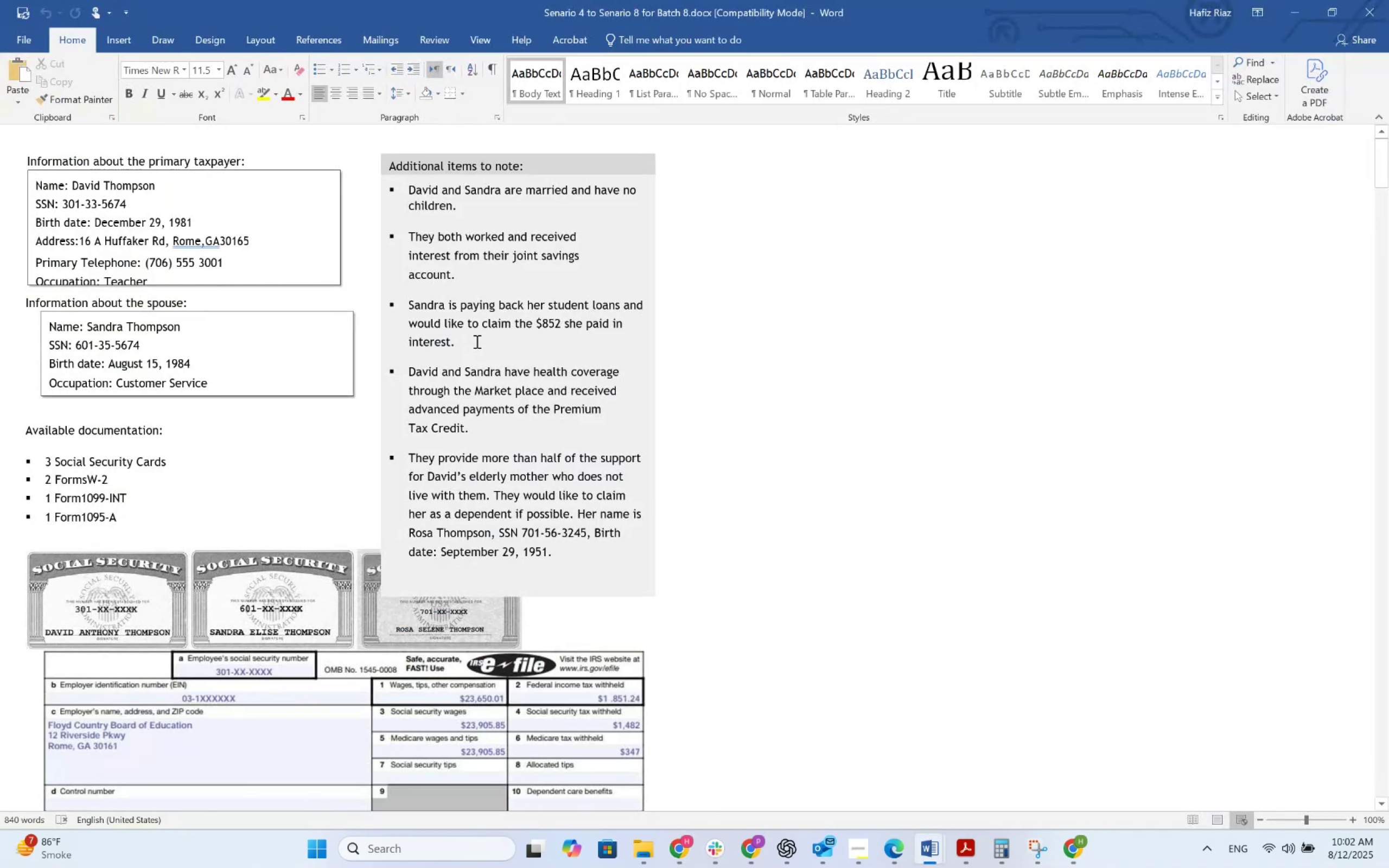 
key(Alt+Tab)
 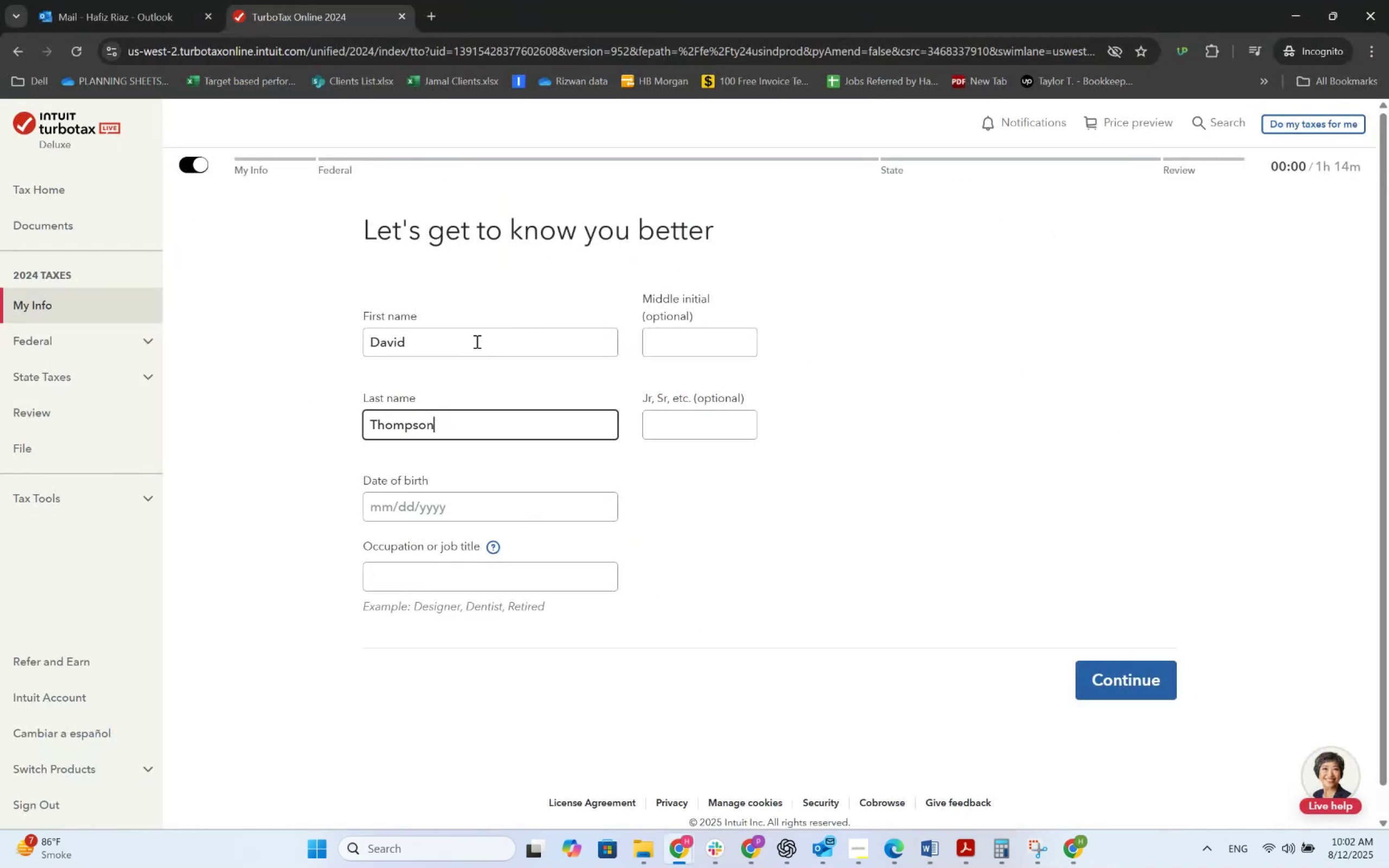 
key(Tab)
 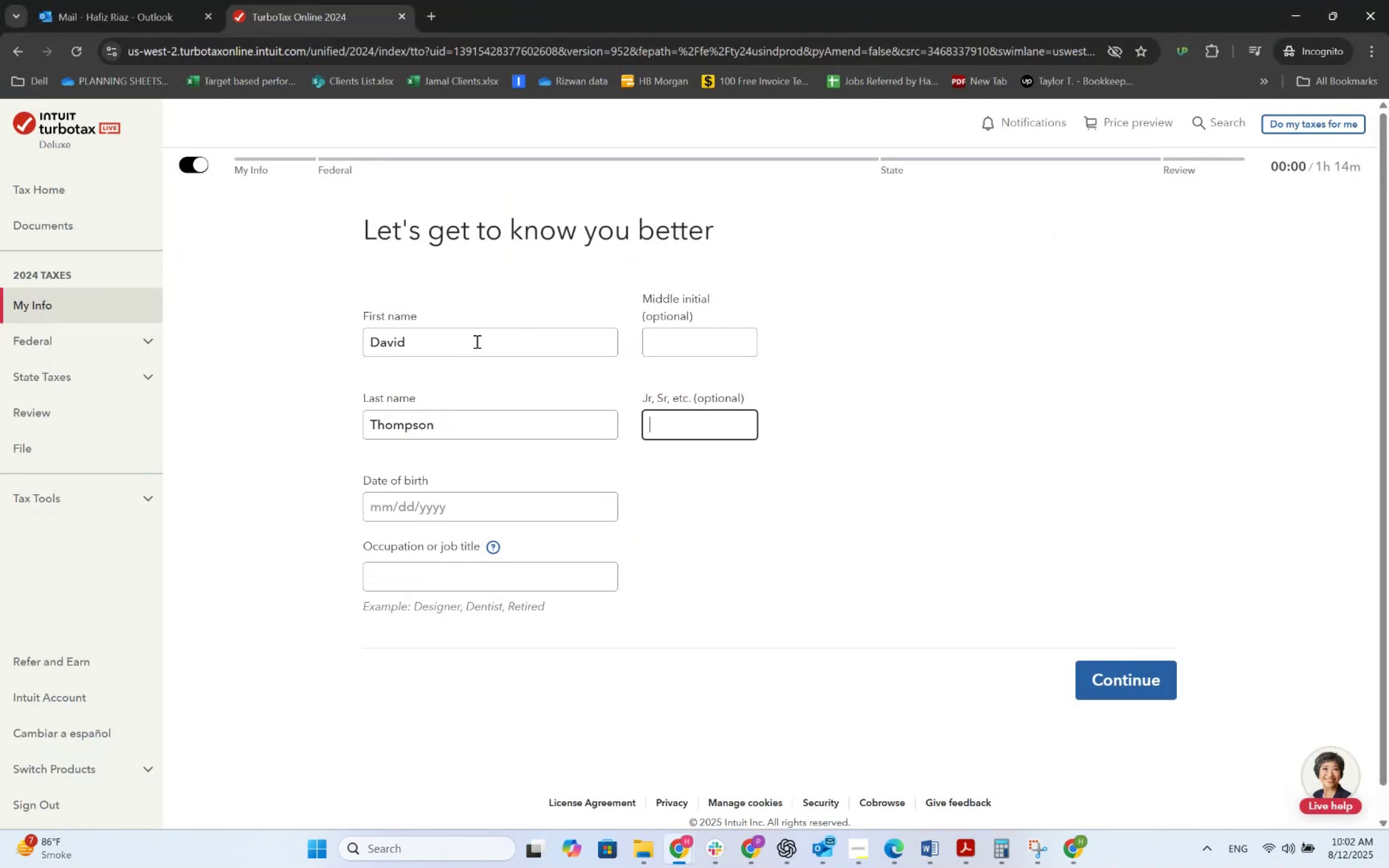 
key(Tab)
 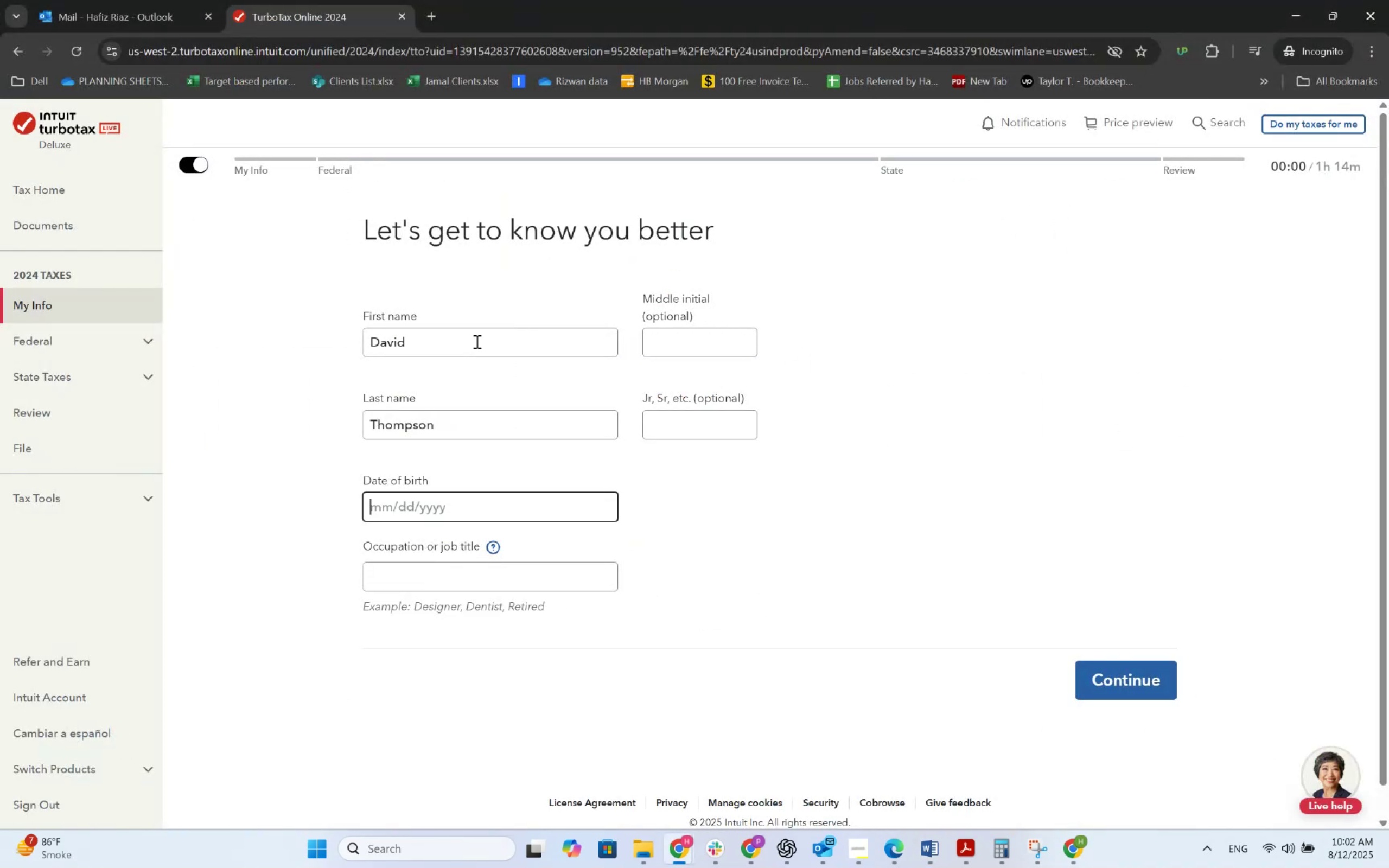 
key(Alt+AltLeft)
 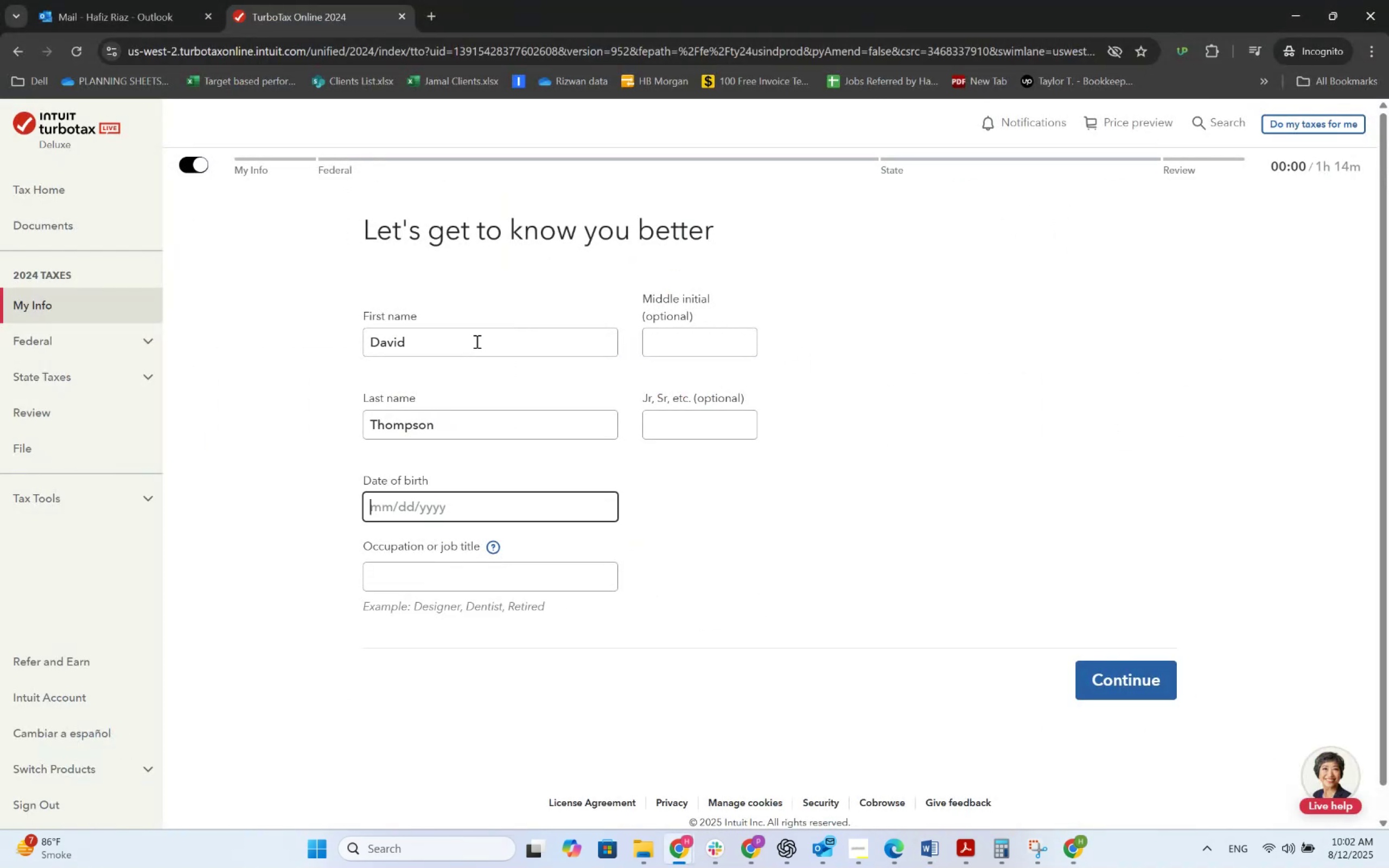 
key(Alt+Tab)
 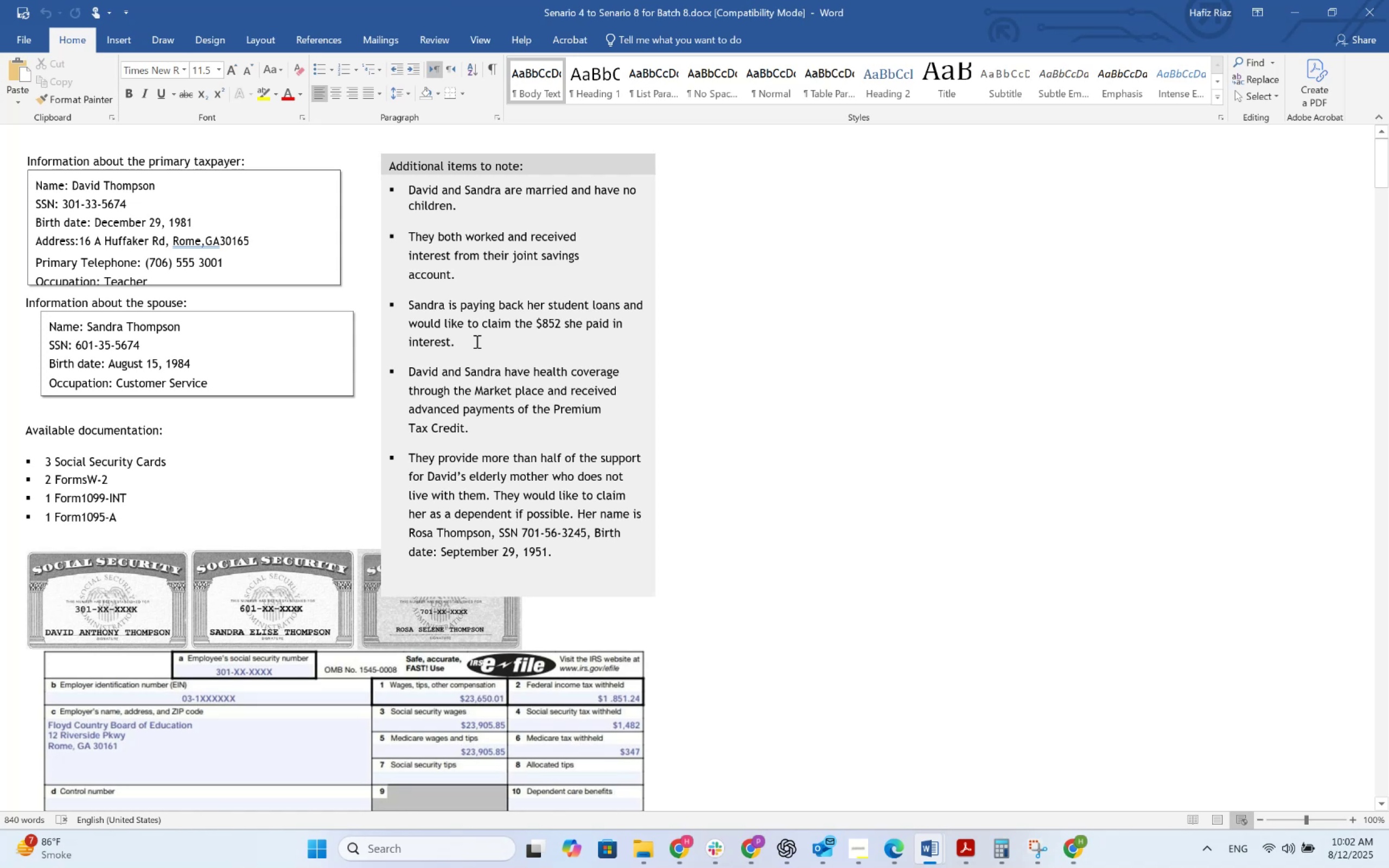 
key(Alt+AltLeft)
 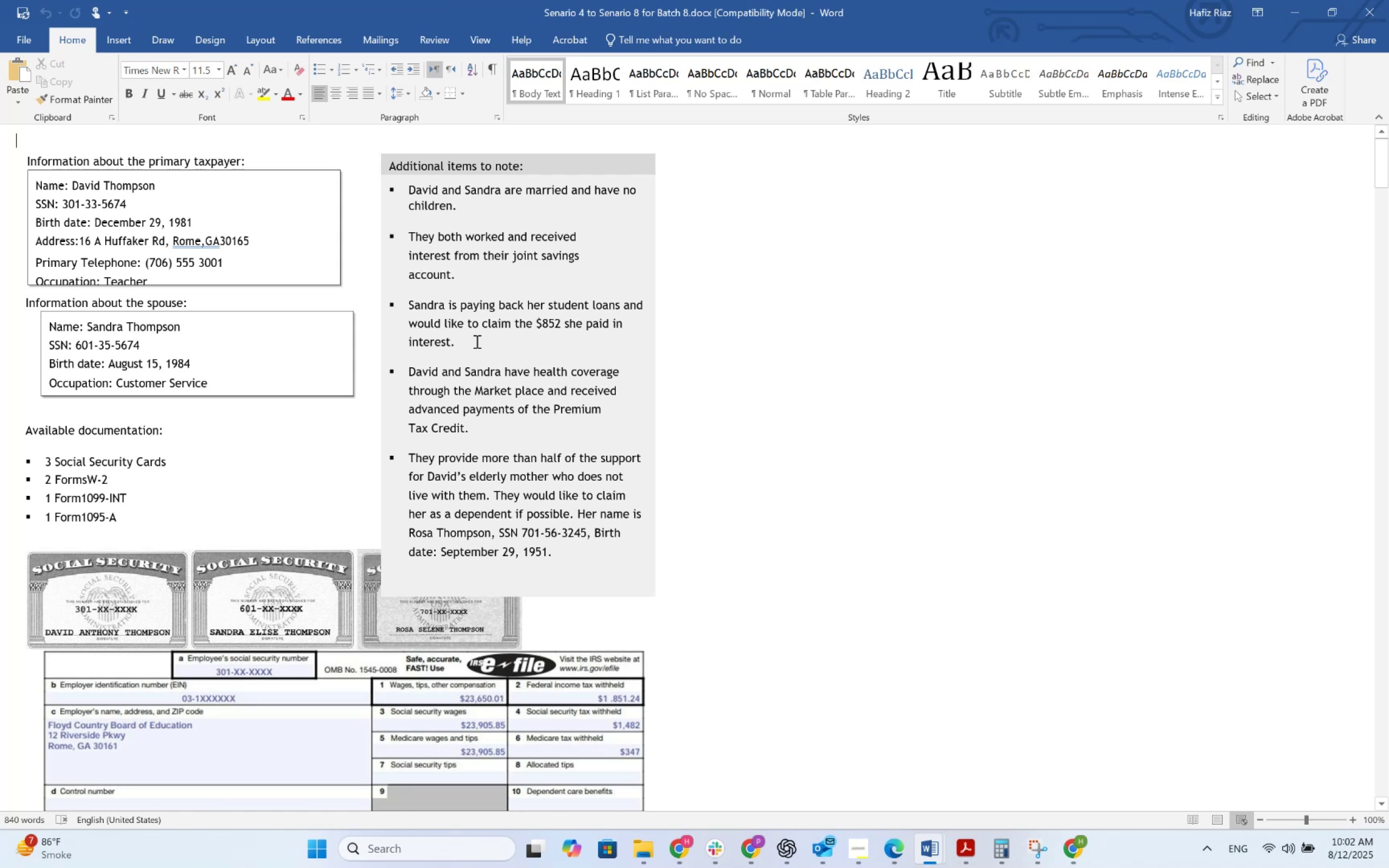 
key(Alt+Tab)
 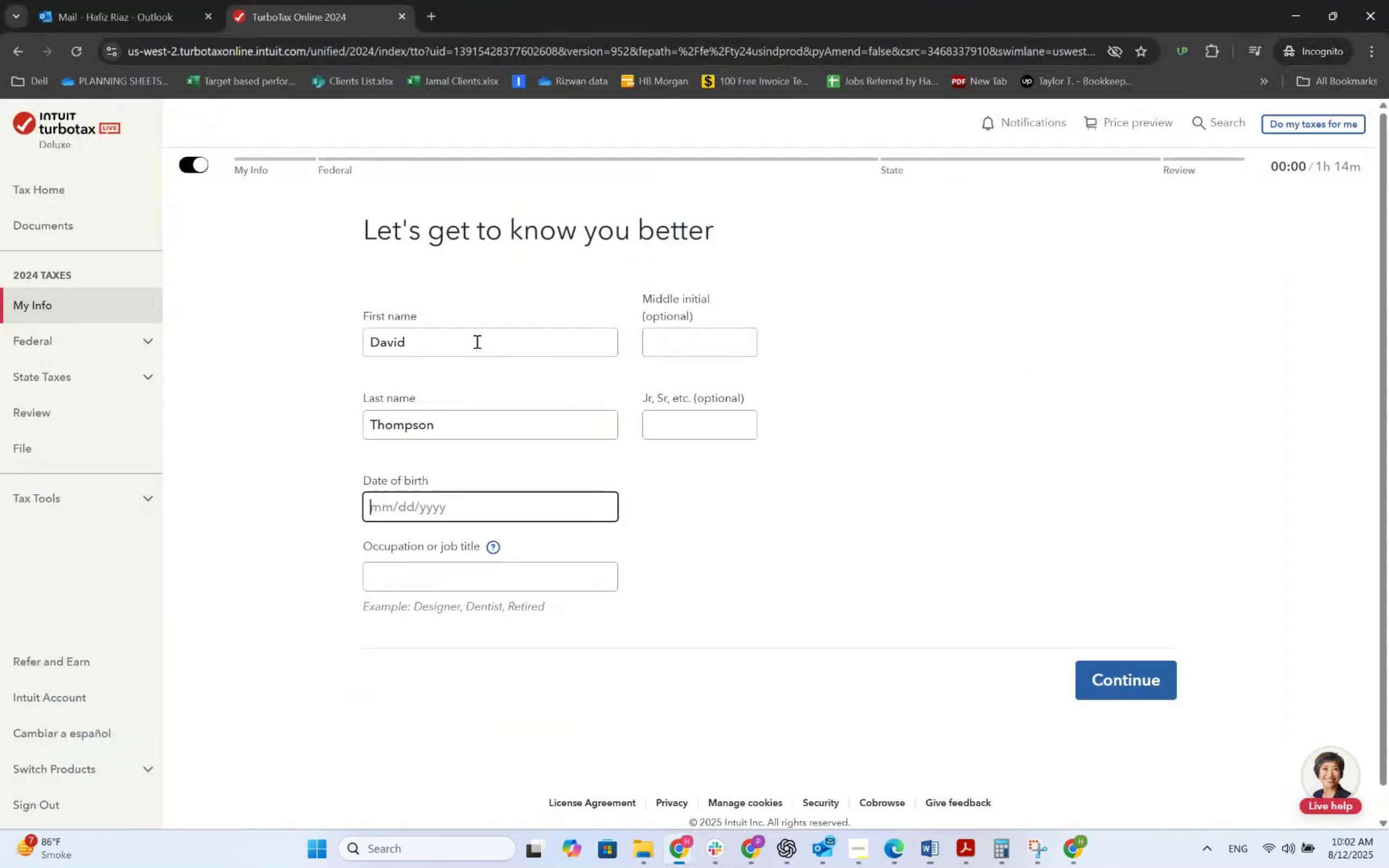 
key(Numpad1)
 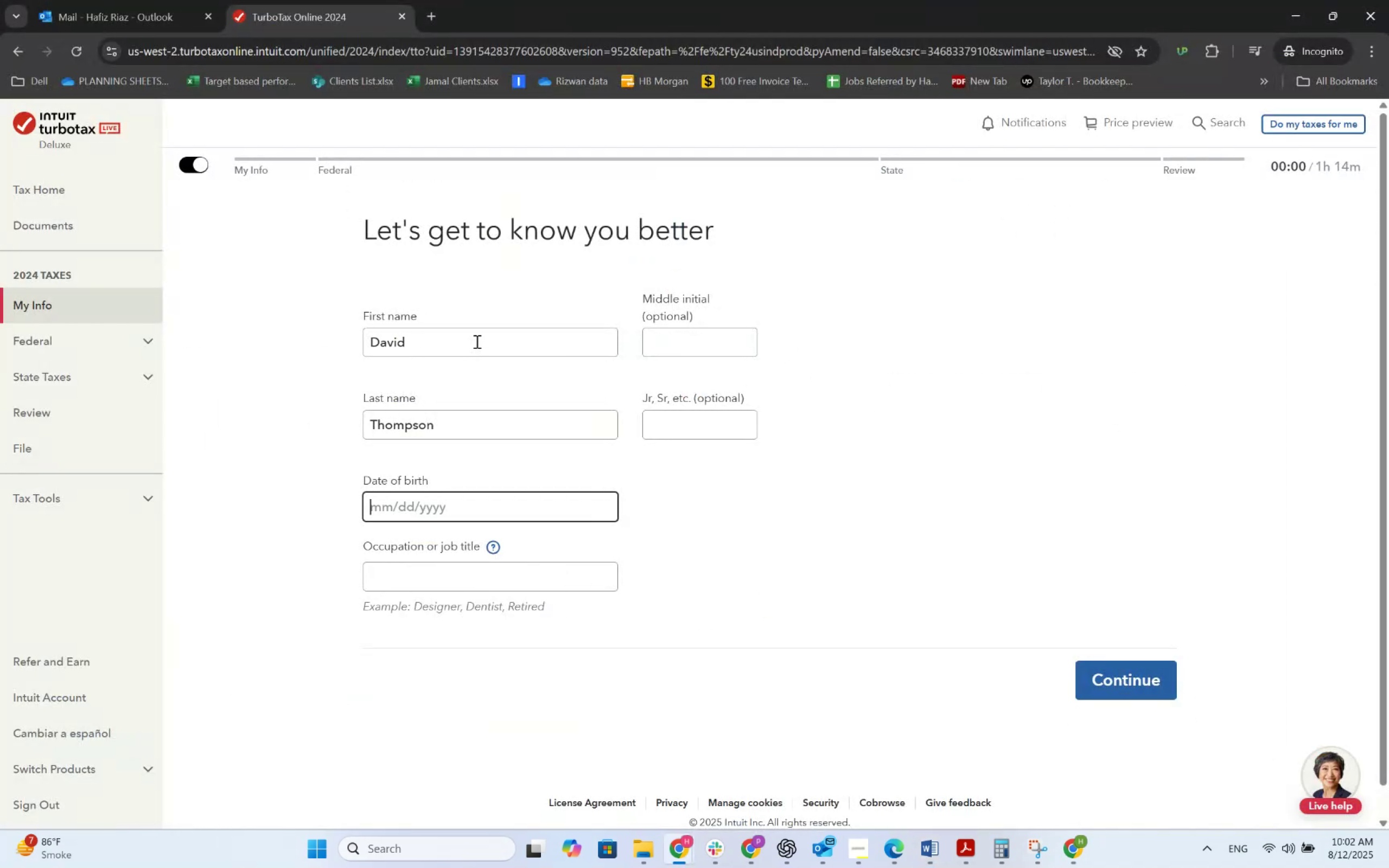 
key(Numpad2)
 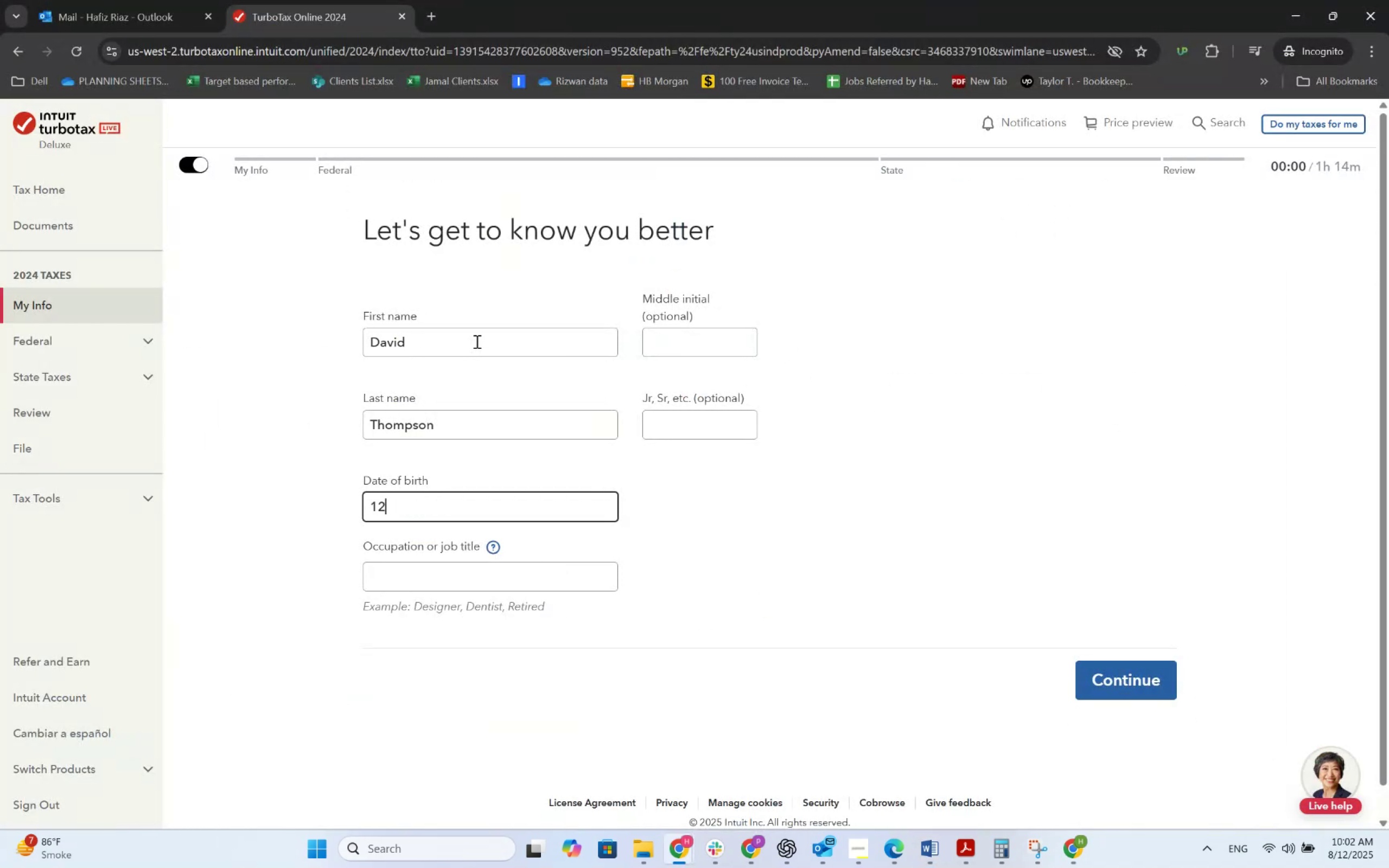 
key(NumpadDivide)
 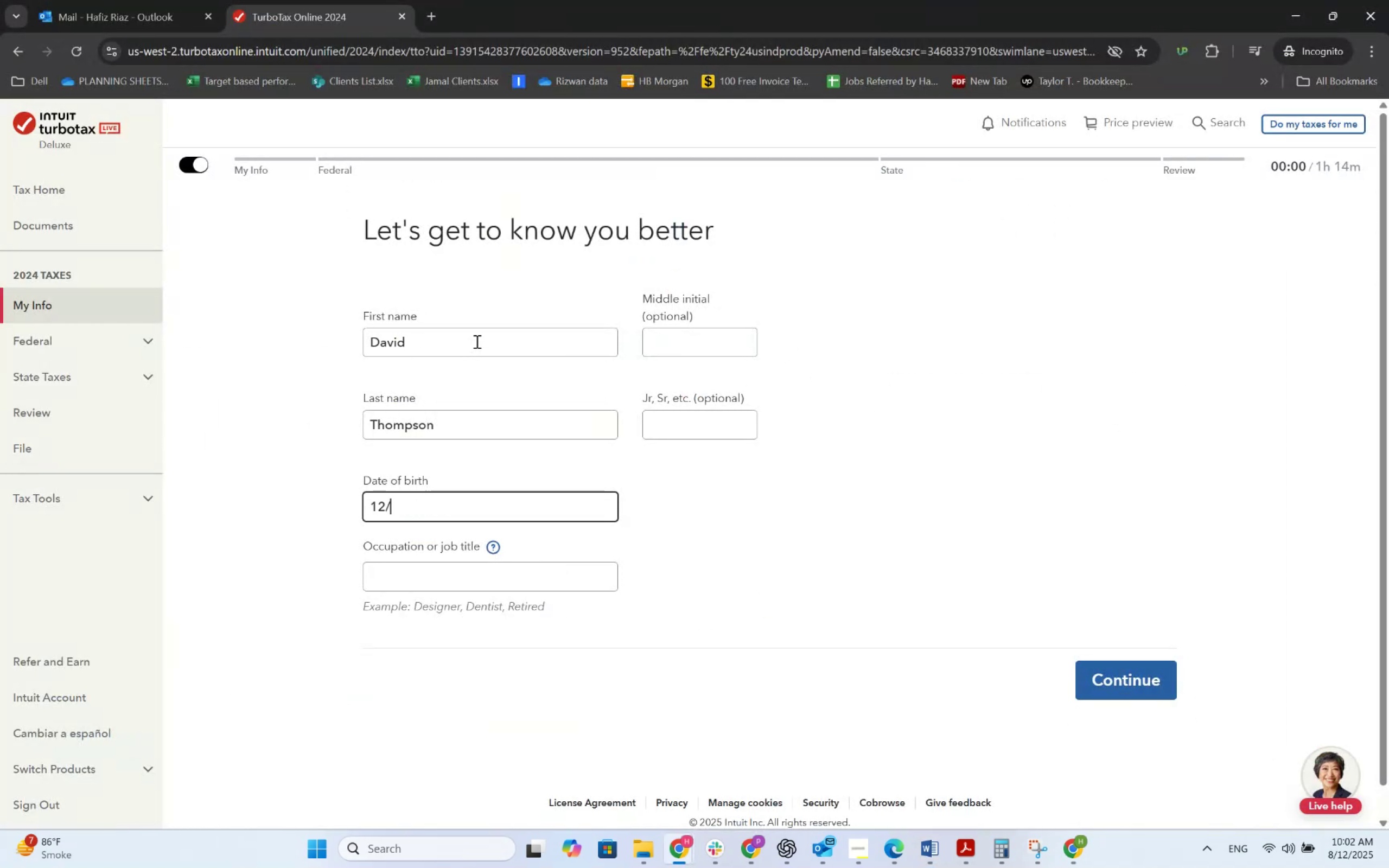 
key(Numpad2)
 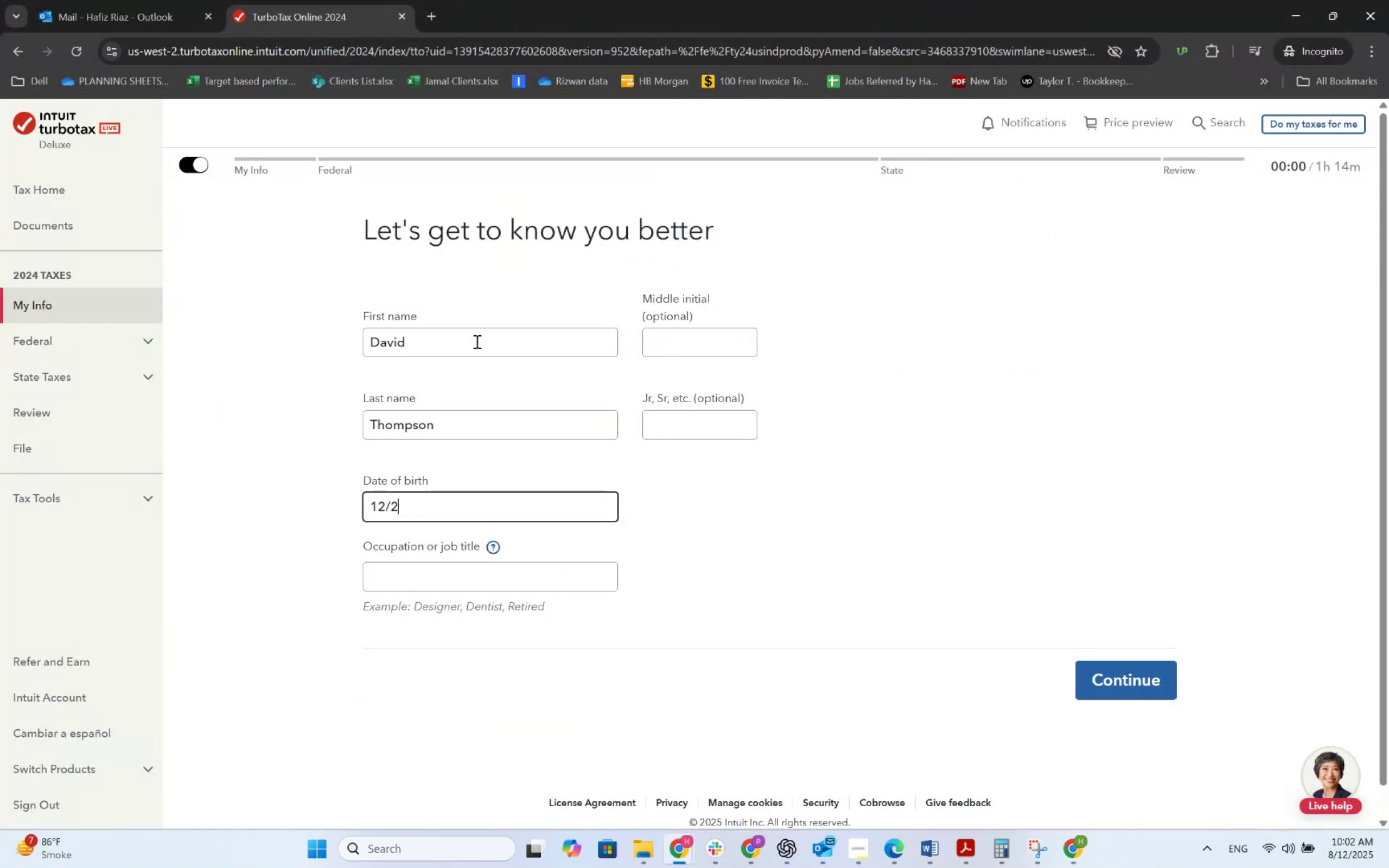 
key(Numpad9)
 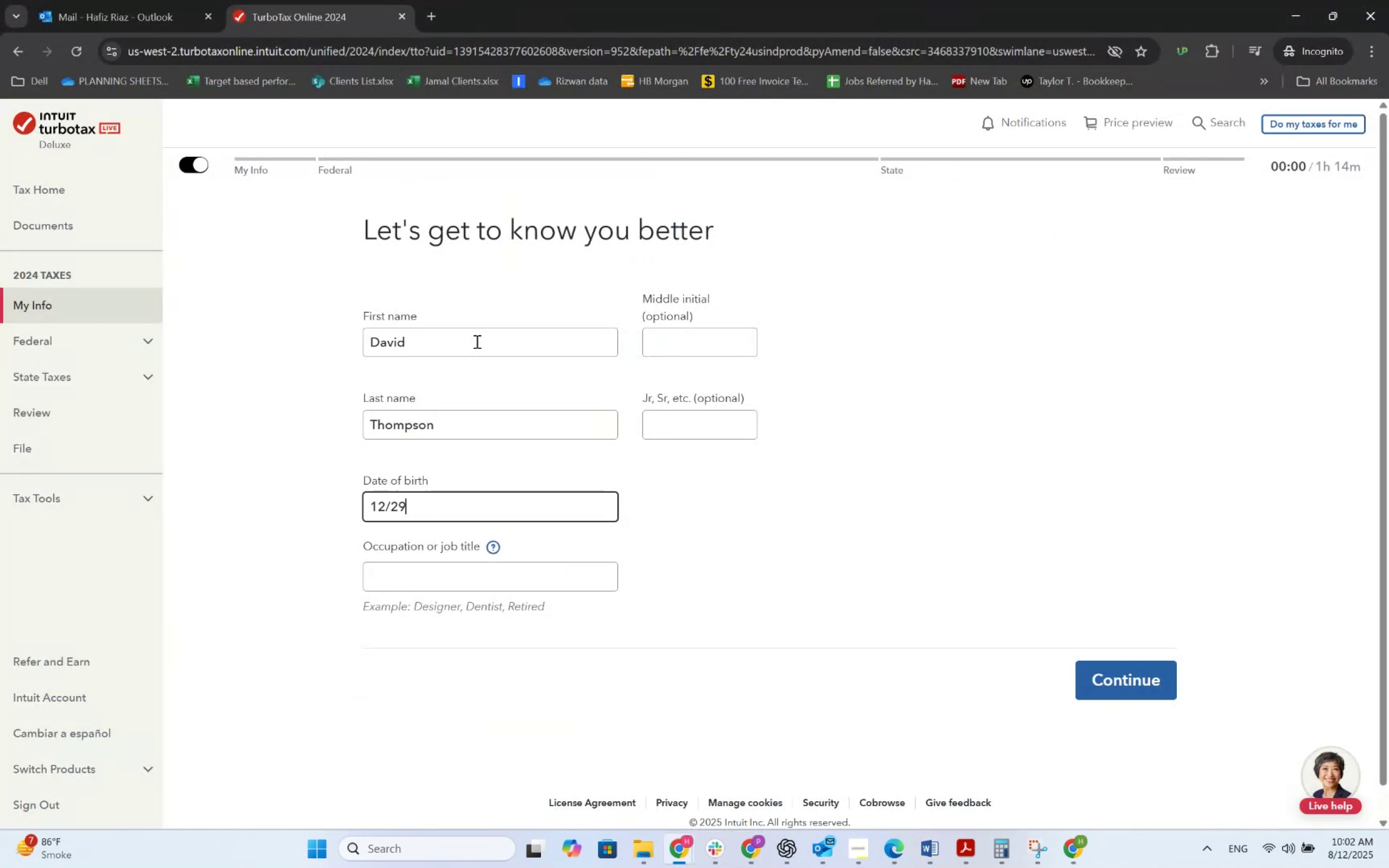 
key(NumpadDivide)
 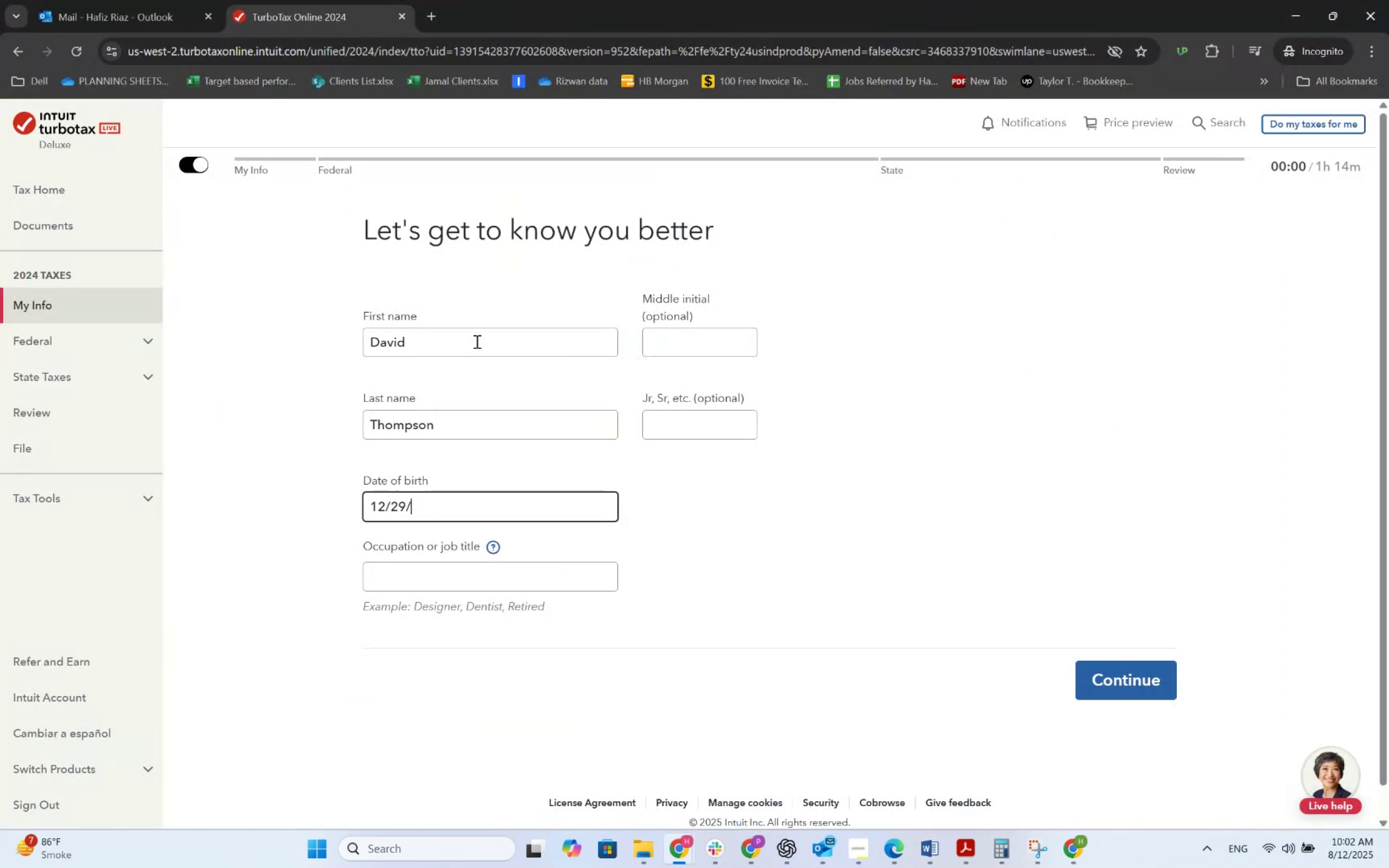 
key(Alt+AltLeft)
 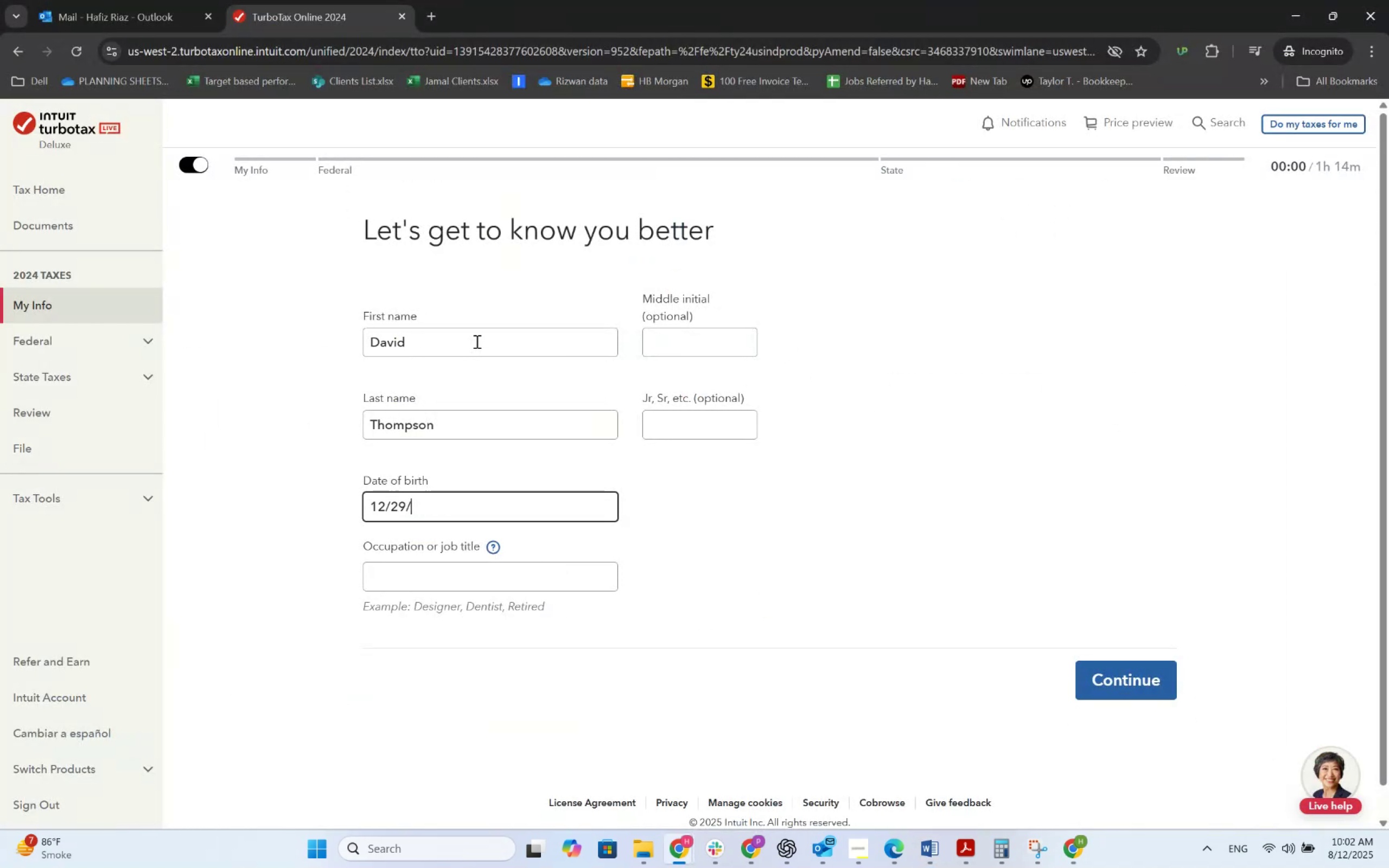 
key(Alt+Tab)
 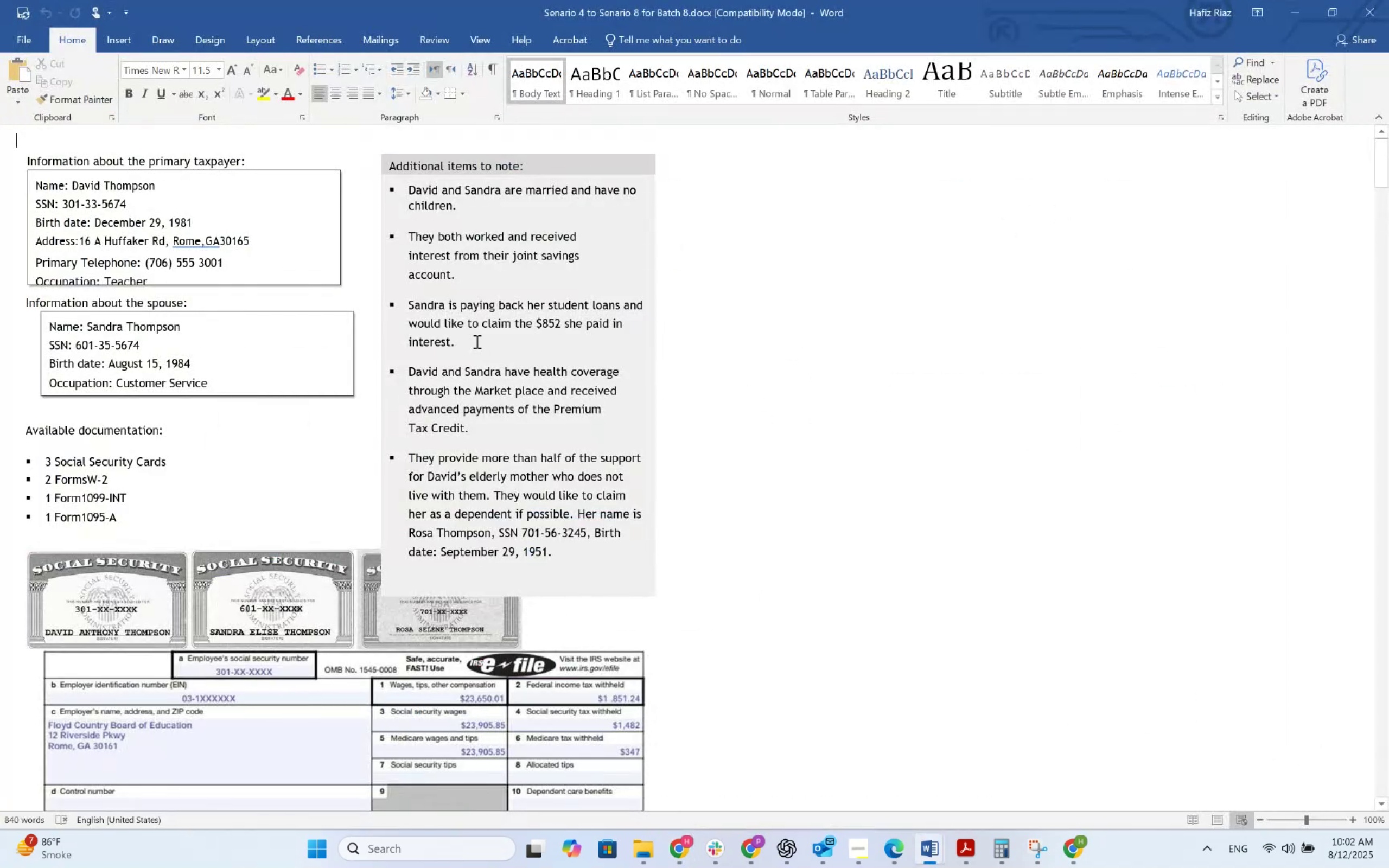 
key(Alt+Tab)
 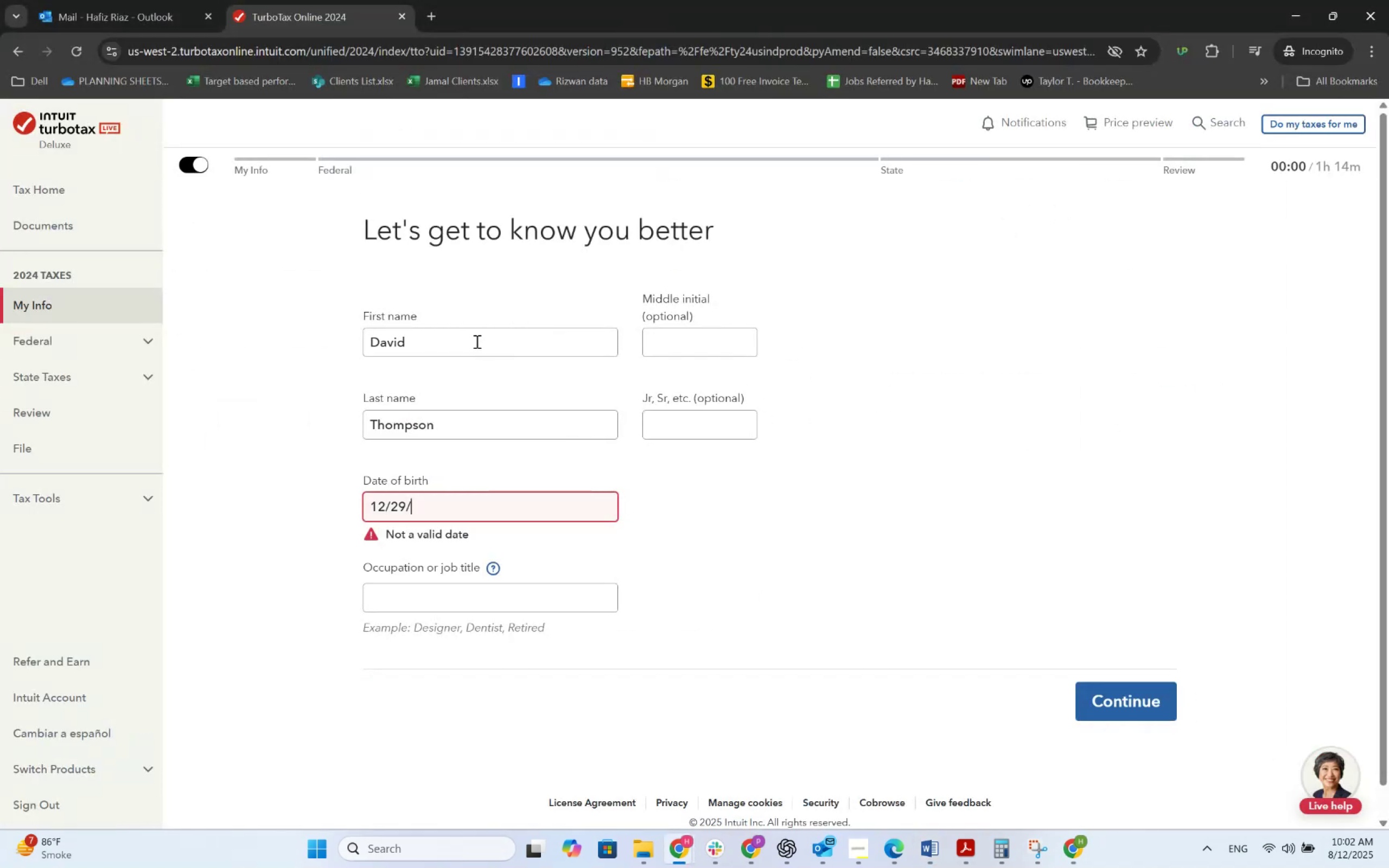 
key(Numpad1)
 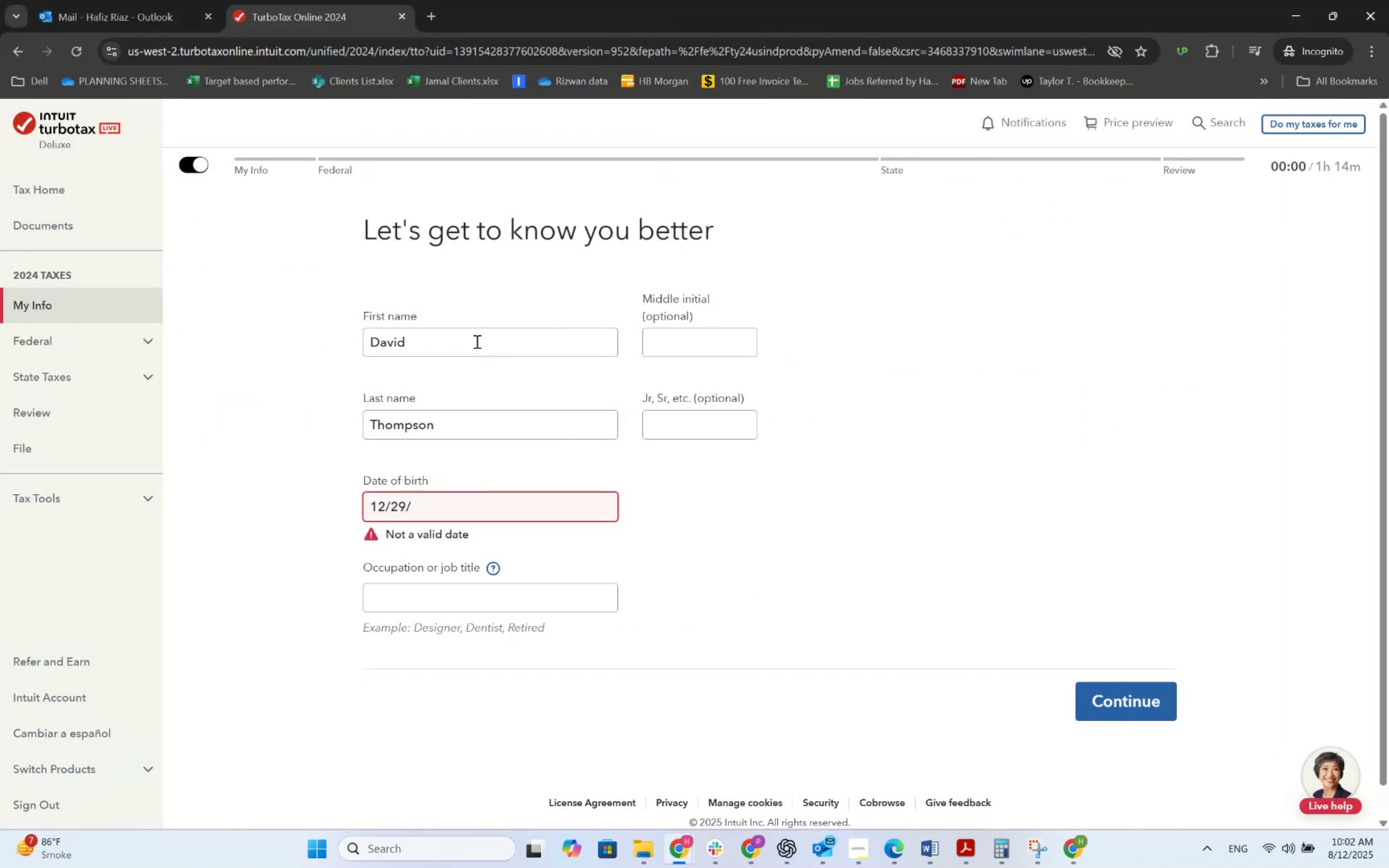 
key(Numpad9)
 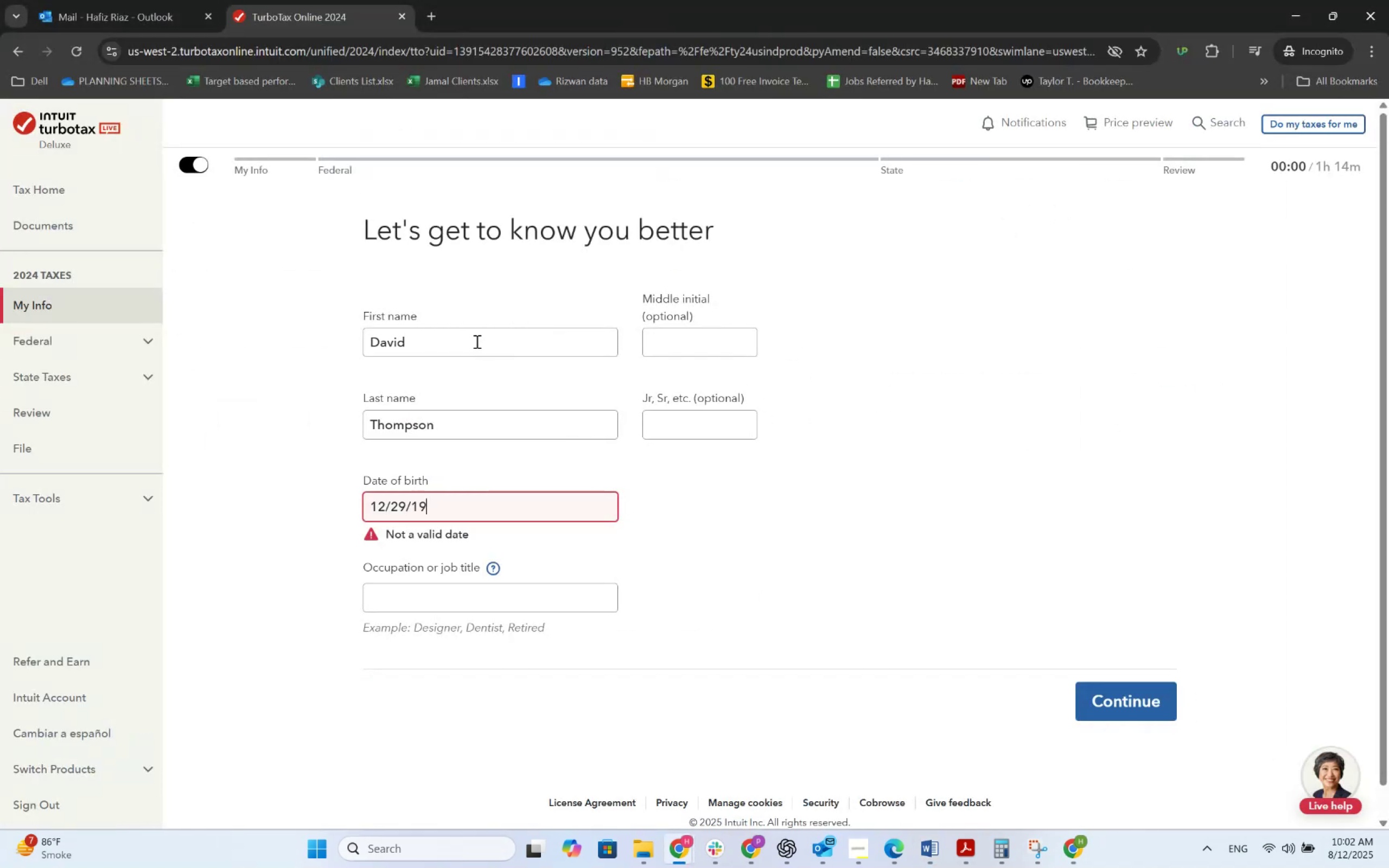 
key(Numpad8)
 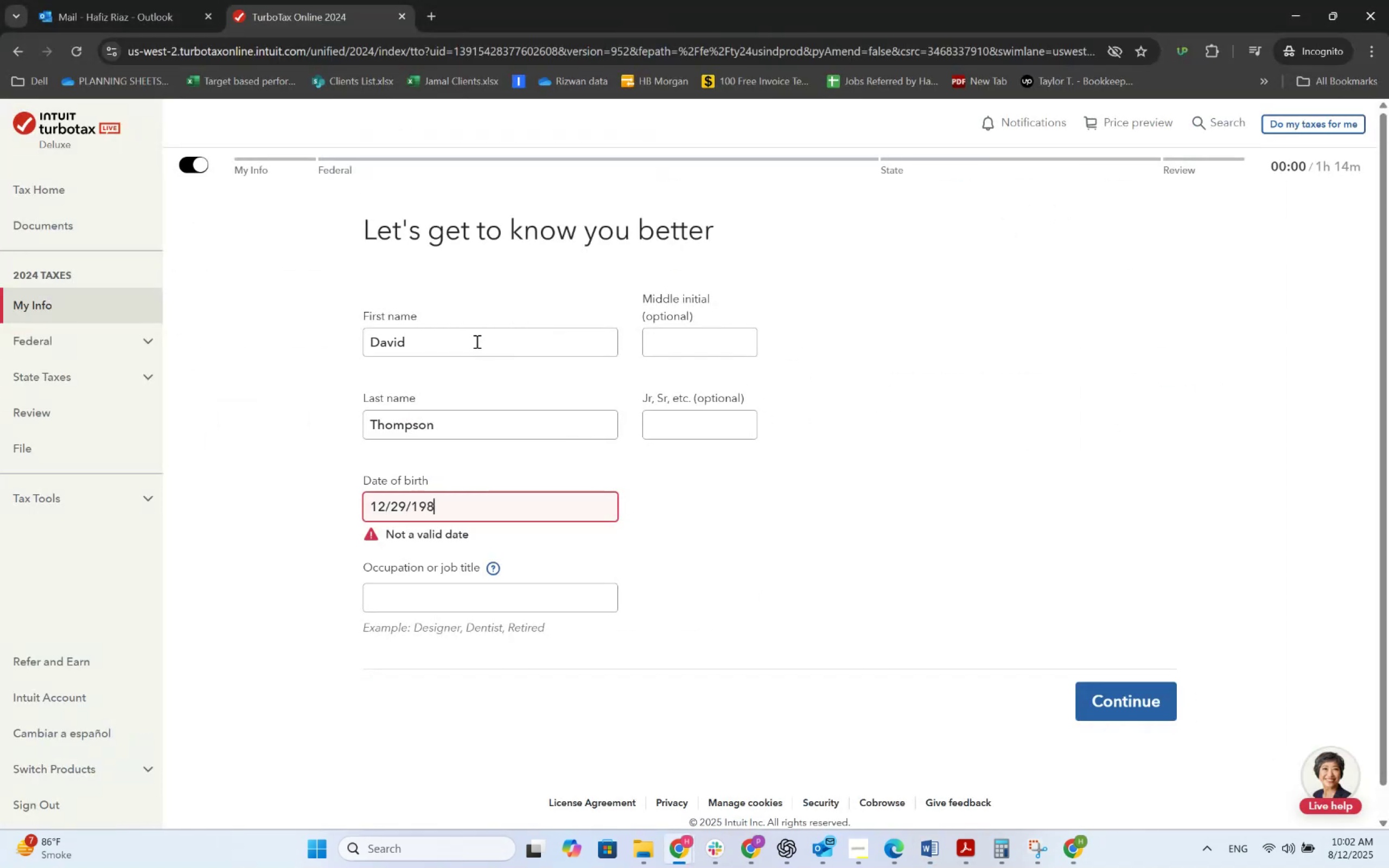 
key(Numpad5)
 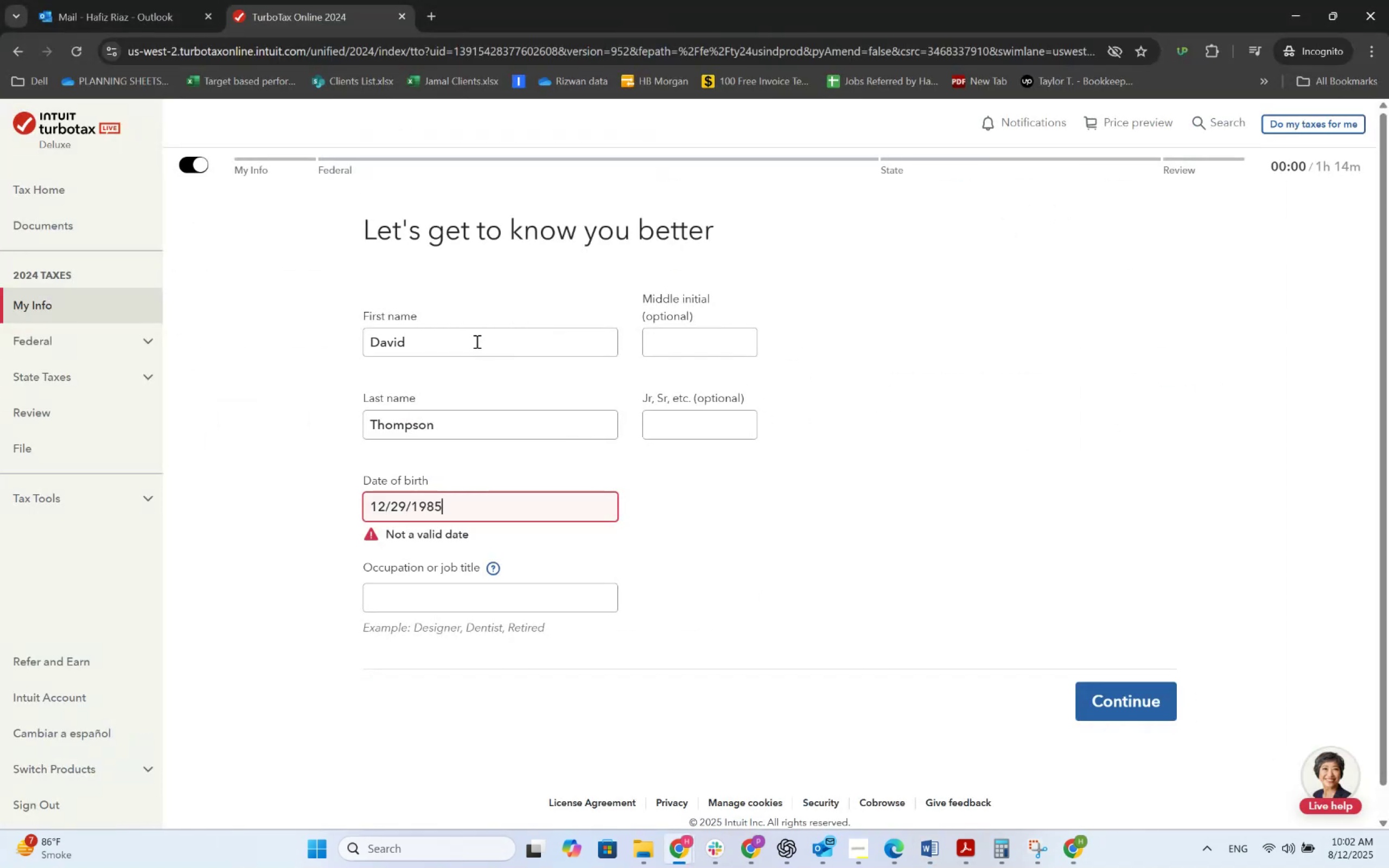 
key(Backspace)
 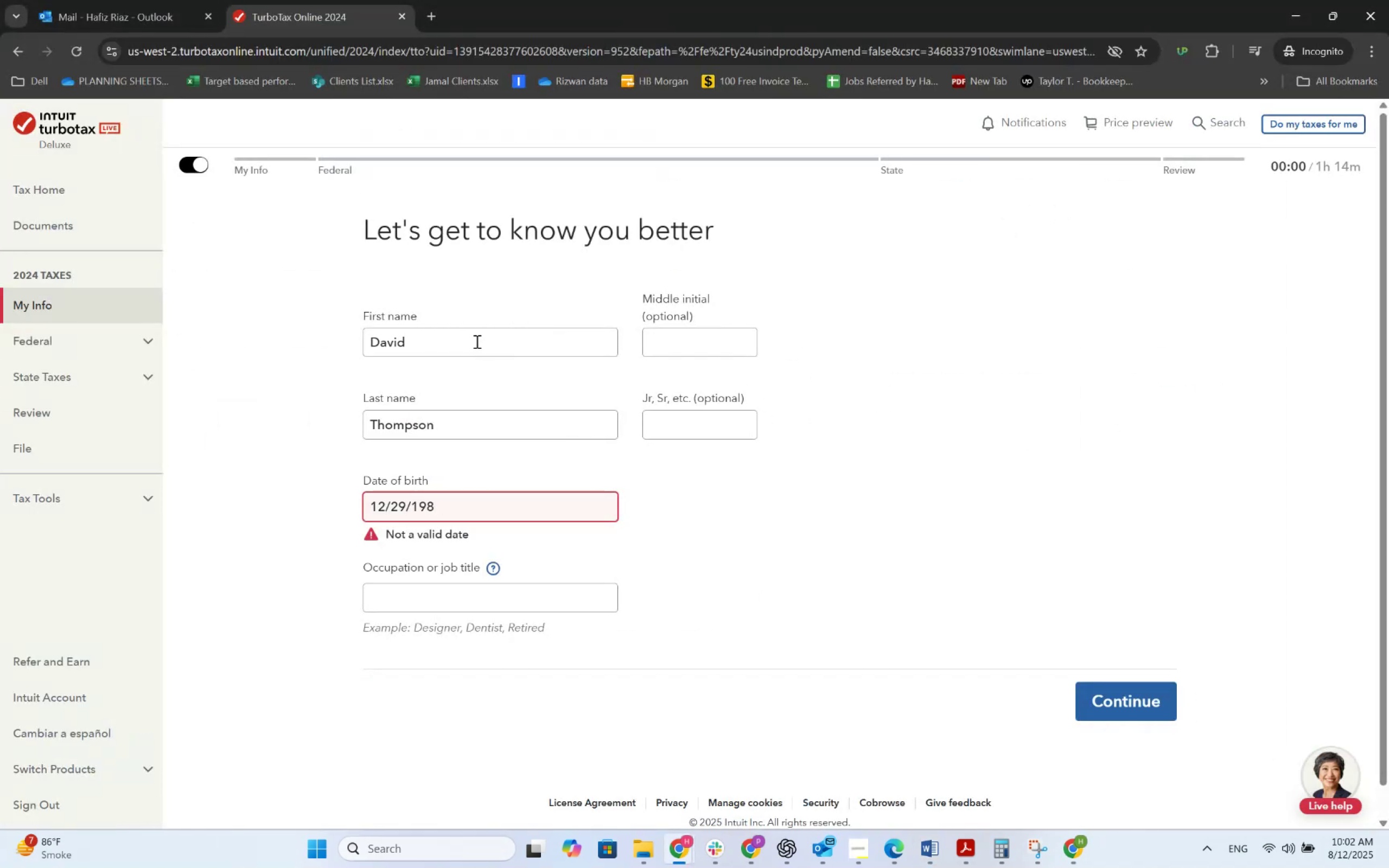 
key(Numpad1)
 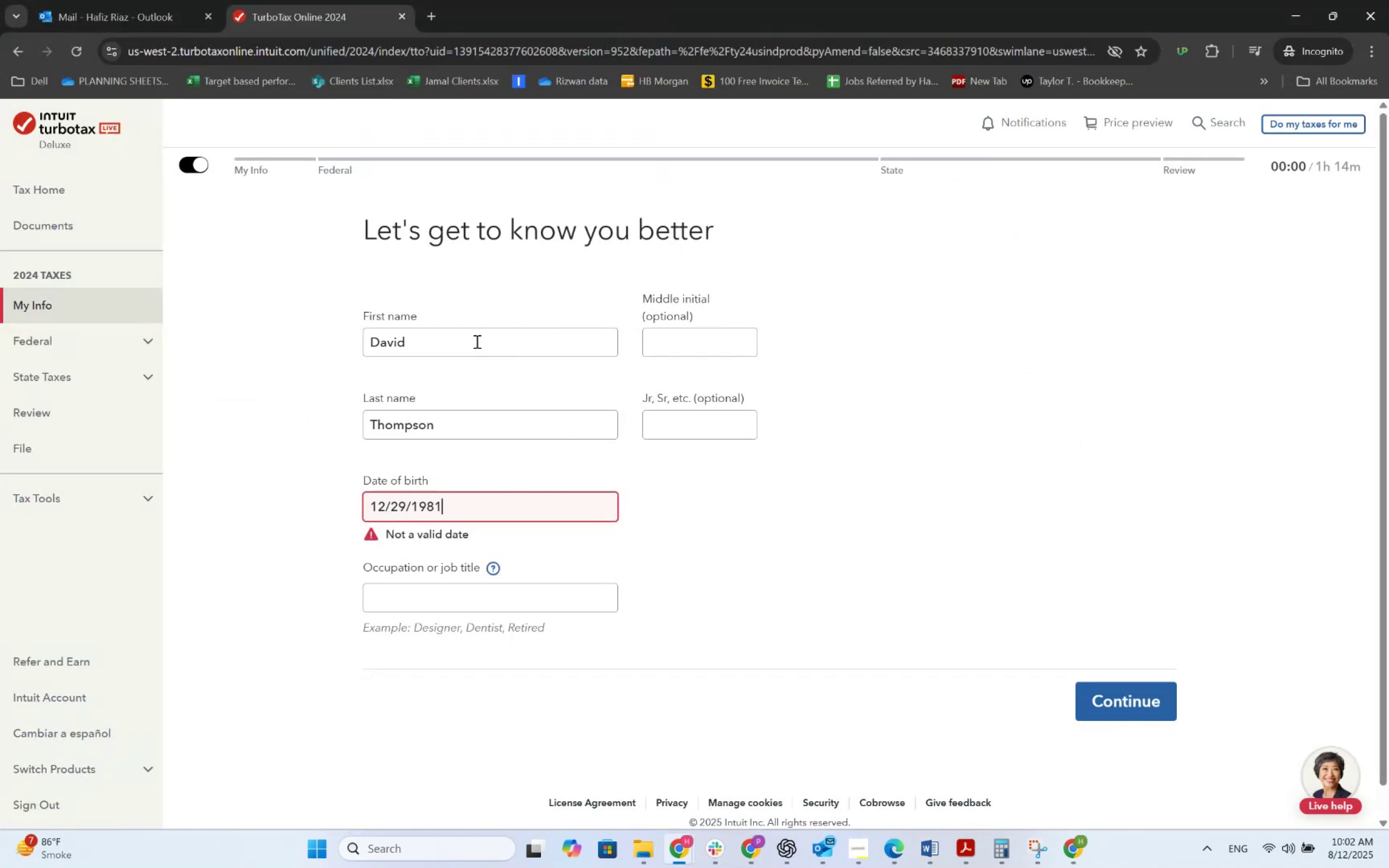 
key(Tab)
 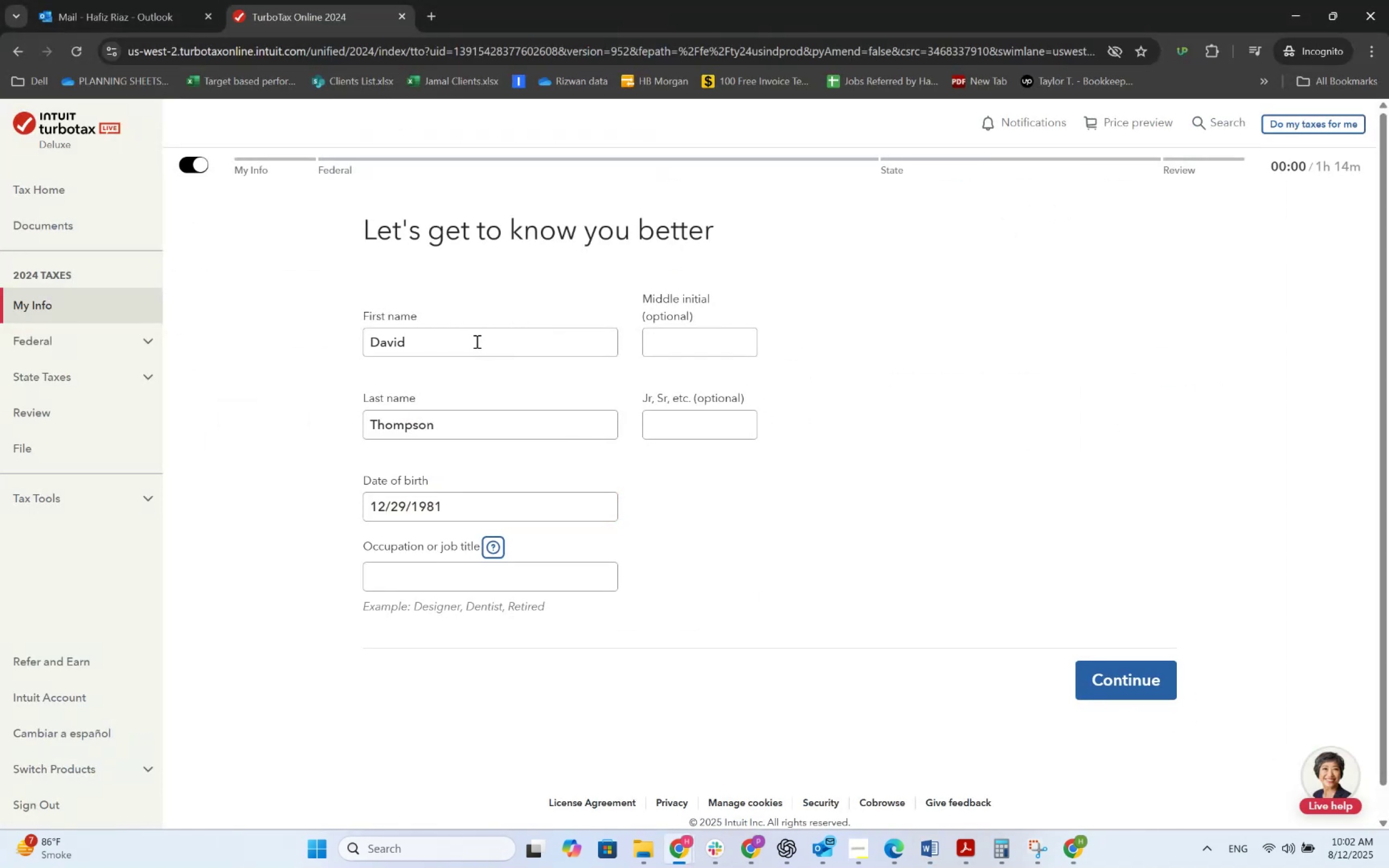 
key(Tab)
 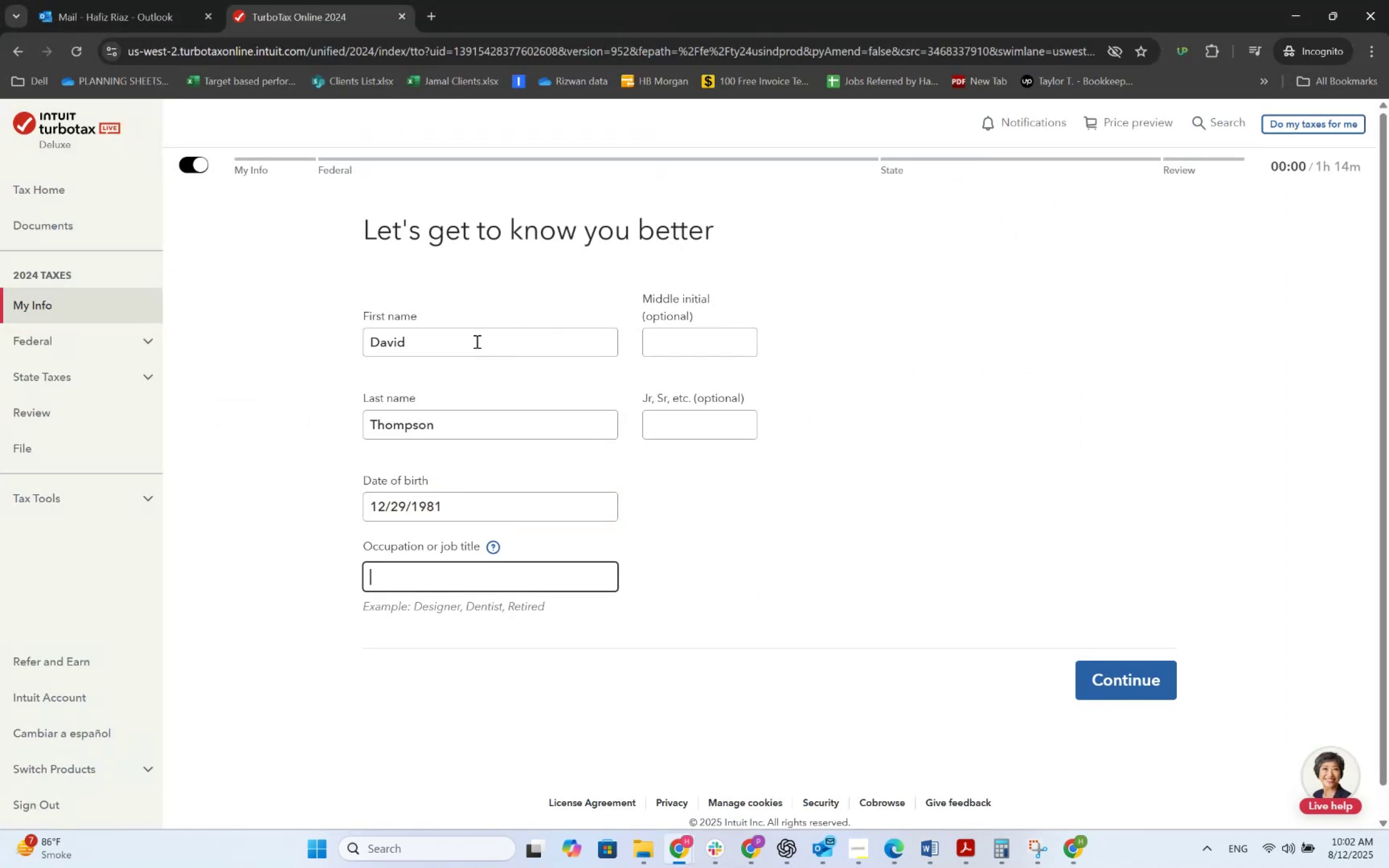 
key(Alt+AltLeft)
 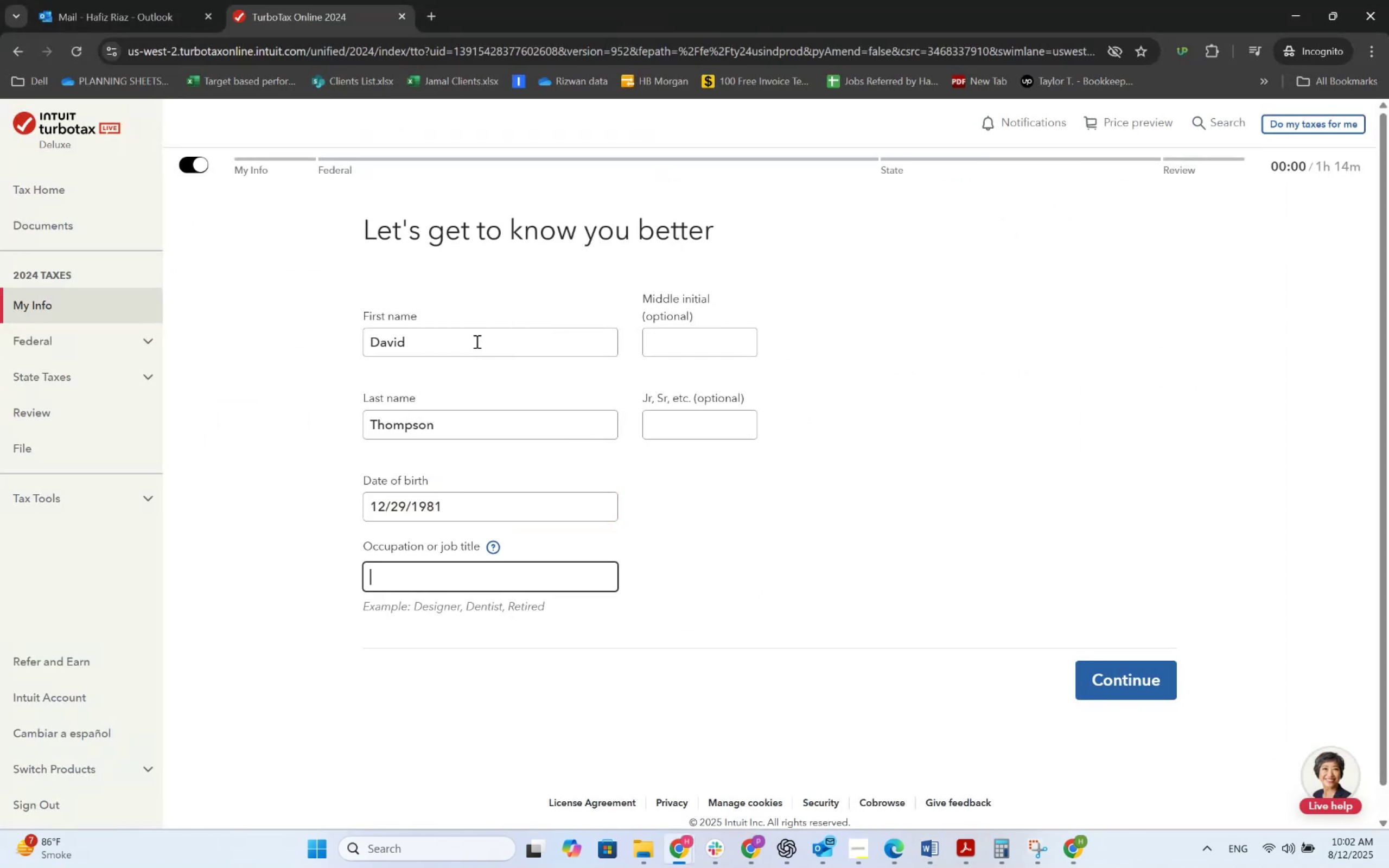 
key(Alt+Tab)
 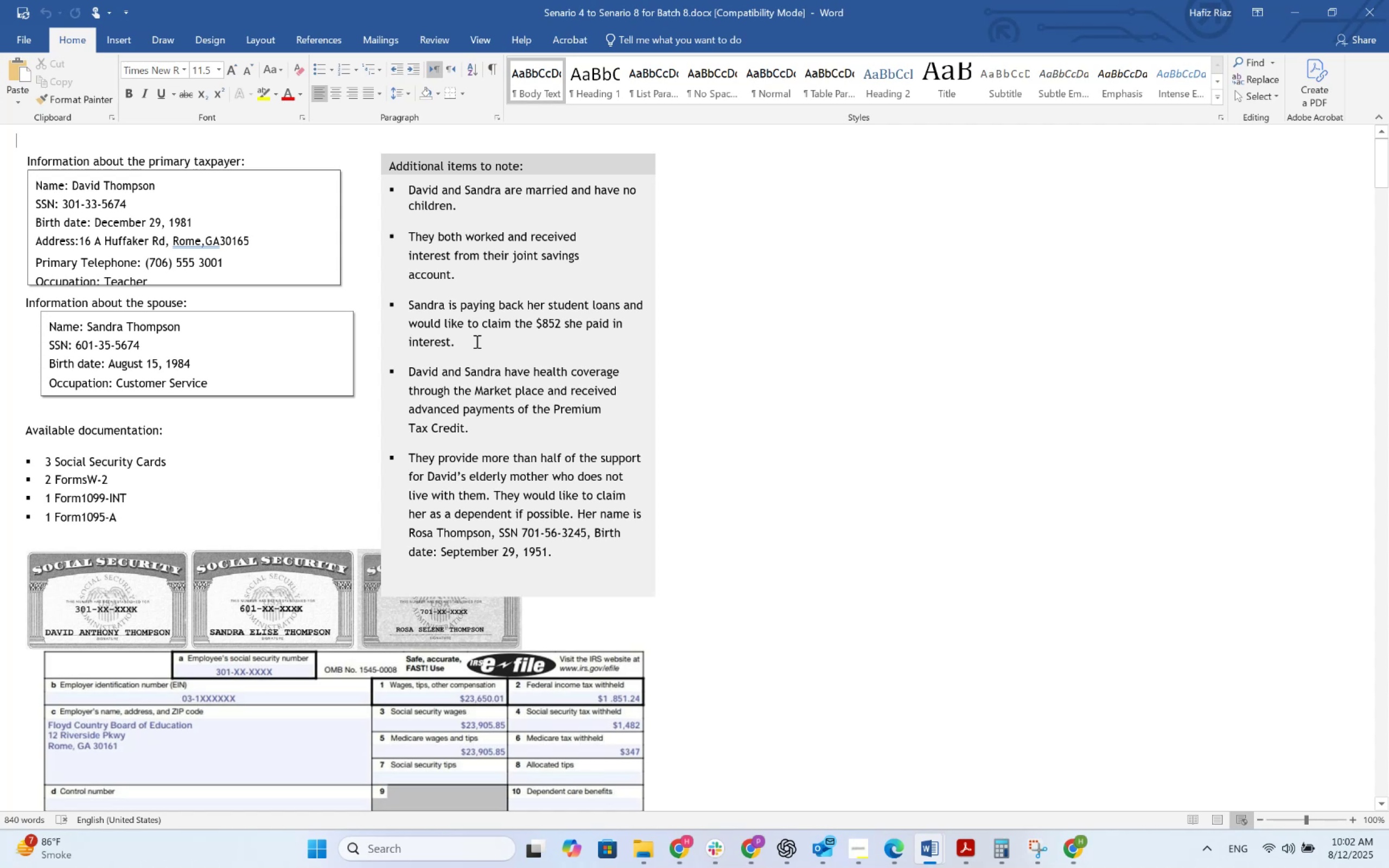 
key(Alt+AltLeft)
 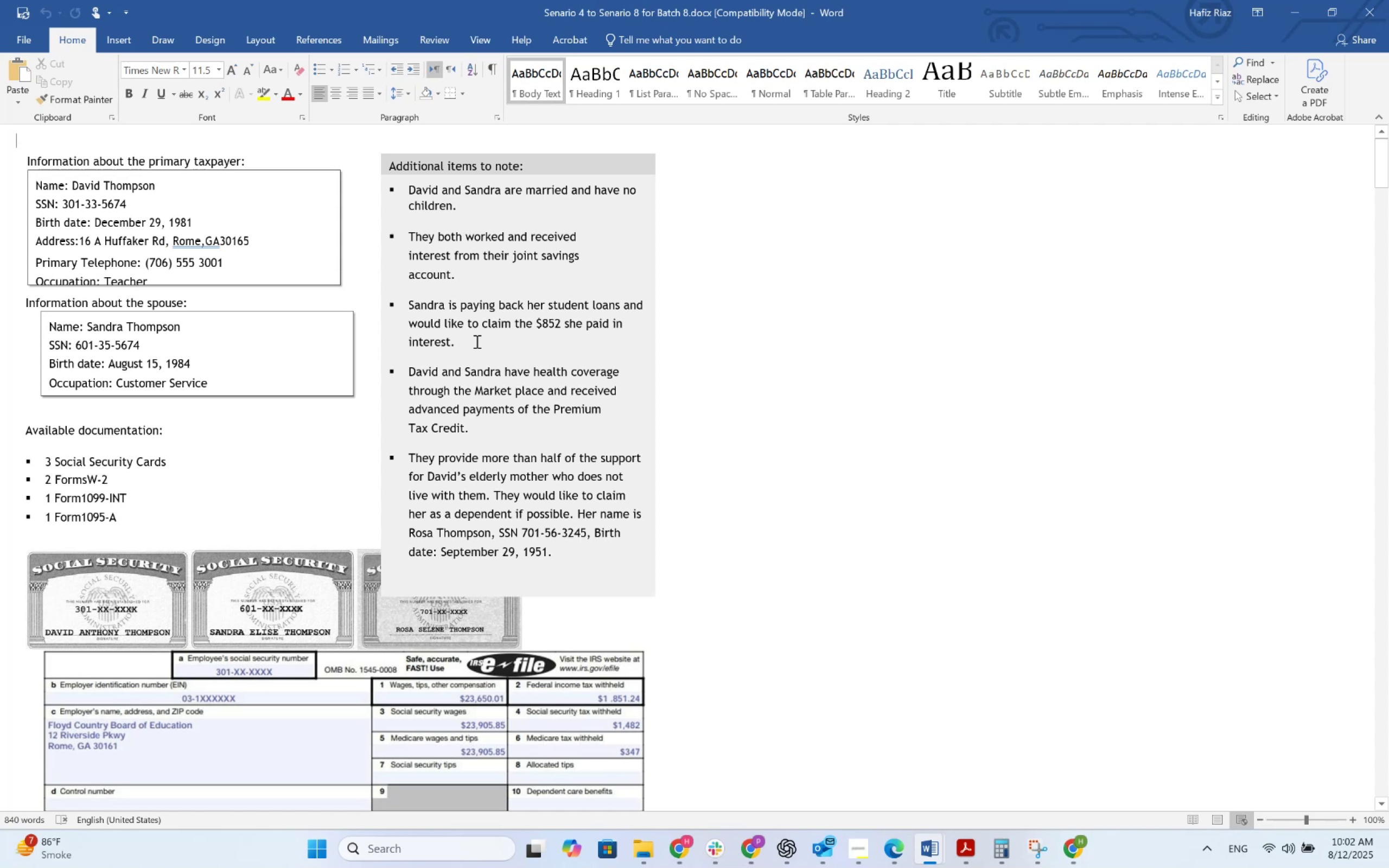 
key(Tab)
type(Teacher)
key(Tab)
 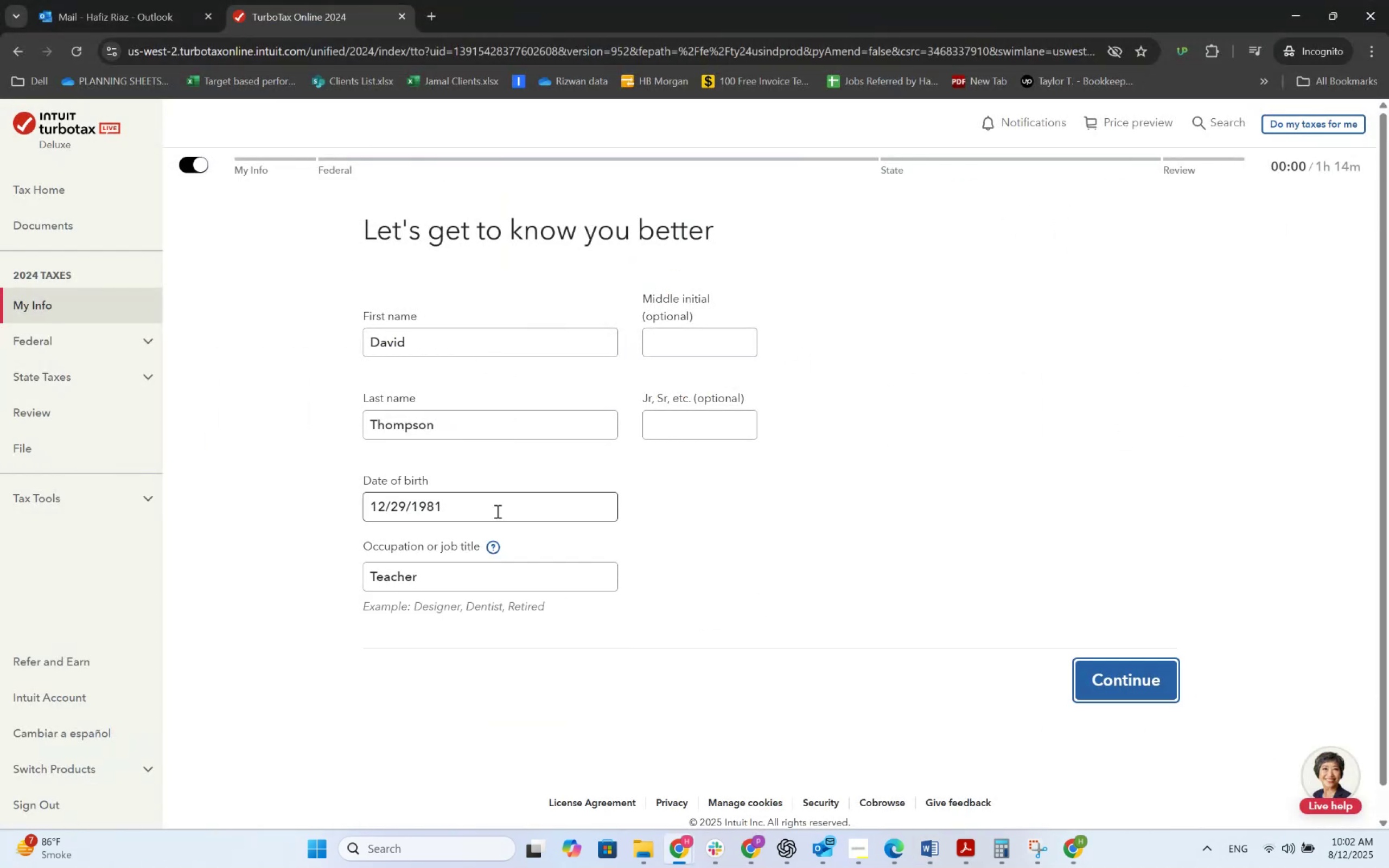 
left_click([491, 578])
 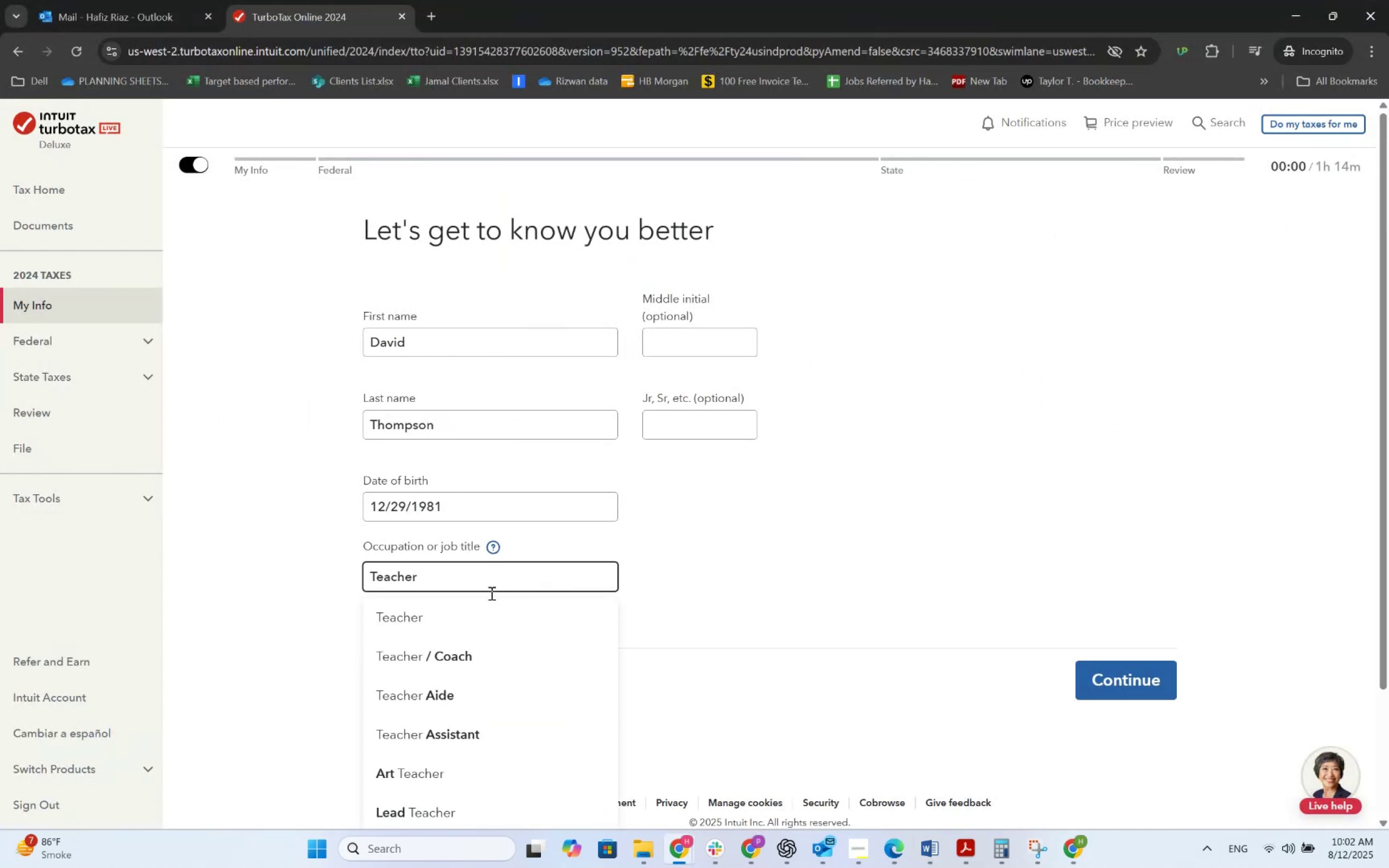 
left_click([486, 624])
 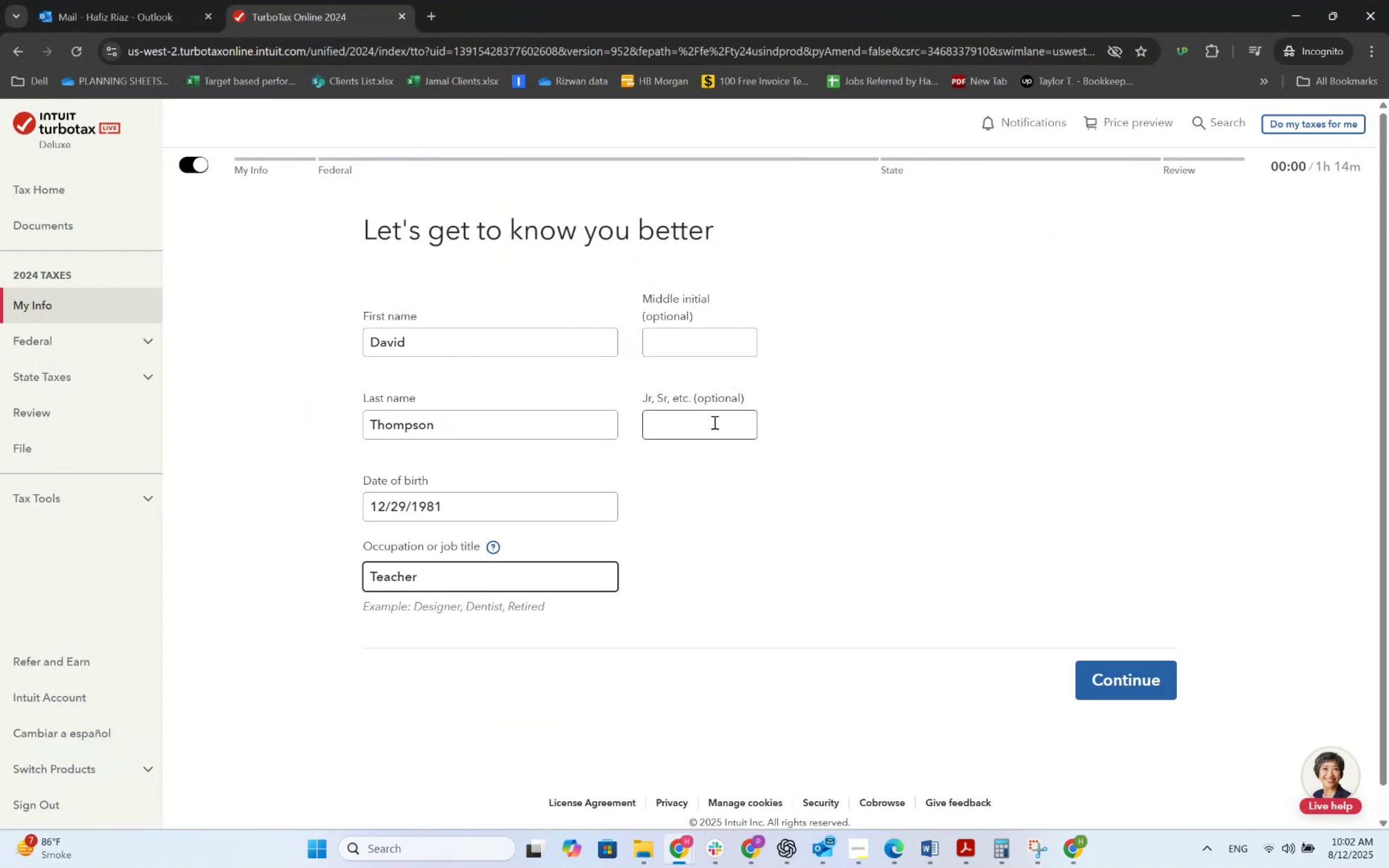 
key(Alt+AltLeft)
 